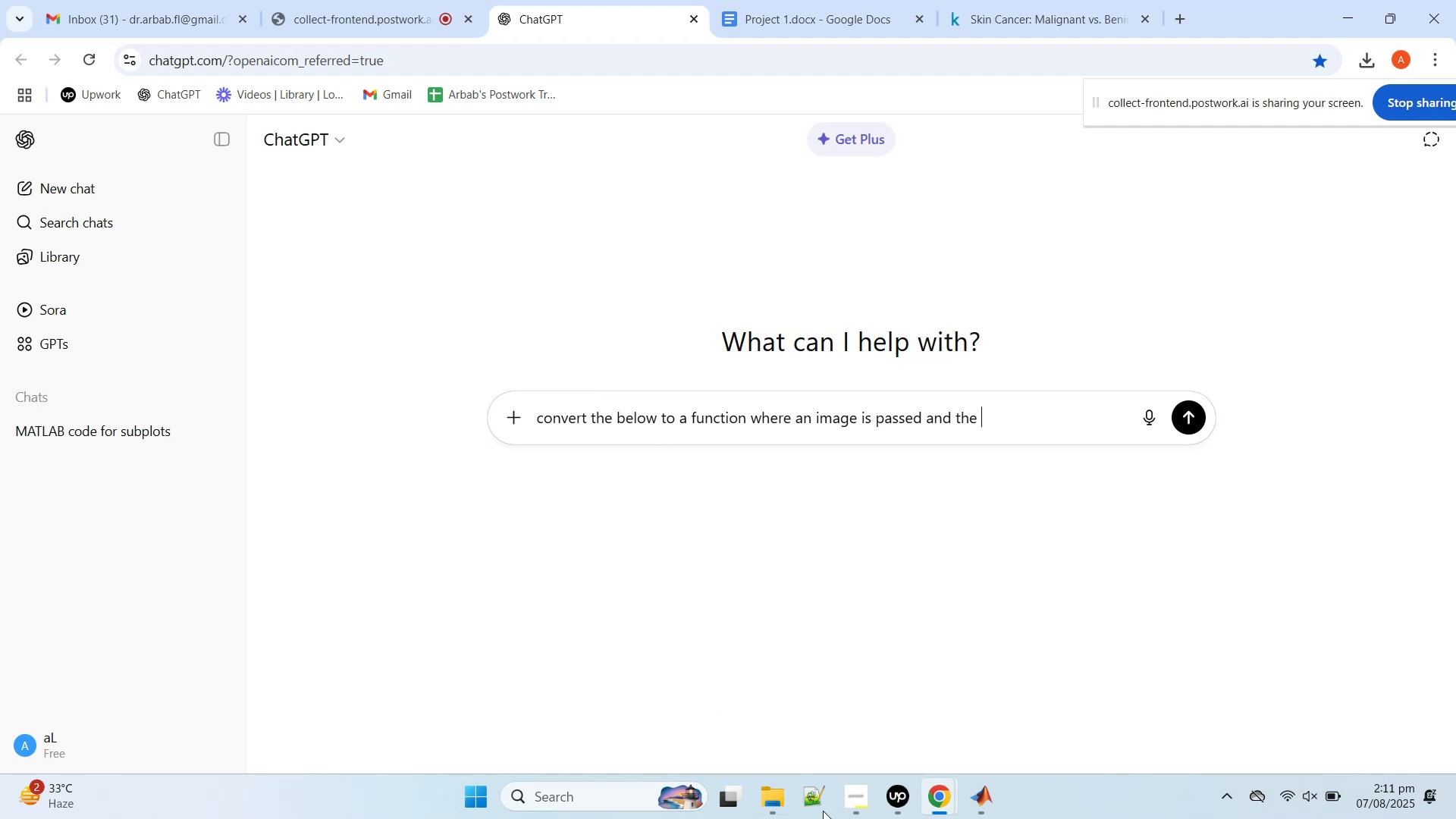 
wait(5.01)
 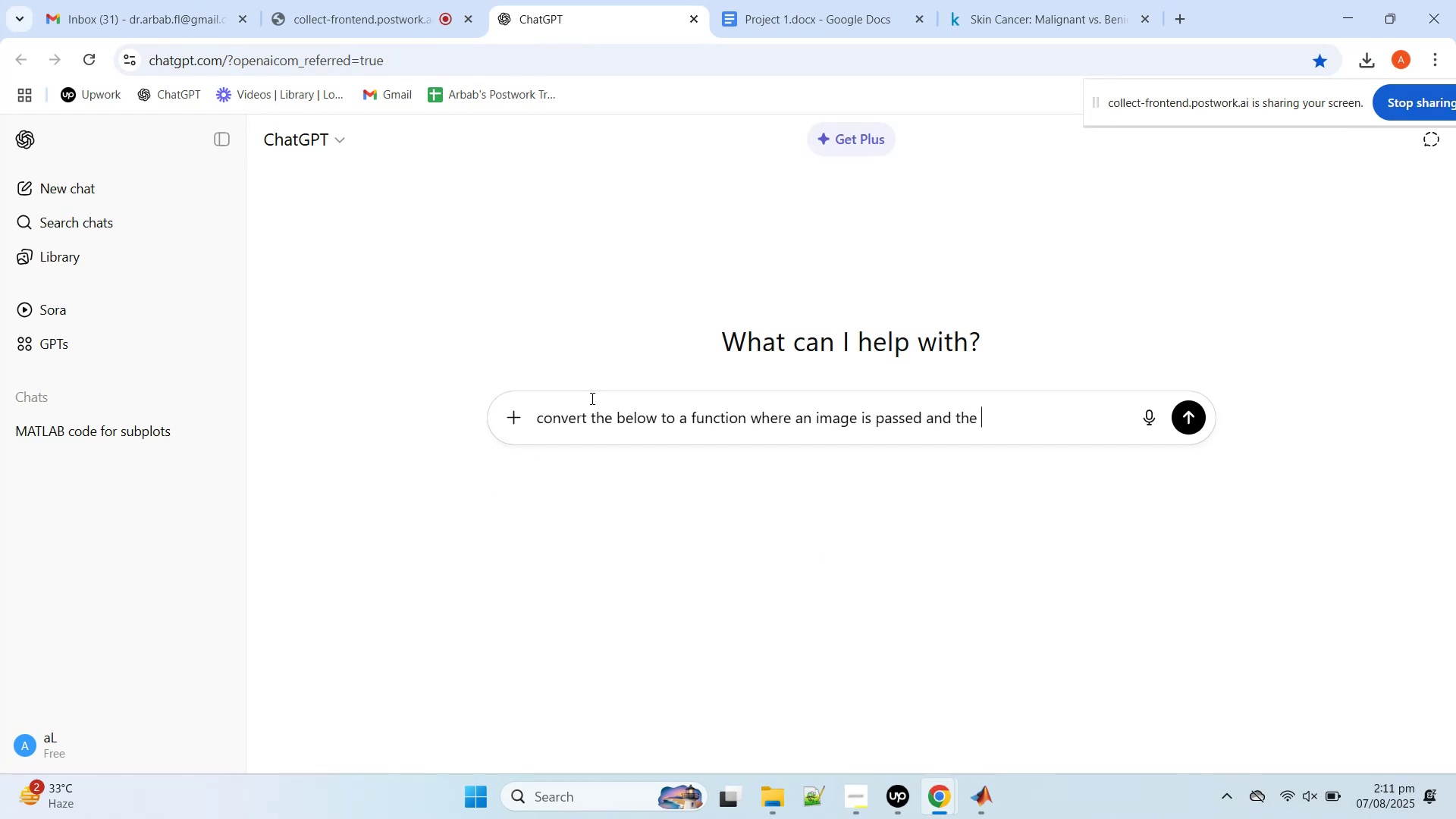 
left_click([968, 792])
 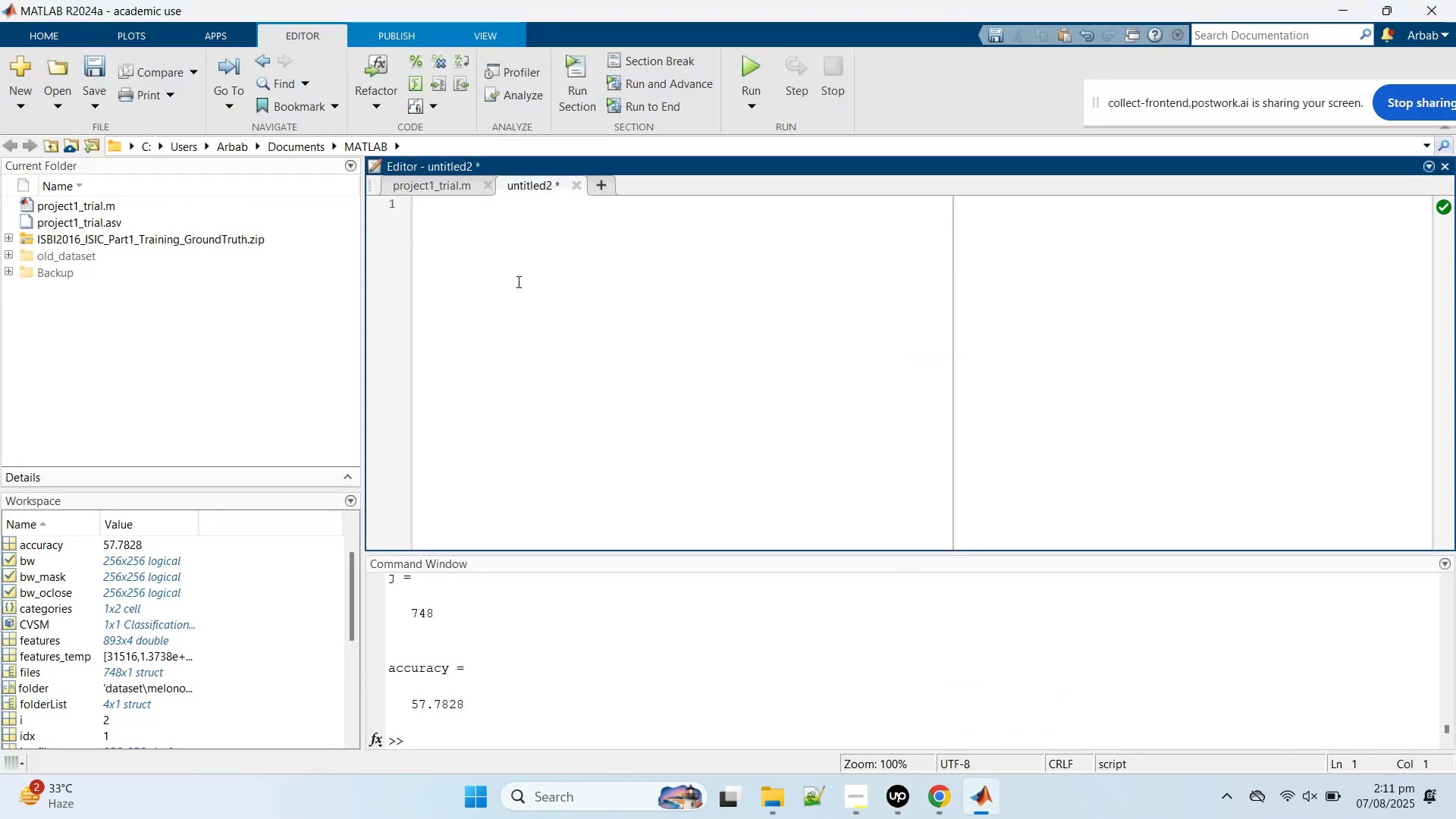 
key(Control+V)
 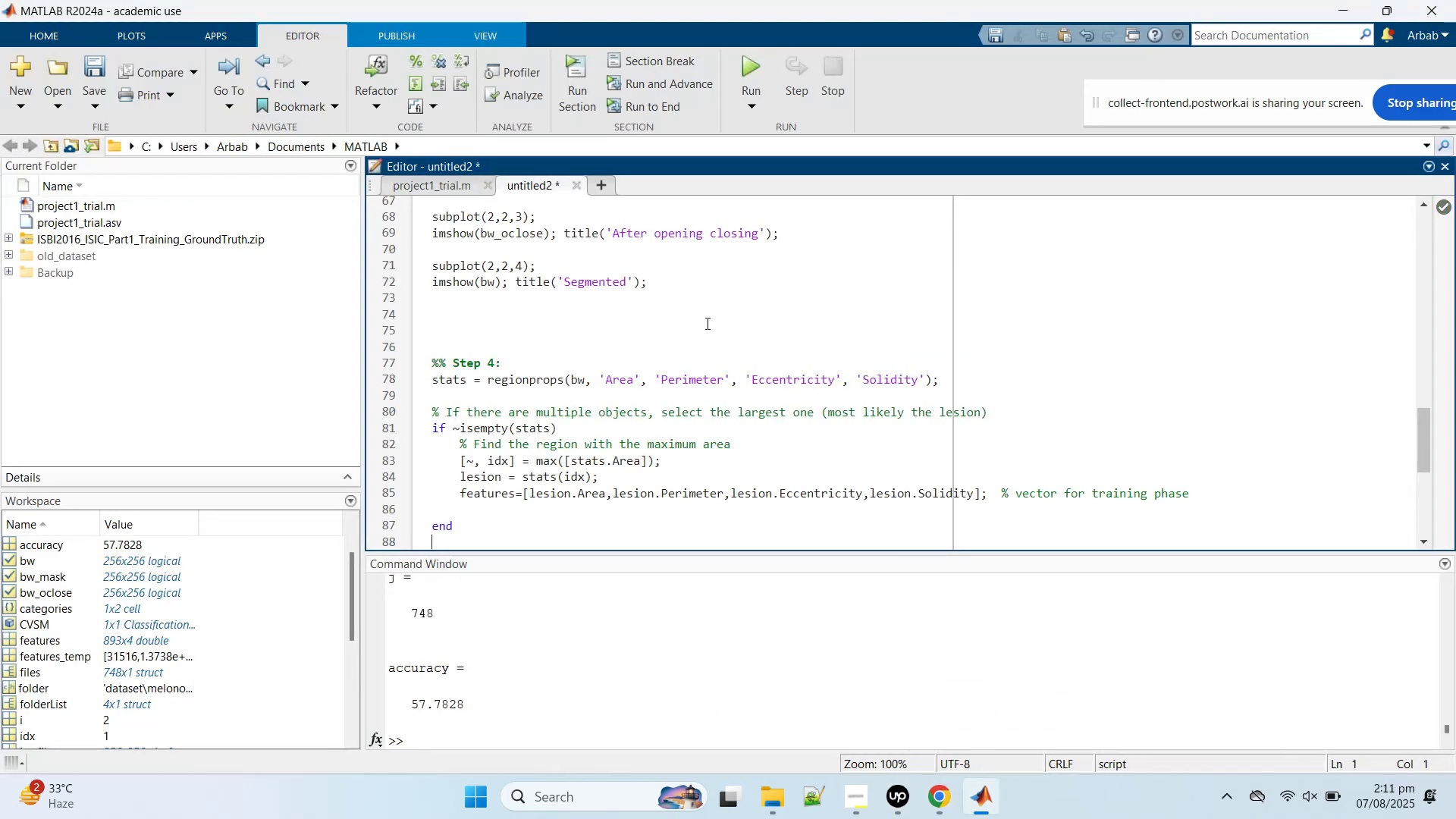 
scroll: coordinate [668, 336], scroll_direction: down, amount: 7.0
 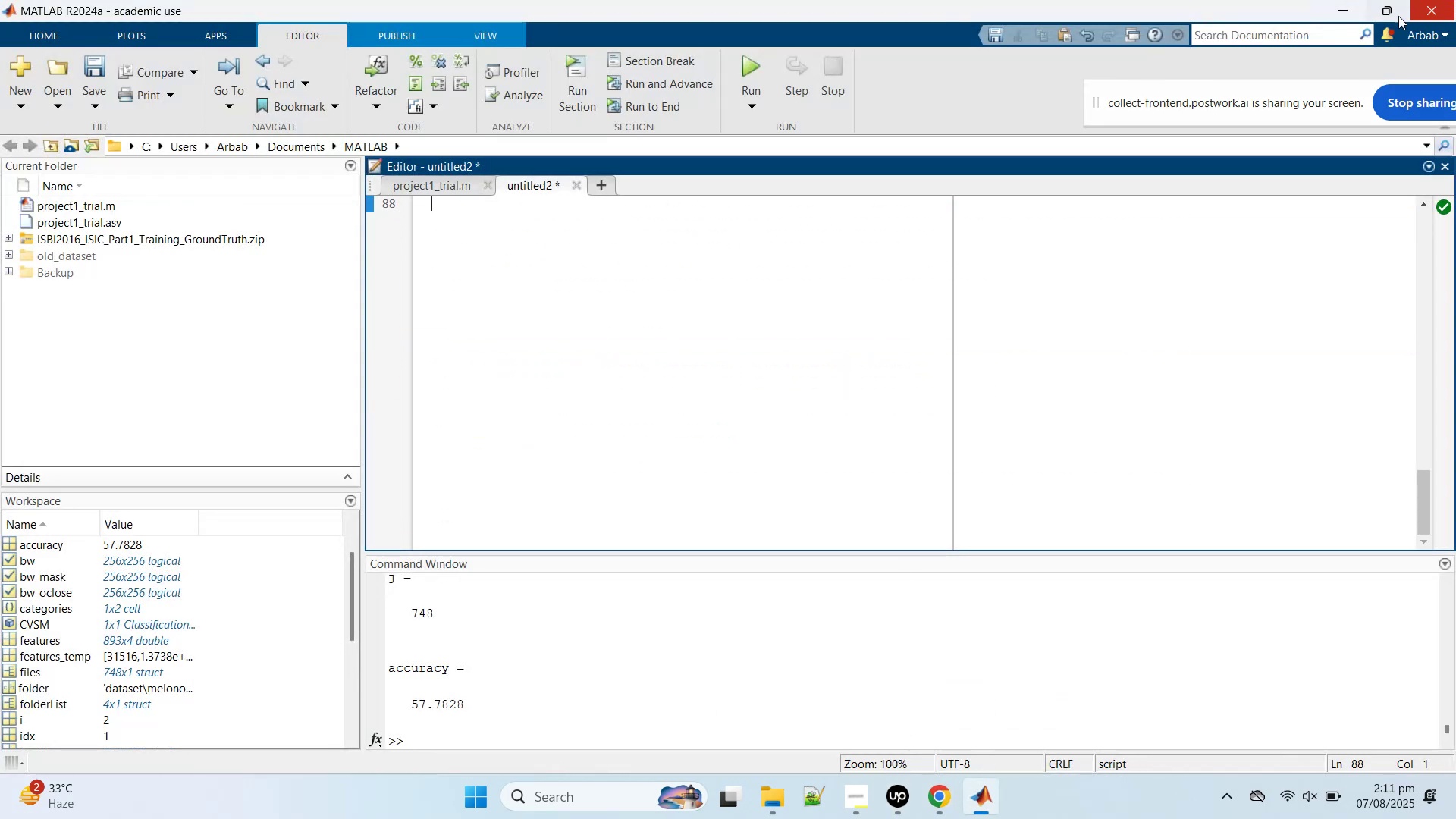 
scroll: coordinate [1113, 254], scroll_direction: up, amount: 2.0
 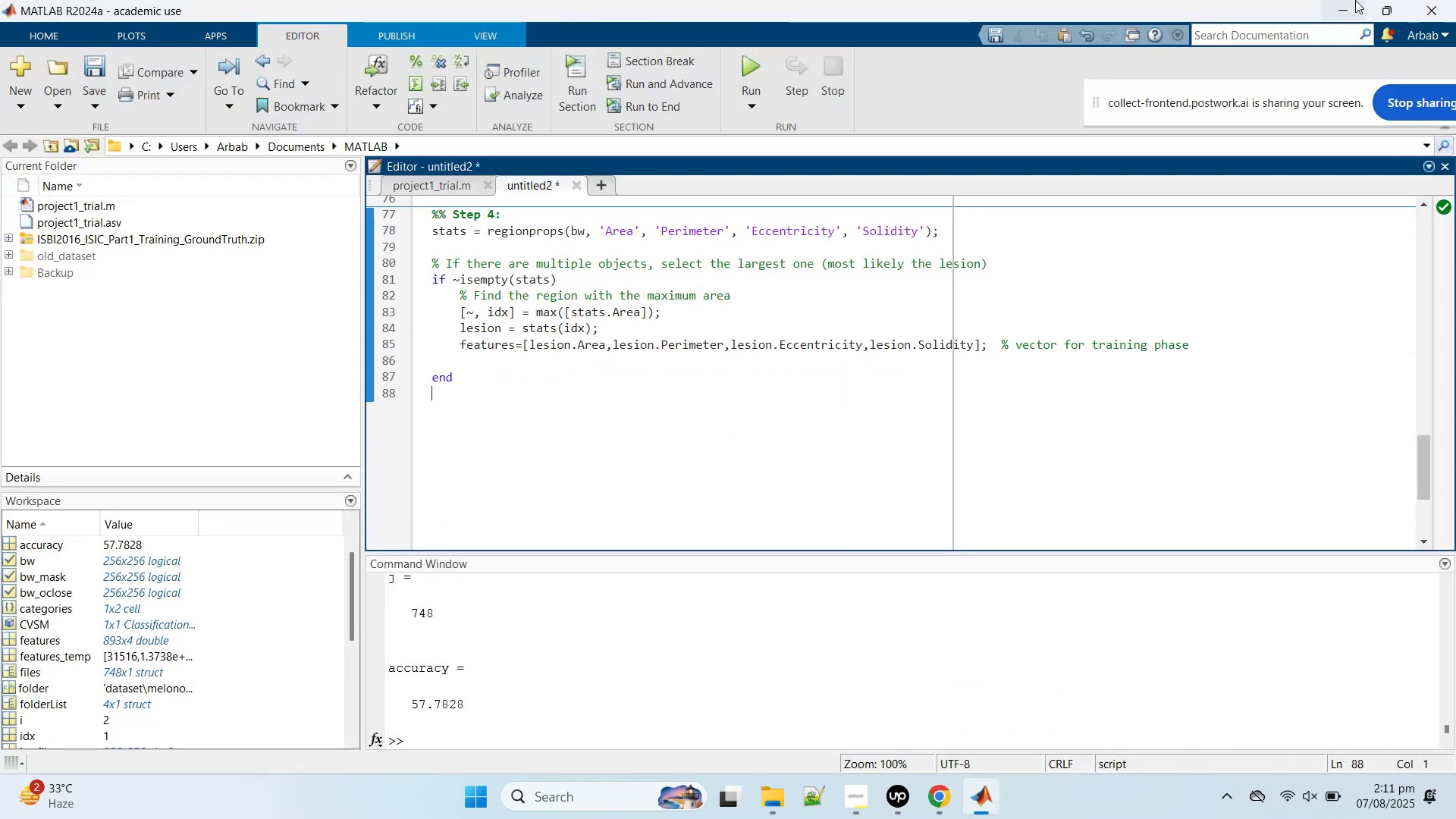 
left_click([1339, 3])
 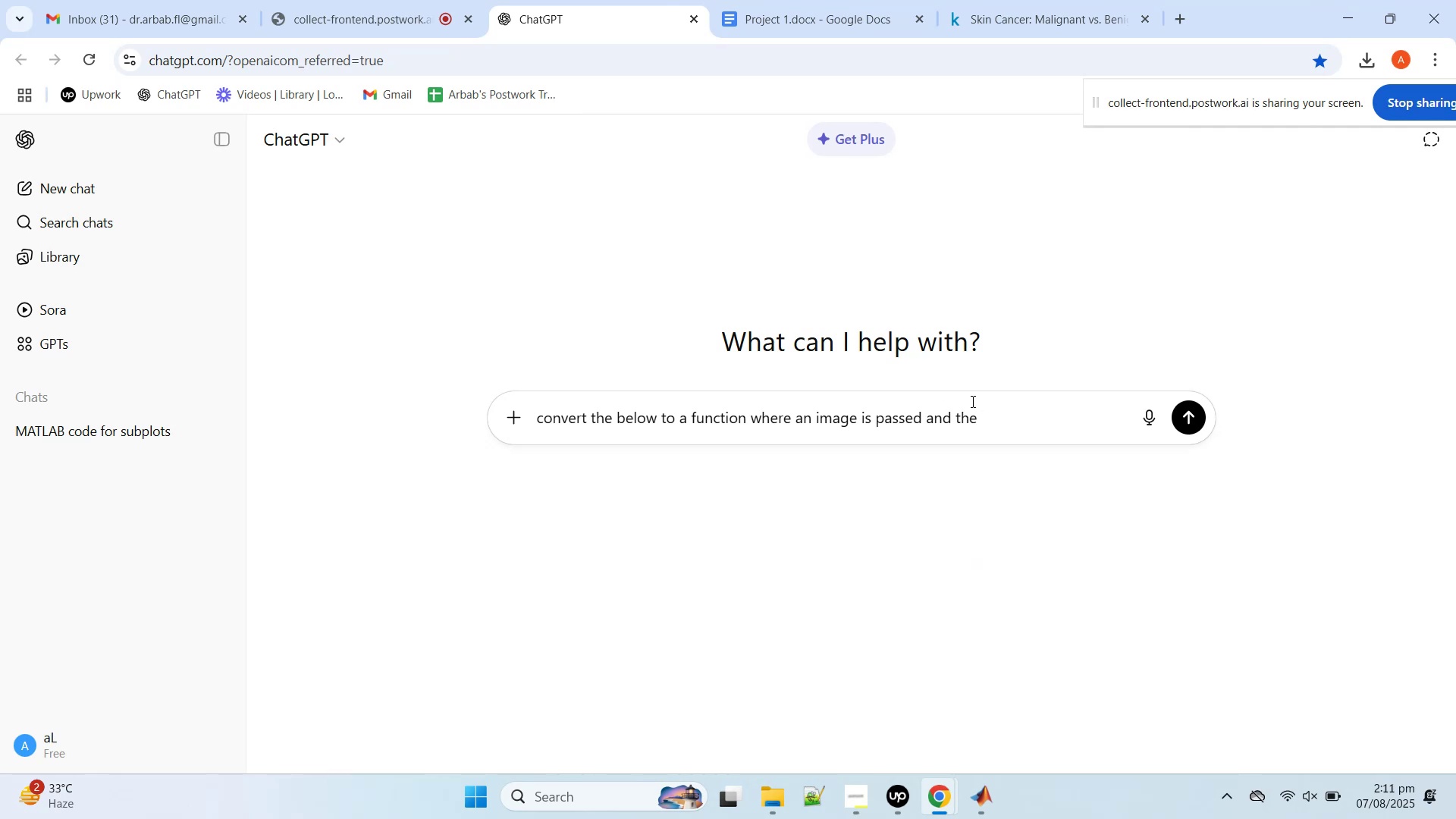 
type(output is feature vecr)
key(Backspace)
type(torr)
 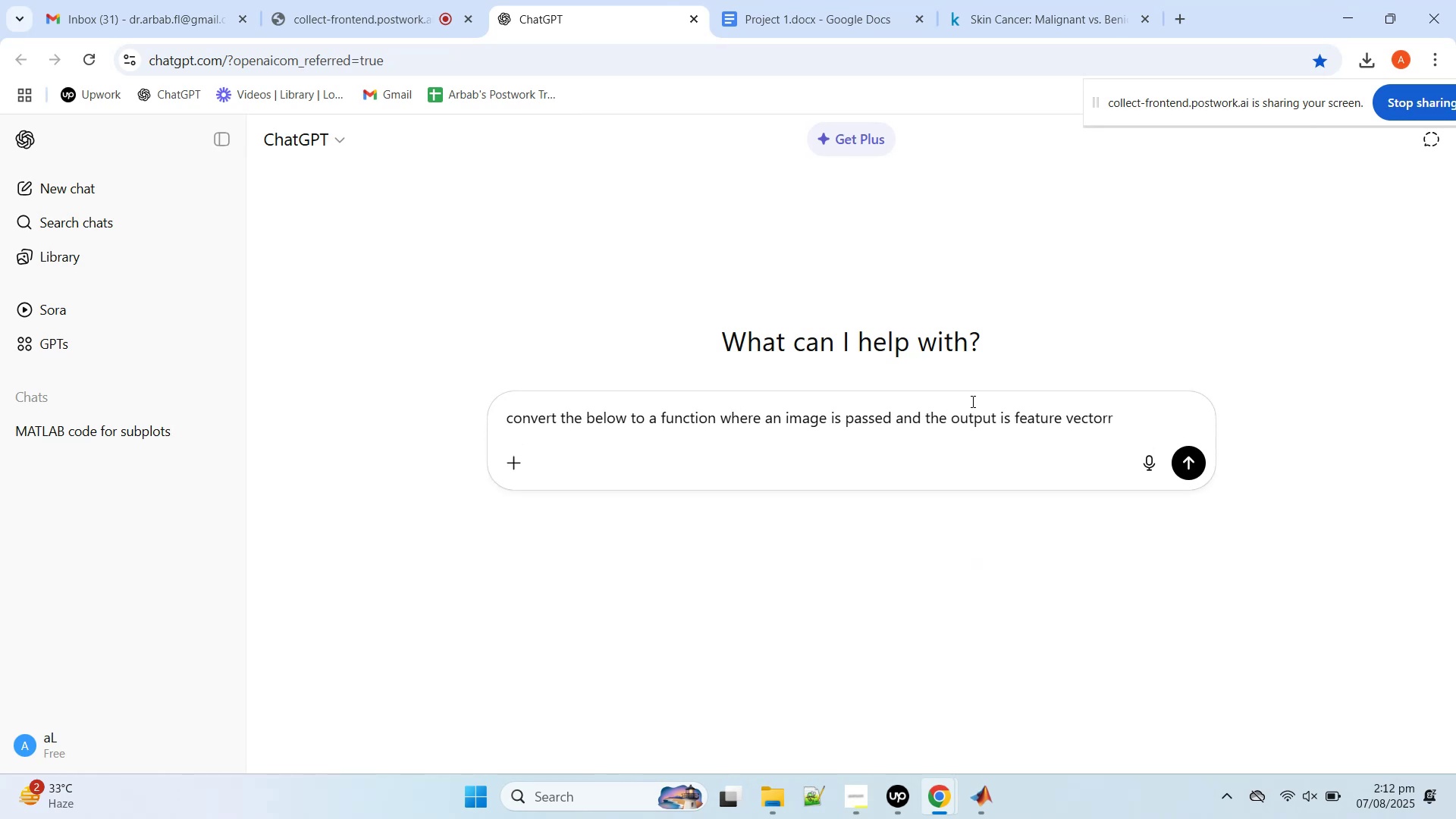 
key(Shift+Enter)
 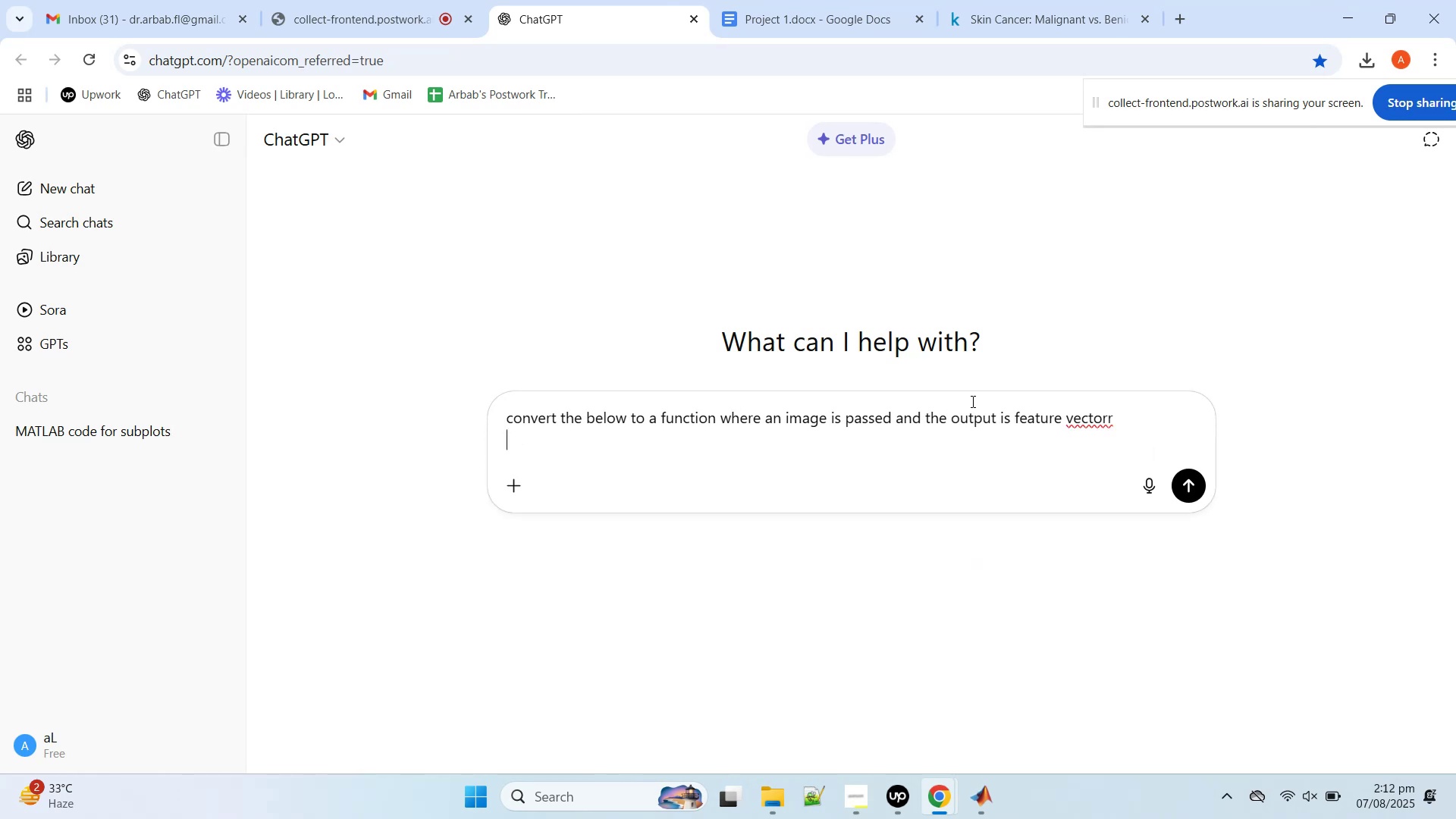 
key(Shift+Enter)
 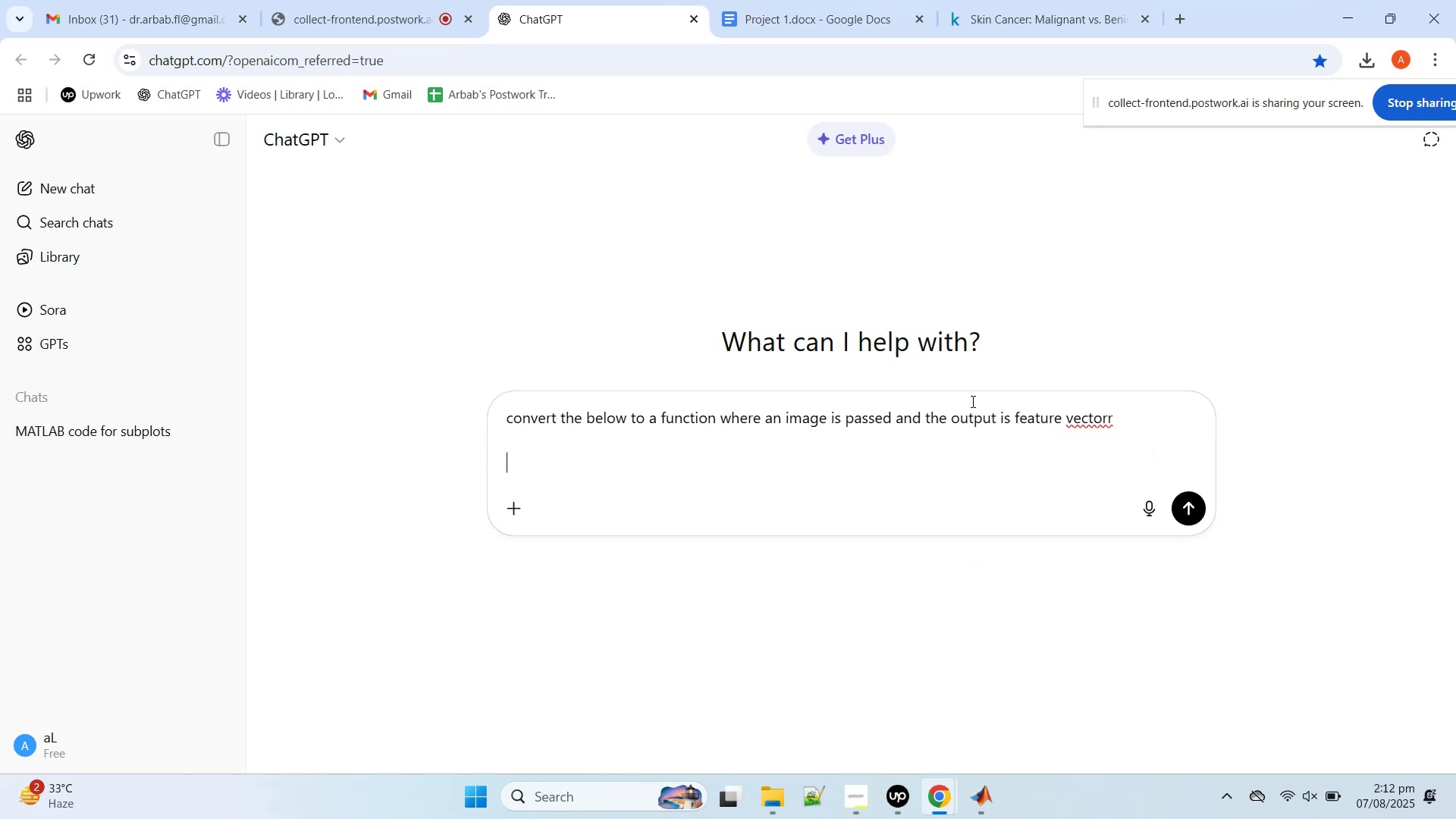 
key(Control+V)
 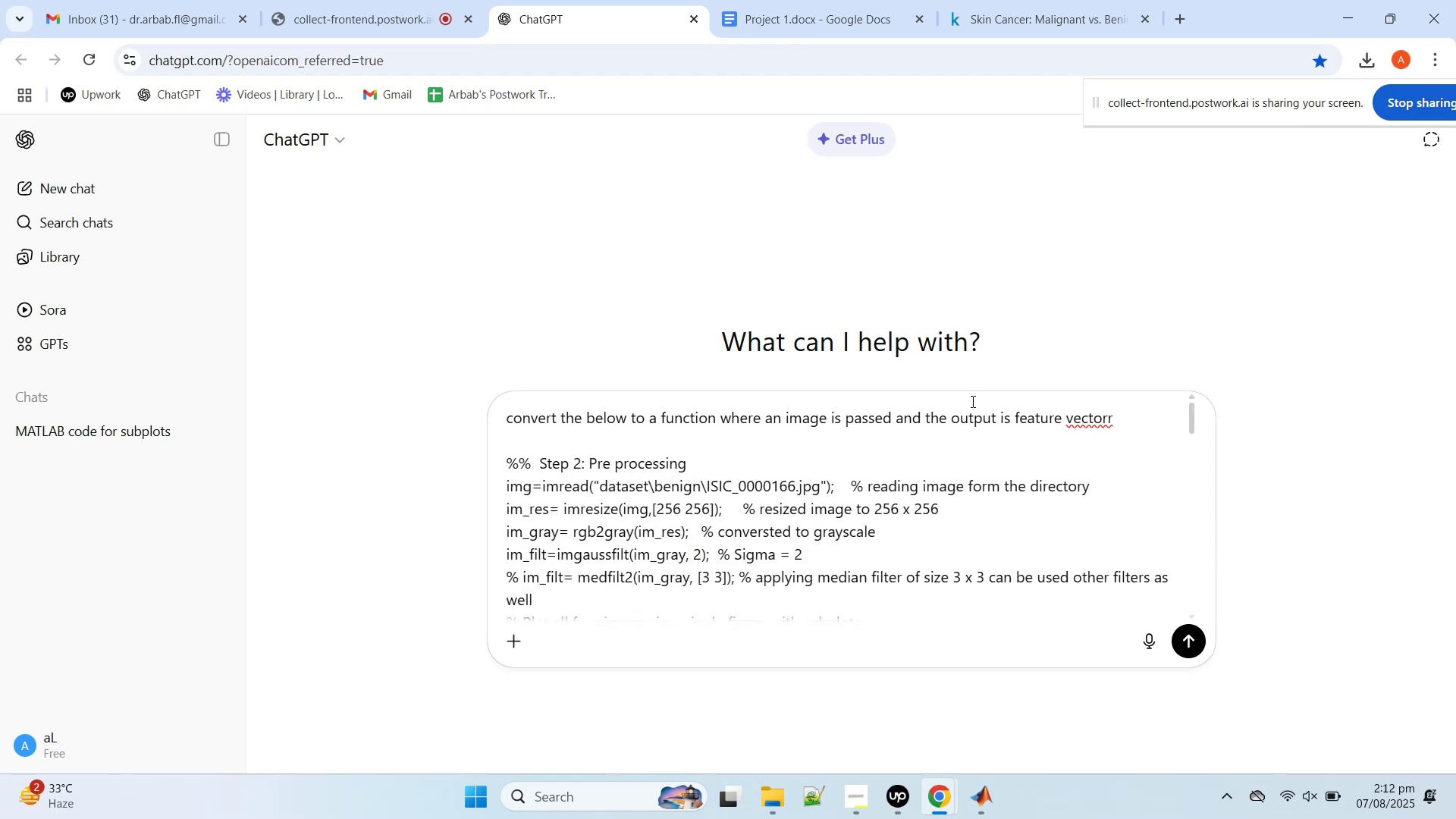 
key(Enter)
 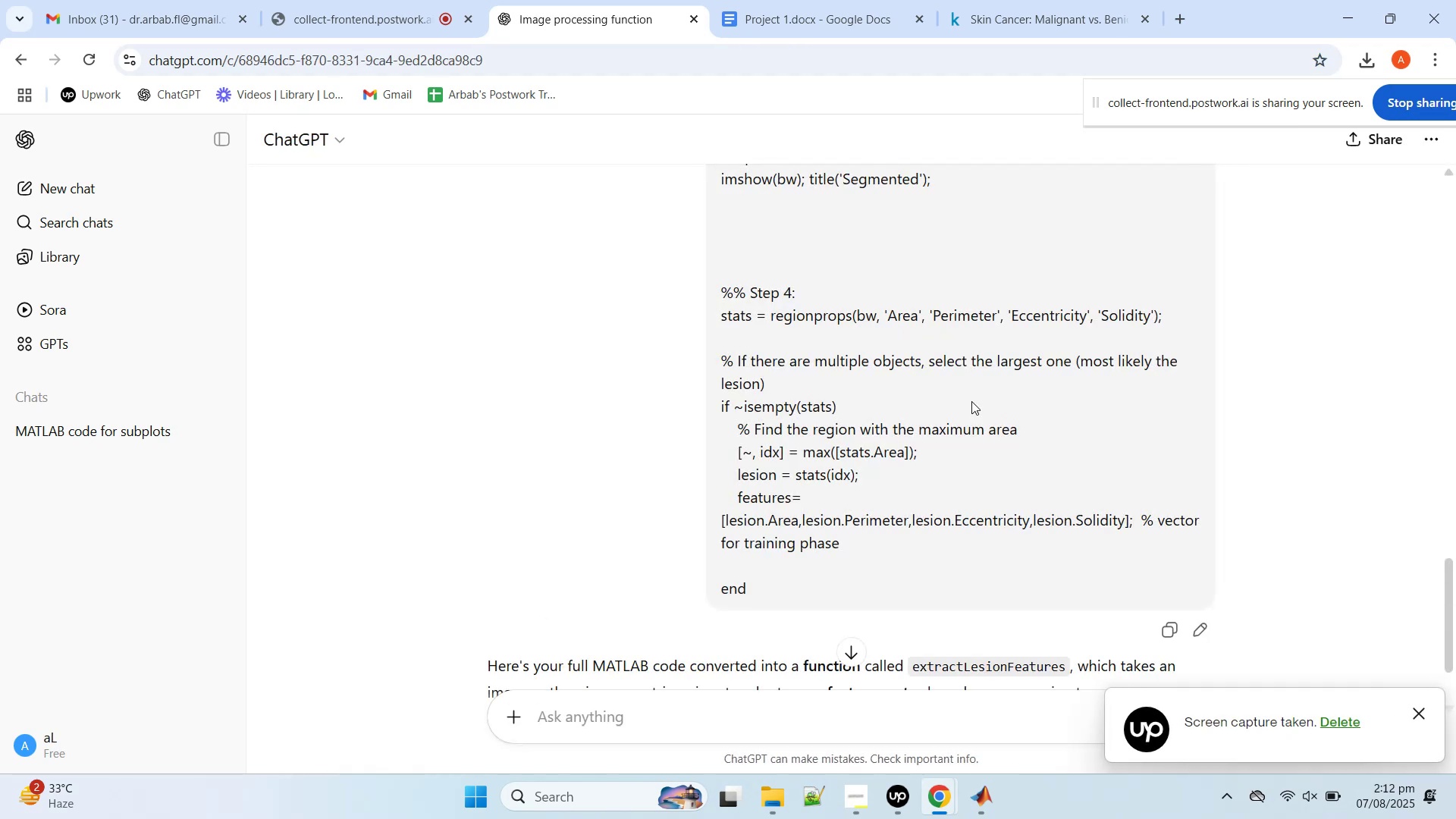 
scroll: coordinate [838, 445], scroll_direction: down, amount: 24.0
 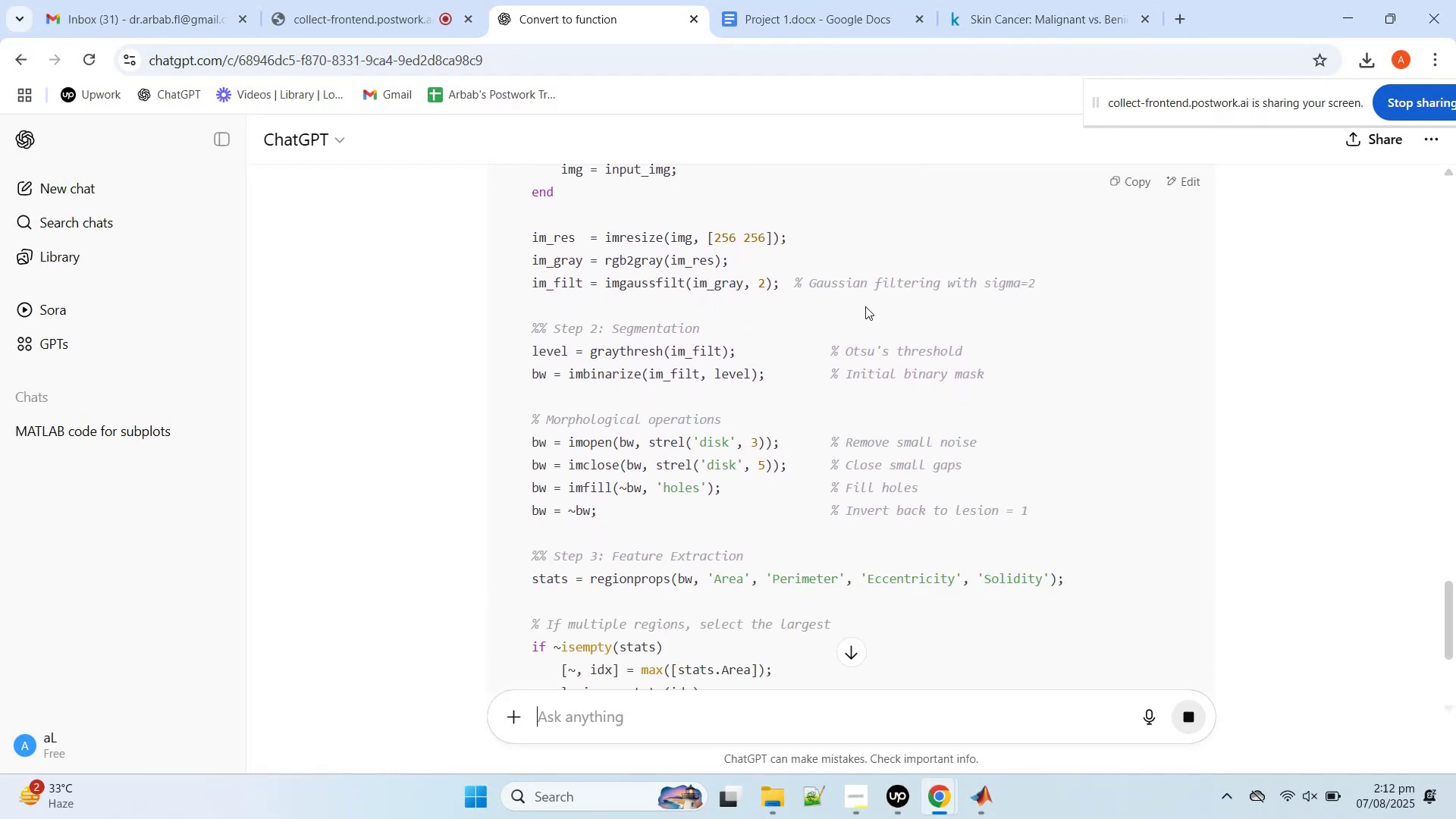 
scroll: coordinate [883, 367], scroll_direction: down, amount: 6.0
 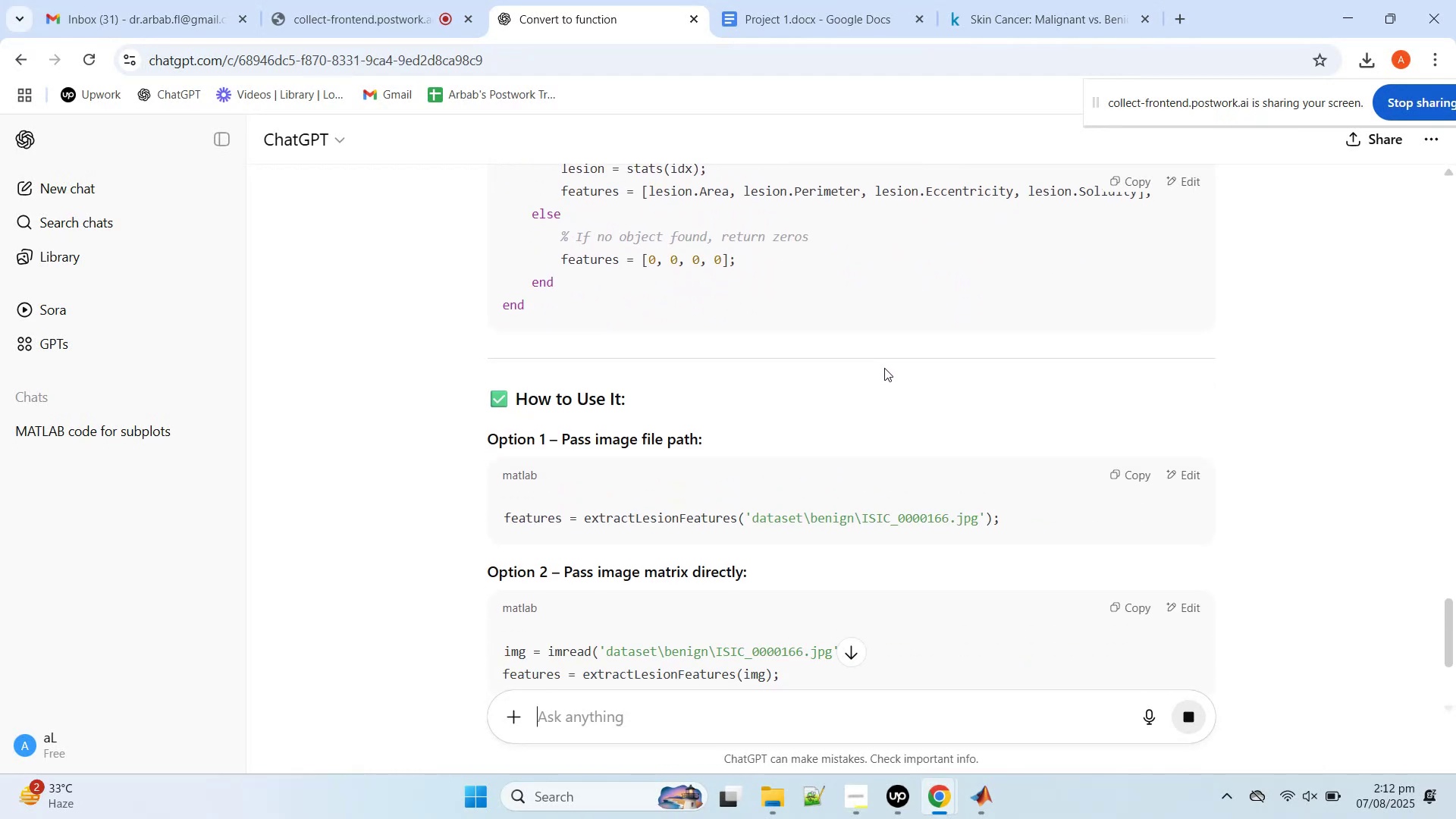 
scroll: coordinate [884, 368], scroll_direction: up, amount: 1.0
 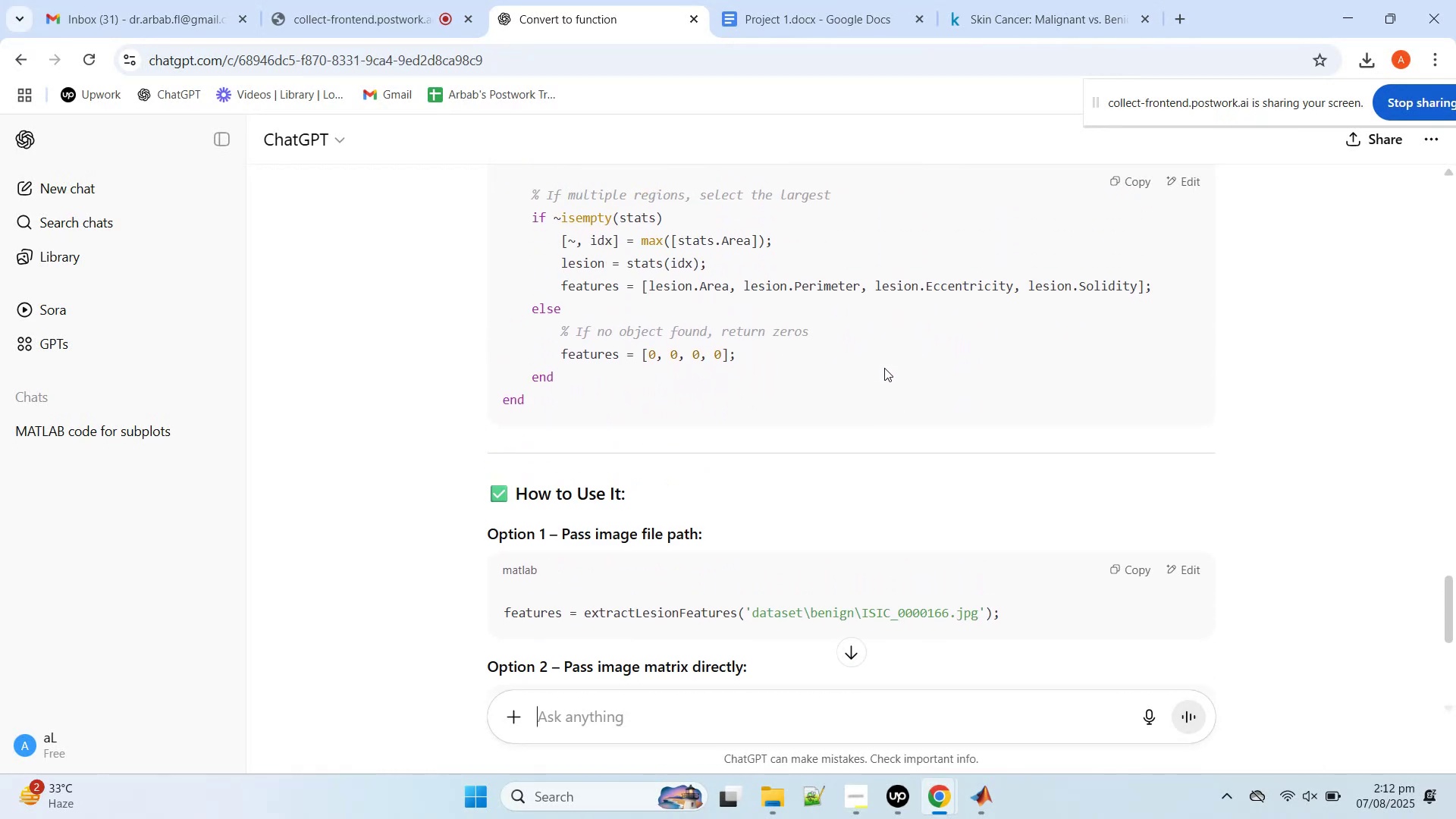 
scroll: coordinate [886, 369], scroll_direction: down, amount: 2.0
 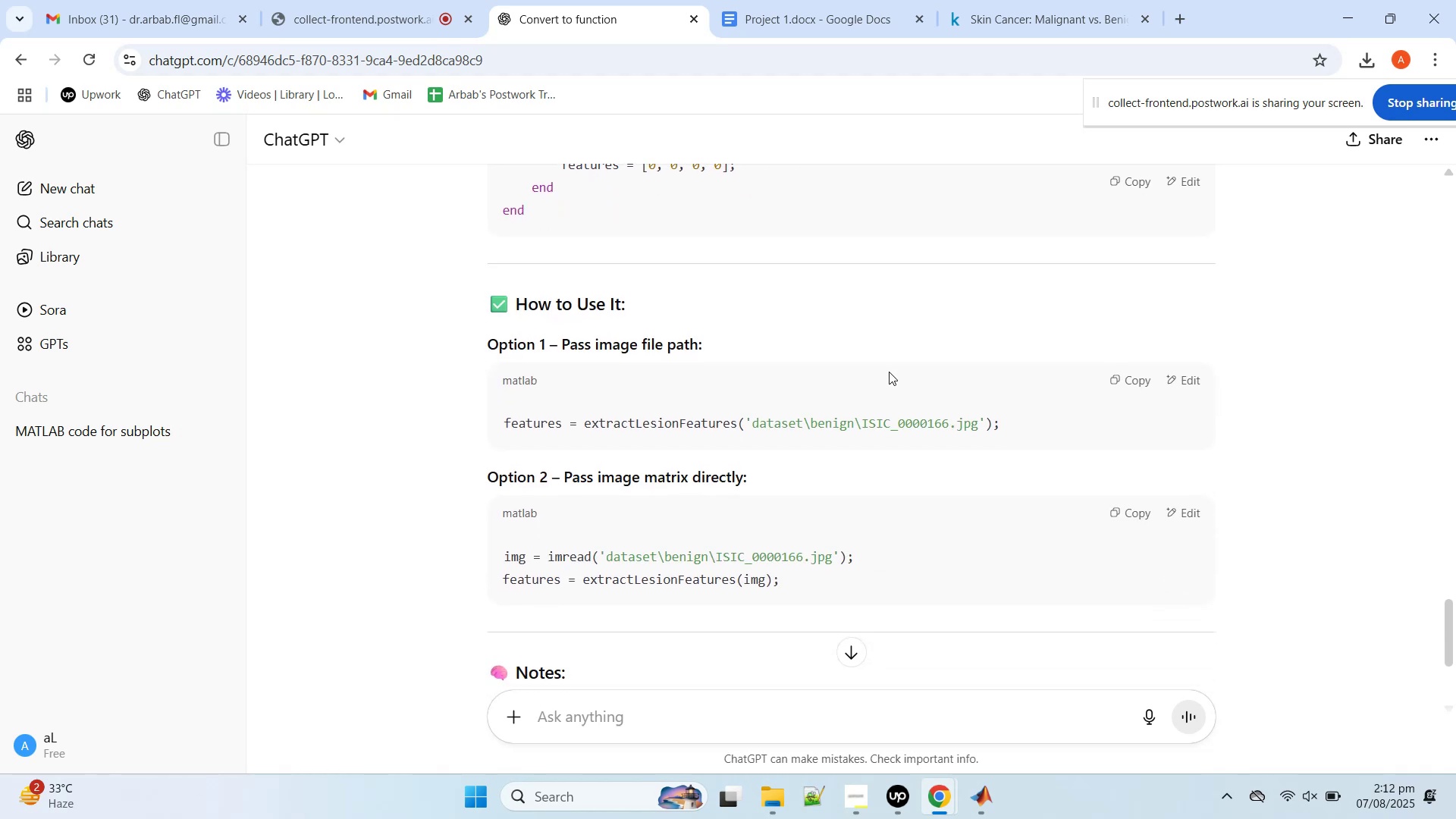 
wait(5.2)
 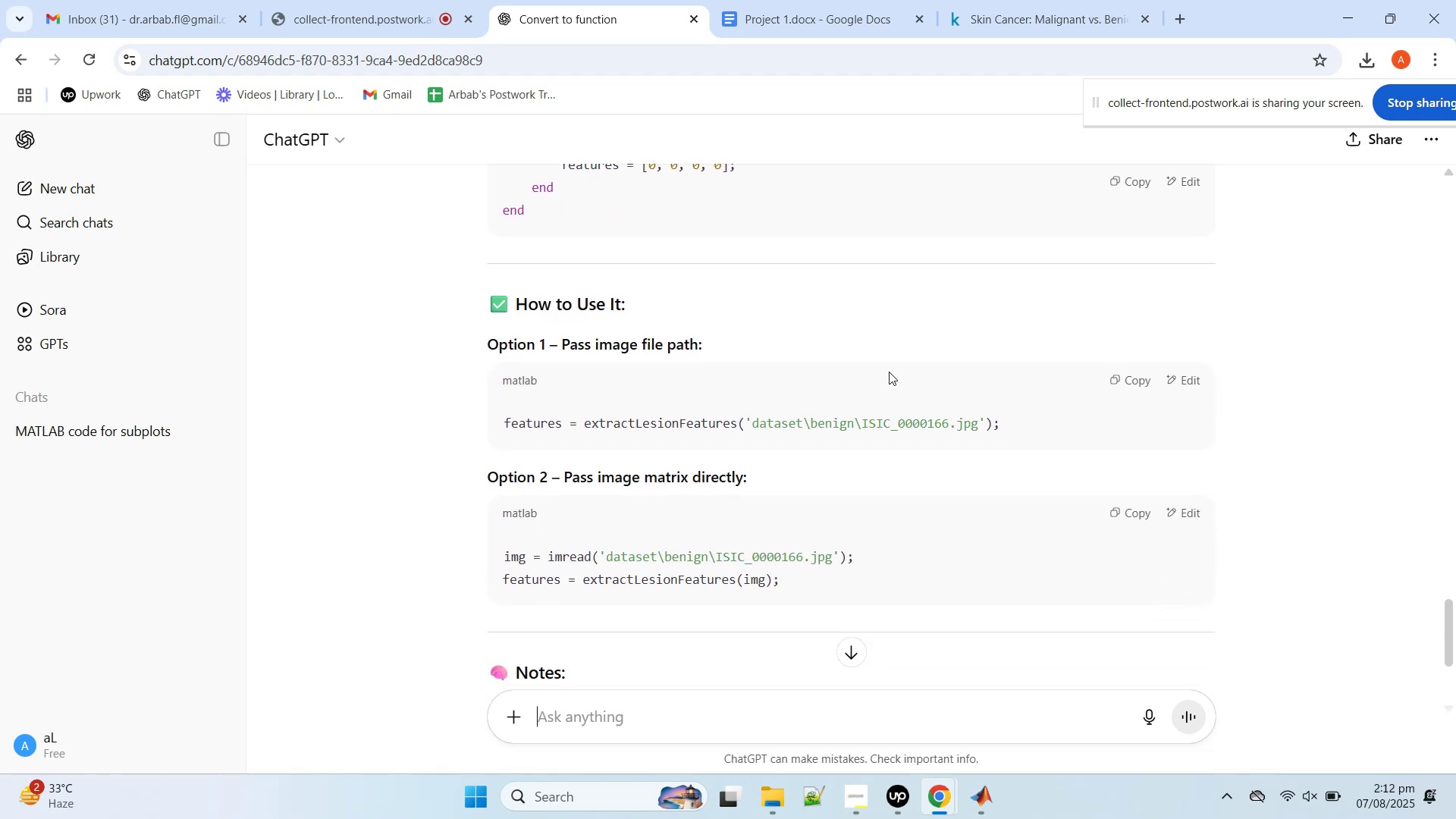 
scroll: coordinate [890, 378], scroll_direction: up, amount: 12.0
 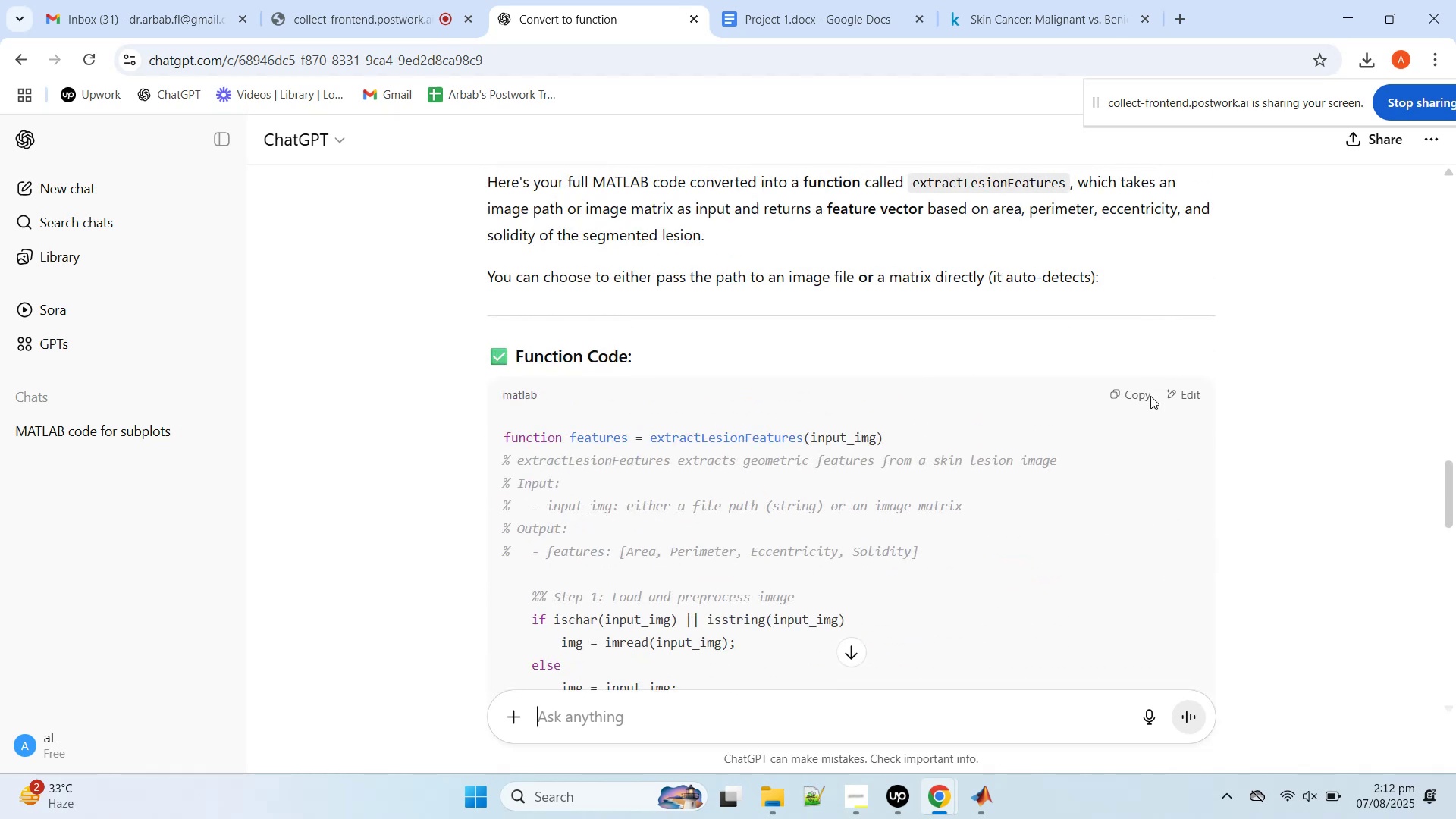 
left_click([1142, 398])
 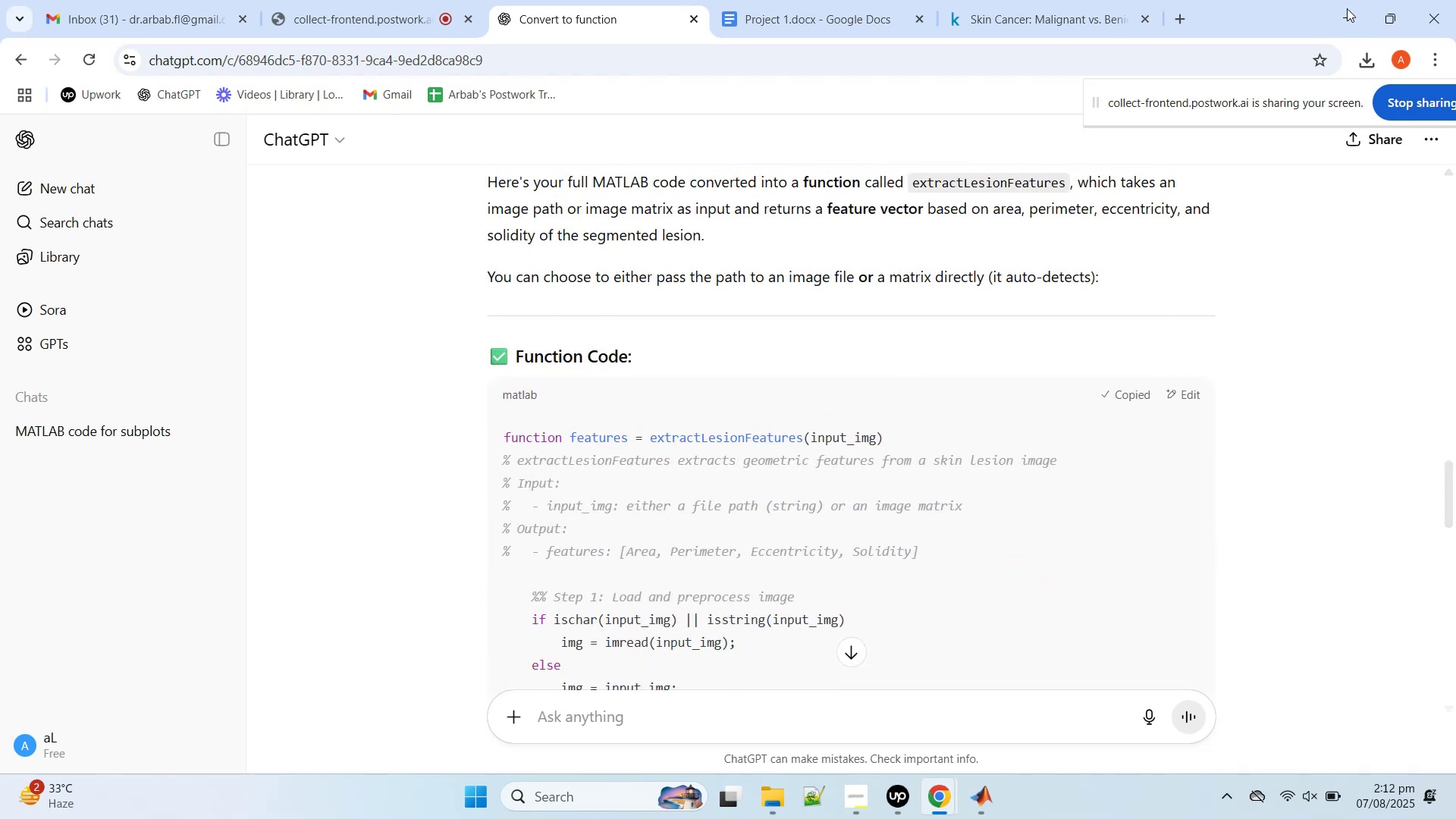 
left_click([1346, 3])
 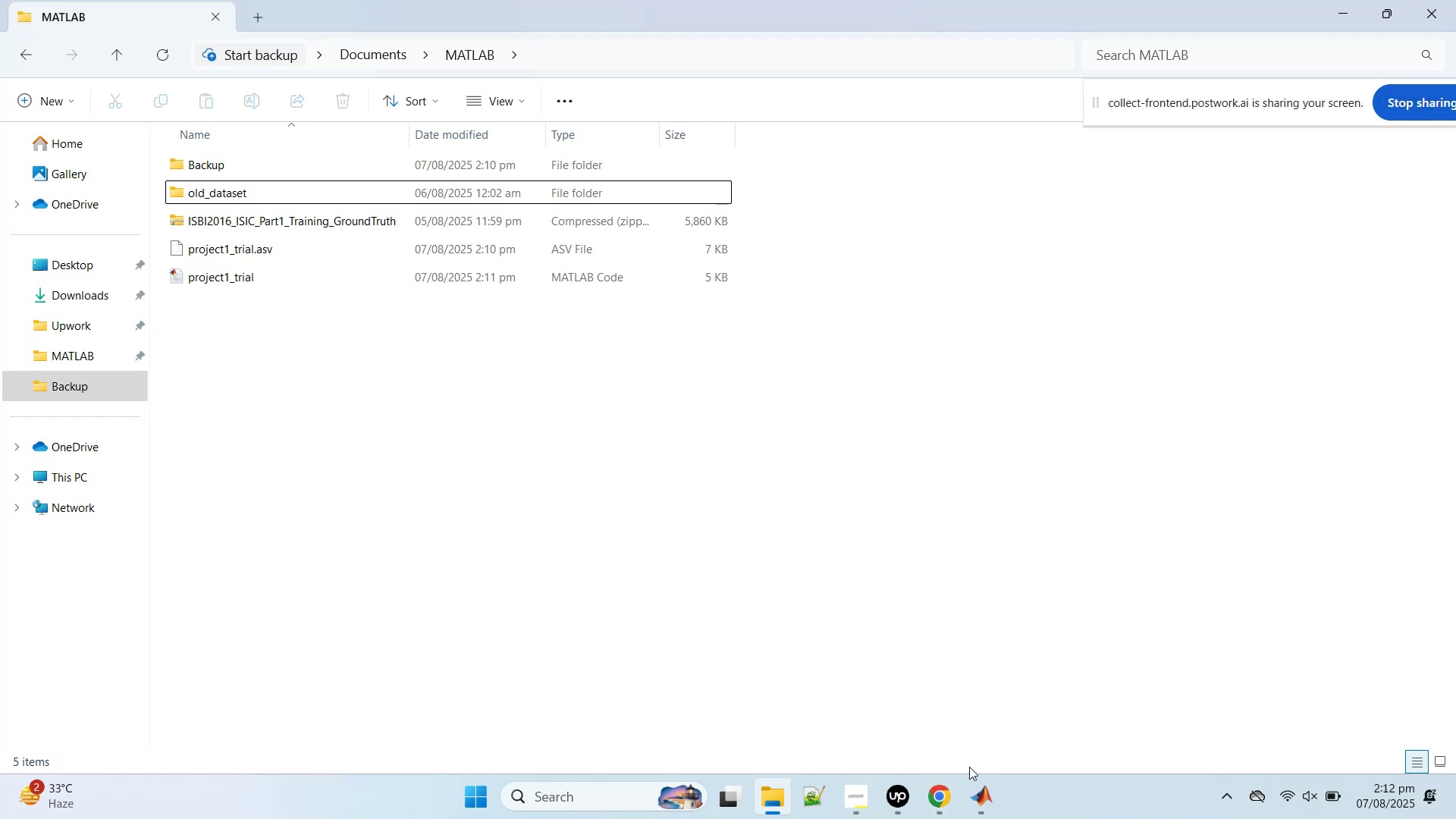 
left_click([990, 793])
 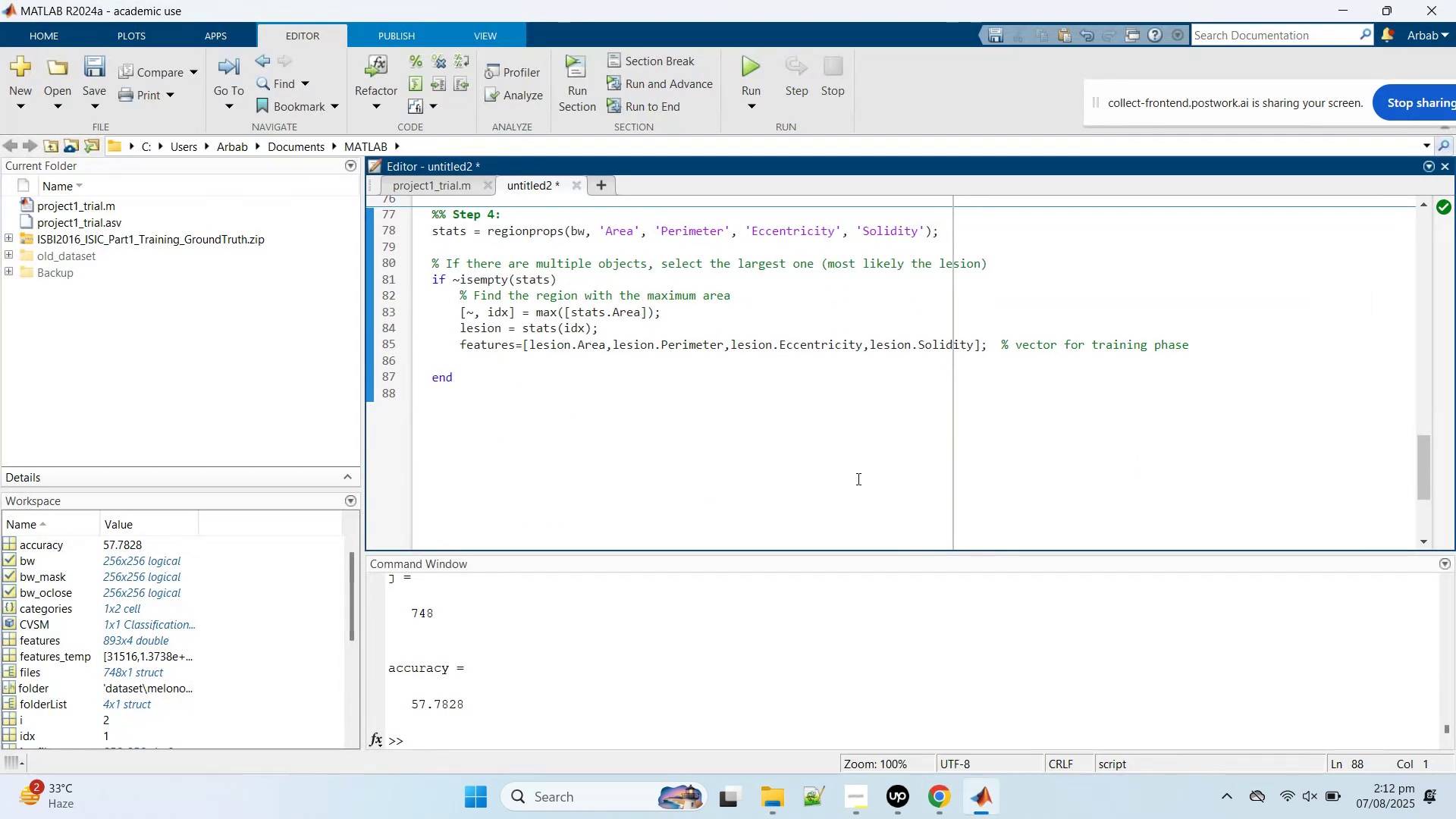 
left_click([857, 478])
 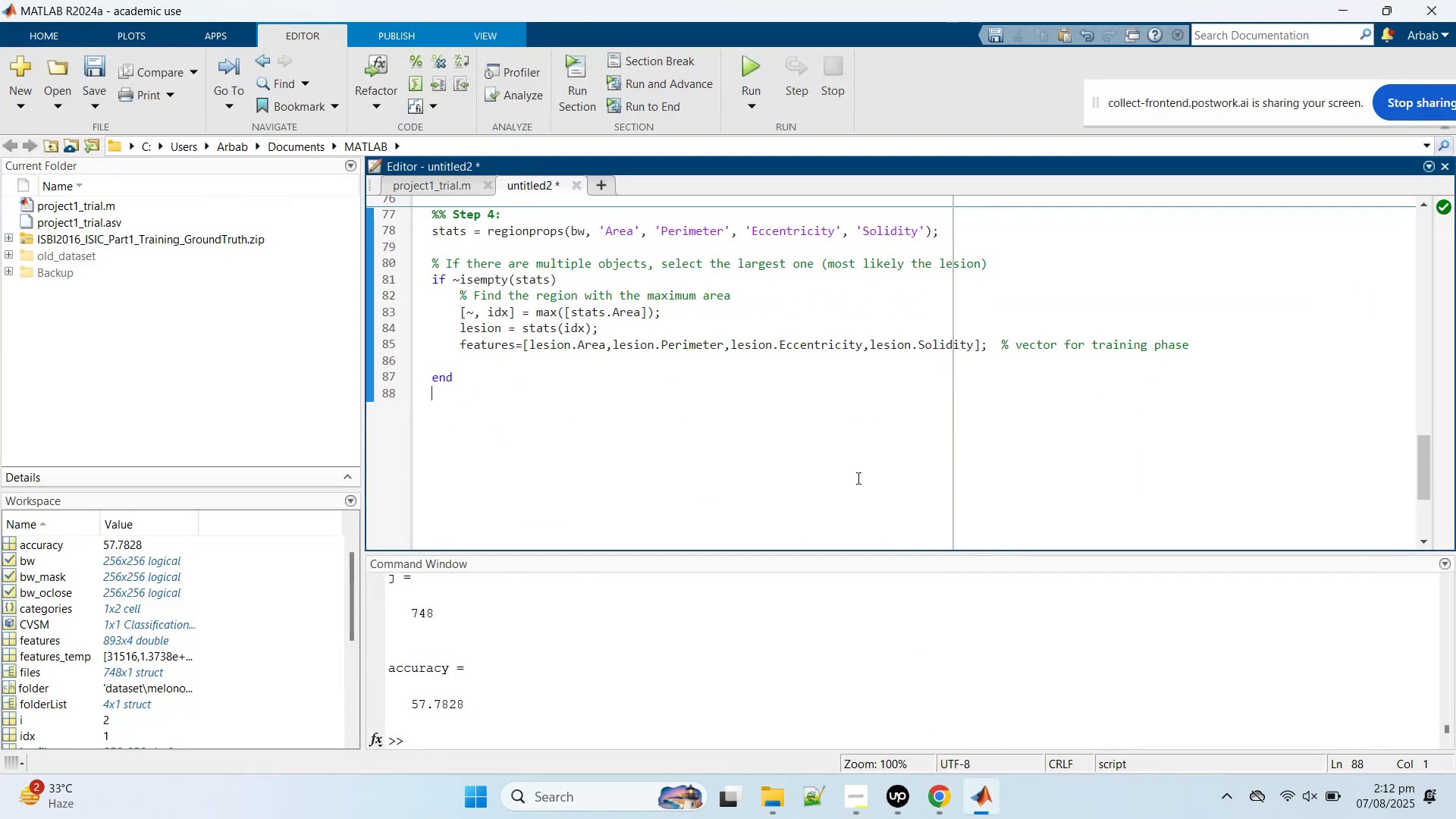 
key(Control+A)
 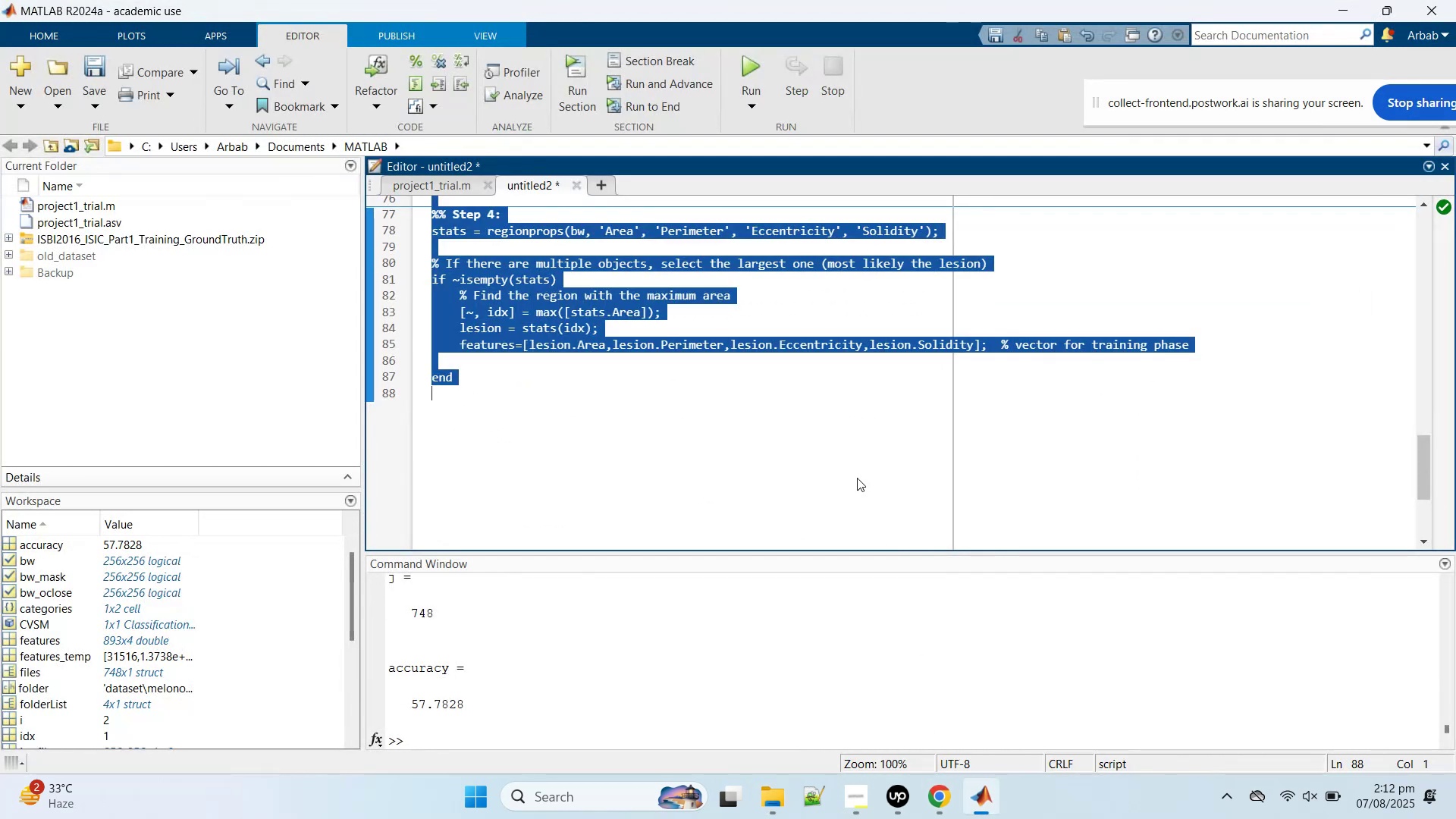 
key(Control+V)
 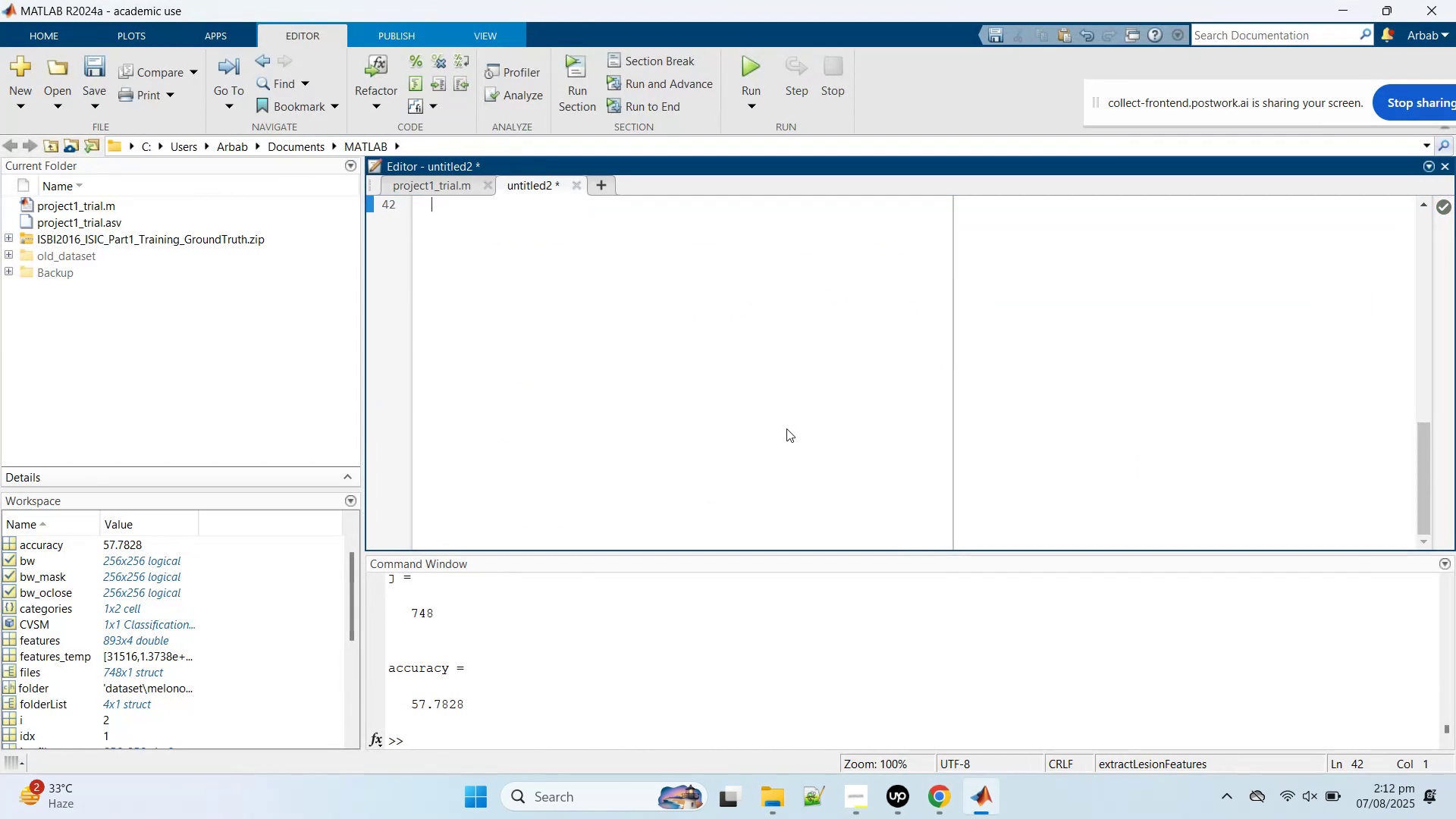 
scroll: coordinate [660, 407], scroll_direction: up, amount: 27.0
 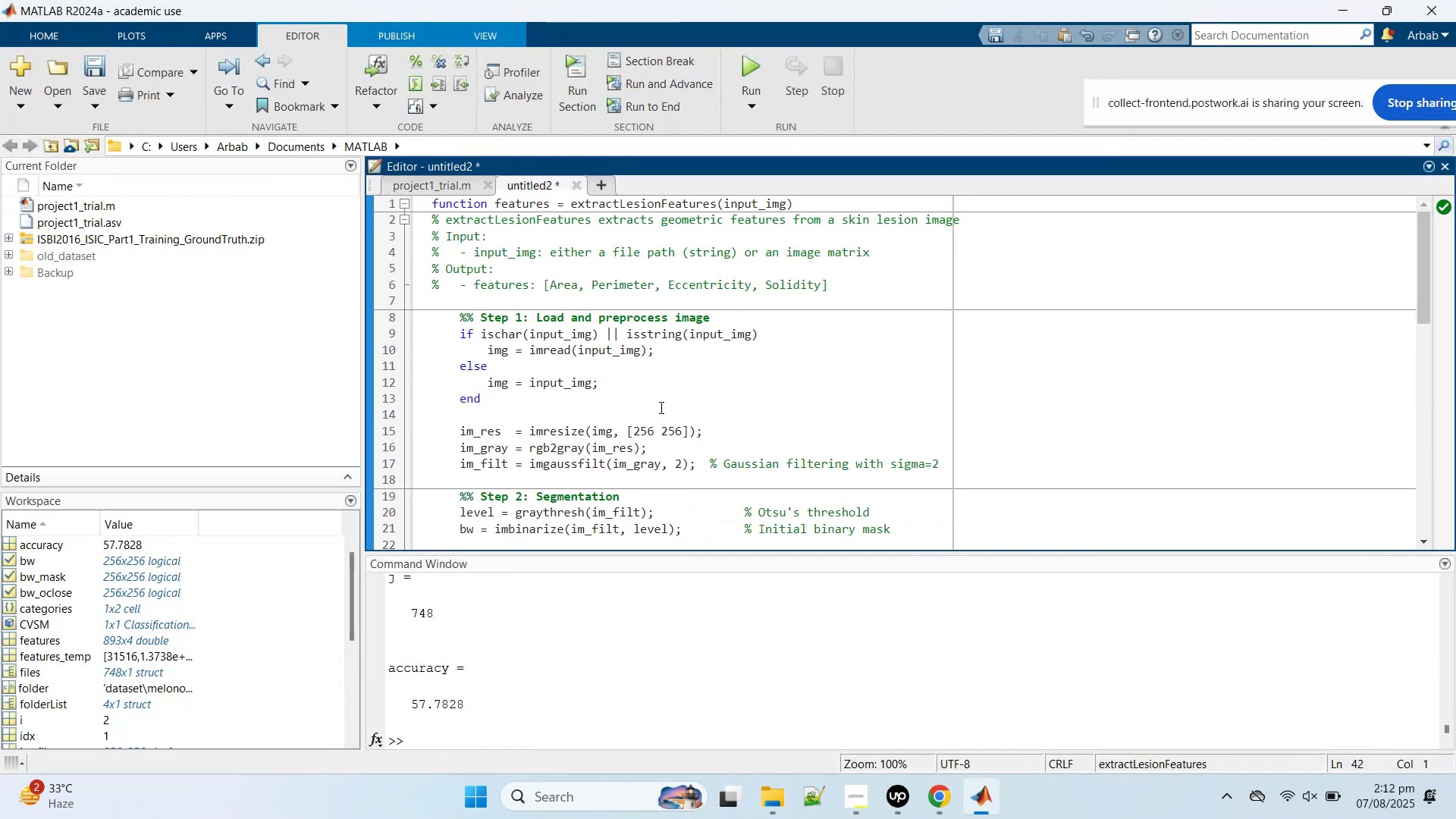 
hold_key(key=ControlLeft, duration=1.17)
 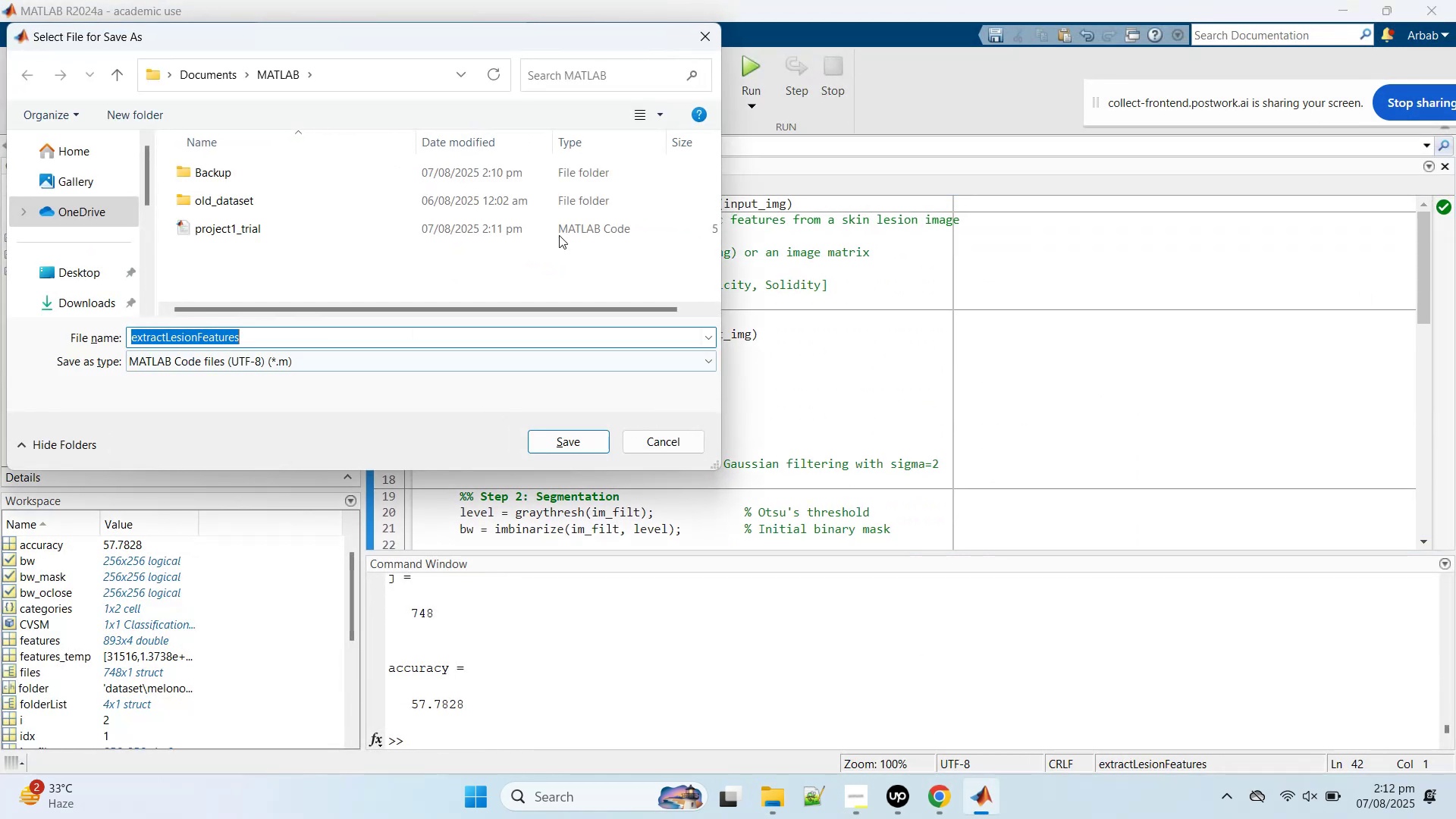 
hold_key(key=S, duration=0.41)
 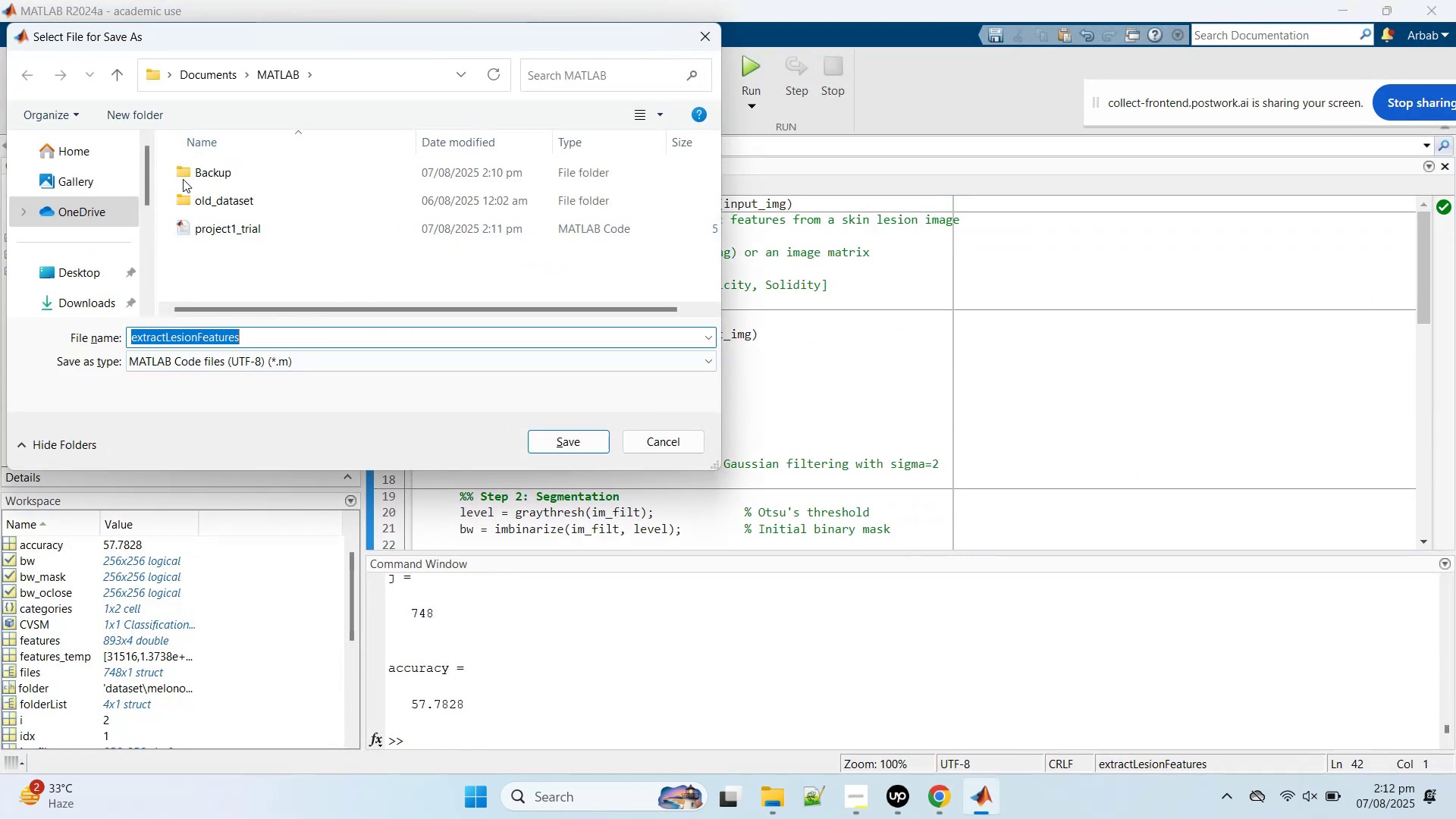 
wait(5.36)
 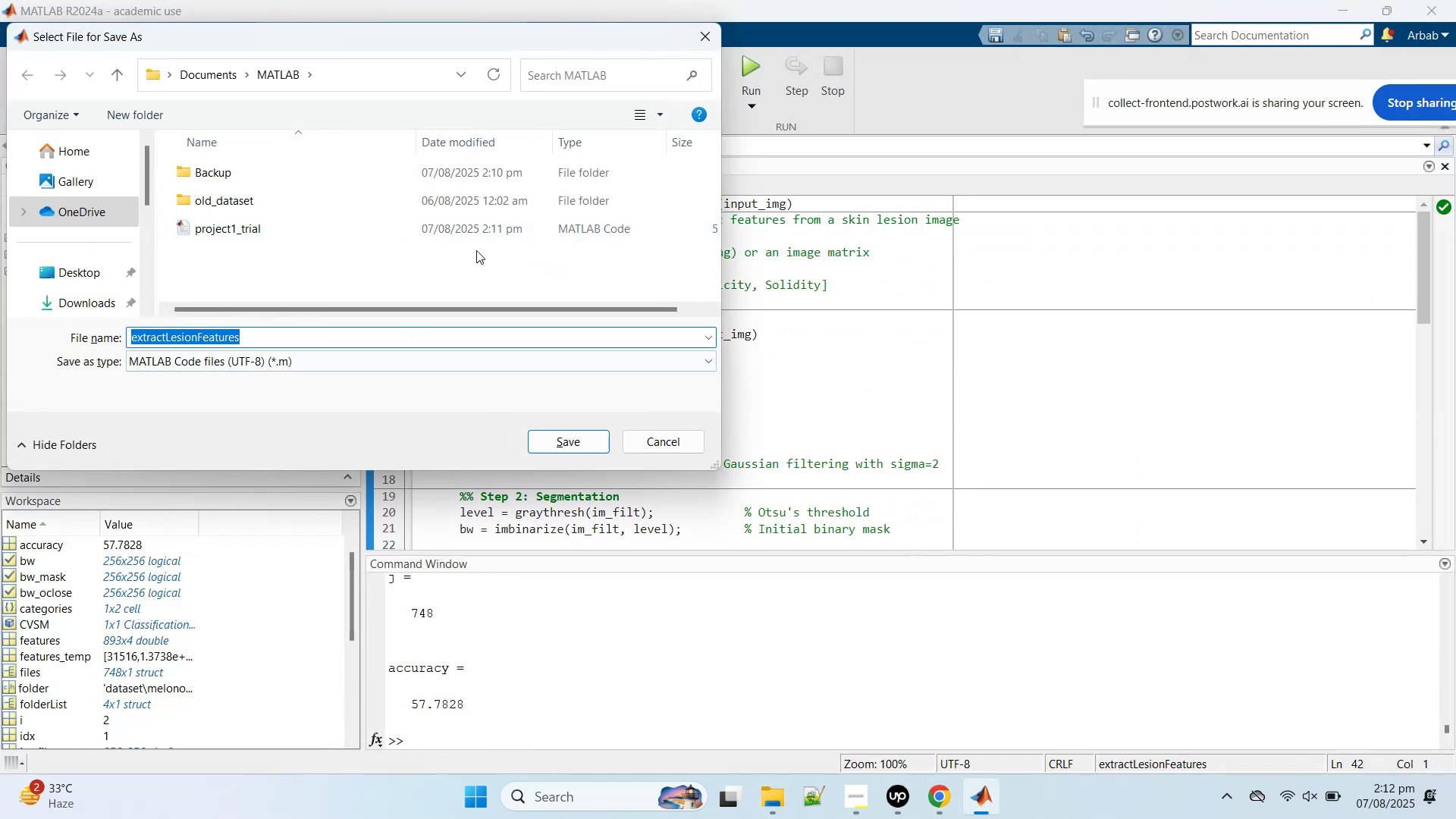 
left_click([582, 453])
 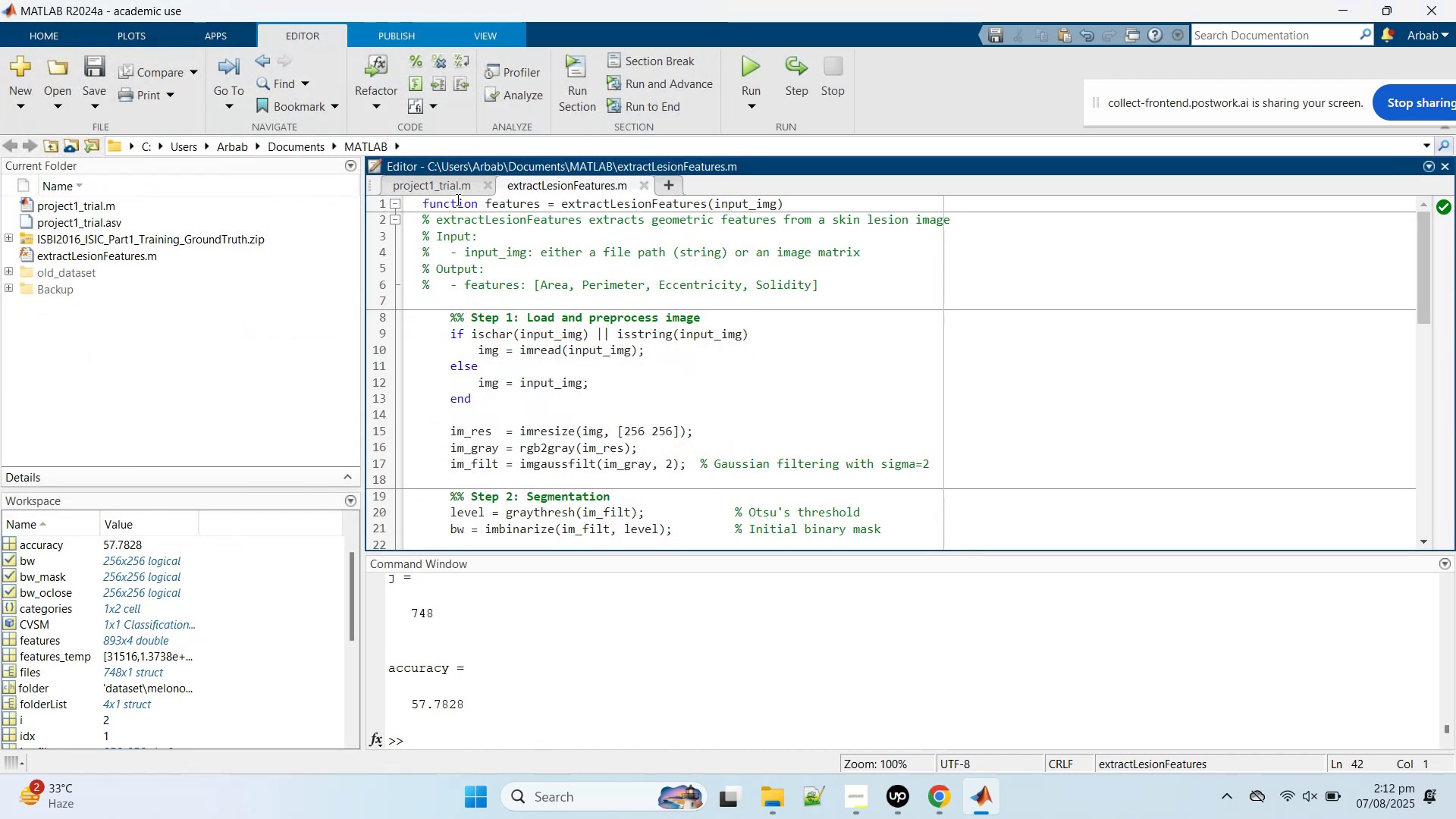 
left_click([434, 184])
 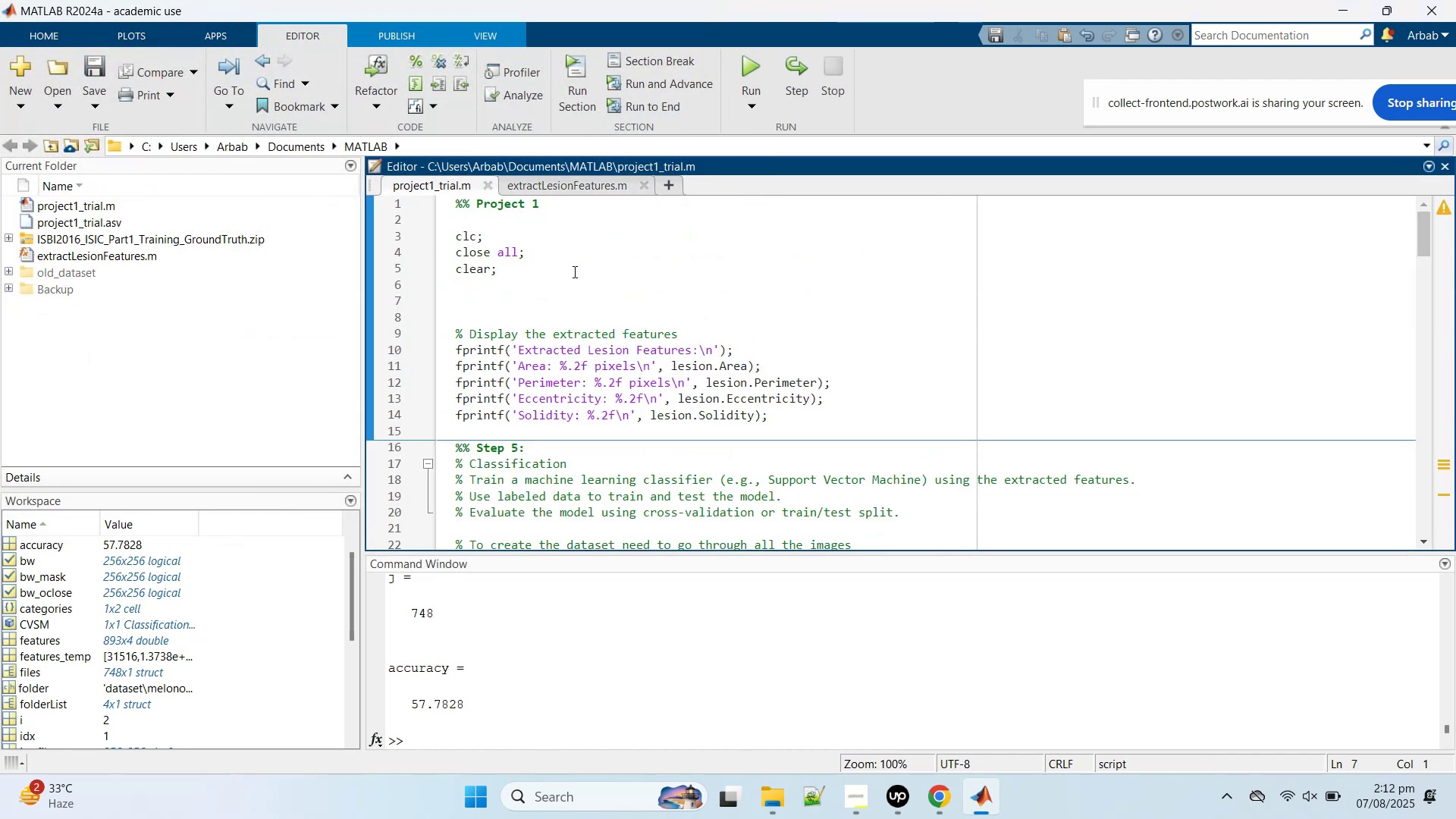 
left_click([571, 177])
 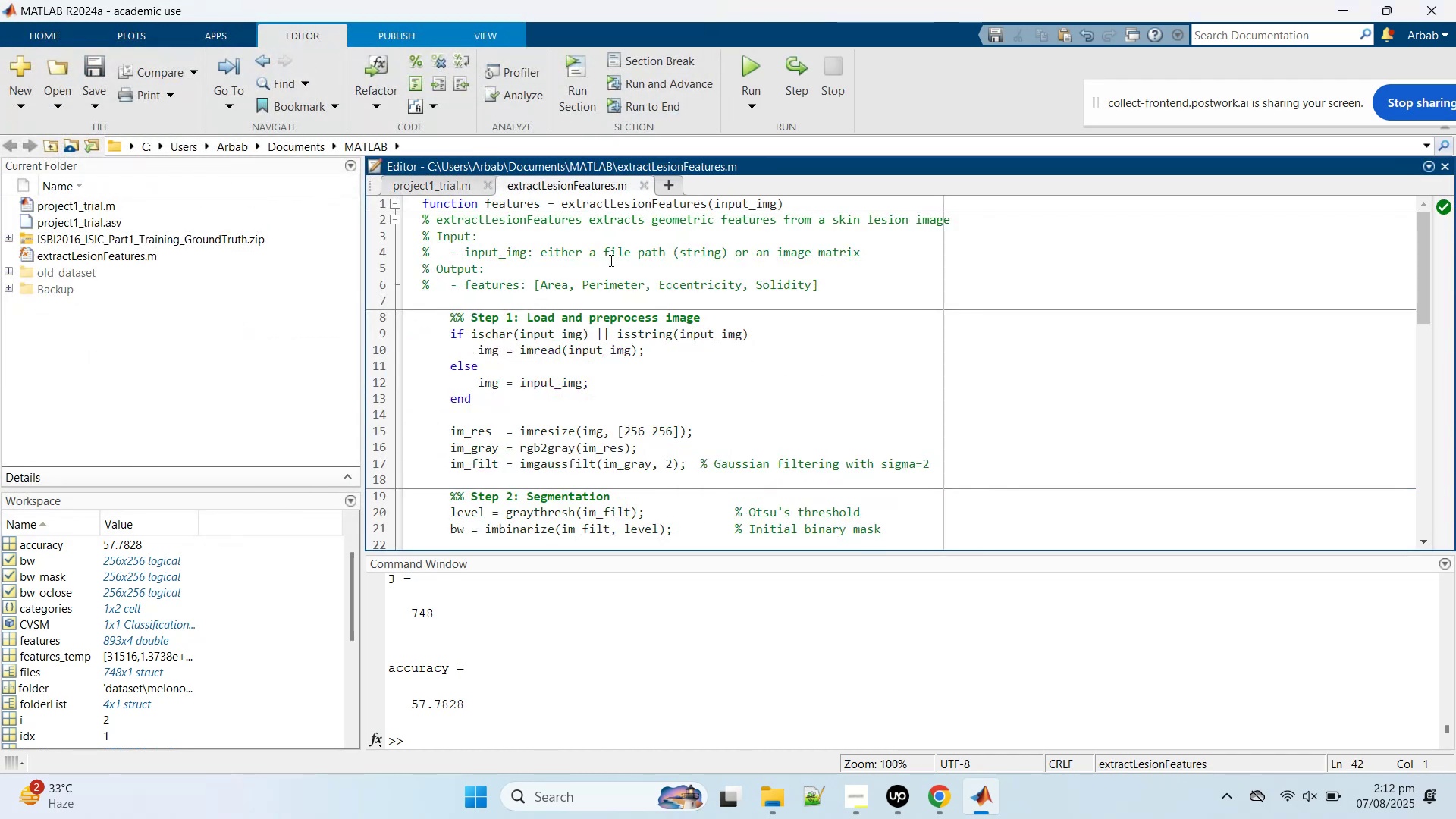 
scroll: coordinate [654, 335], scroll_direction: up, amount: 8.0
 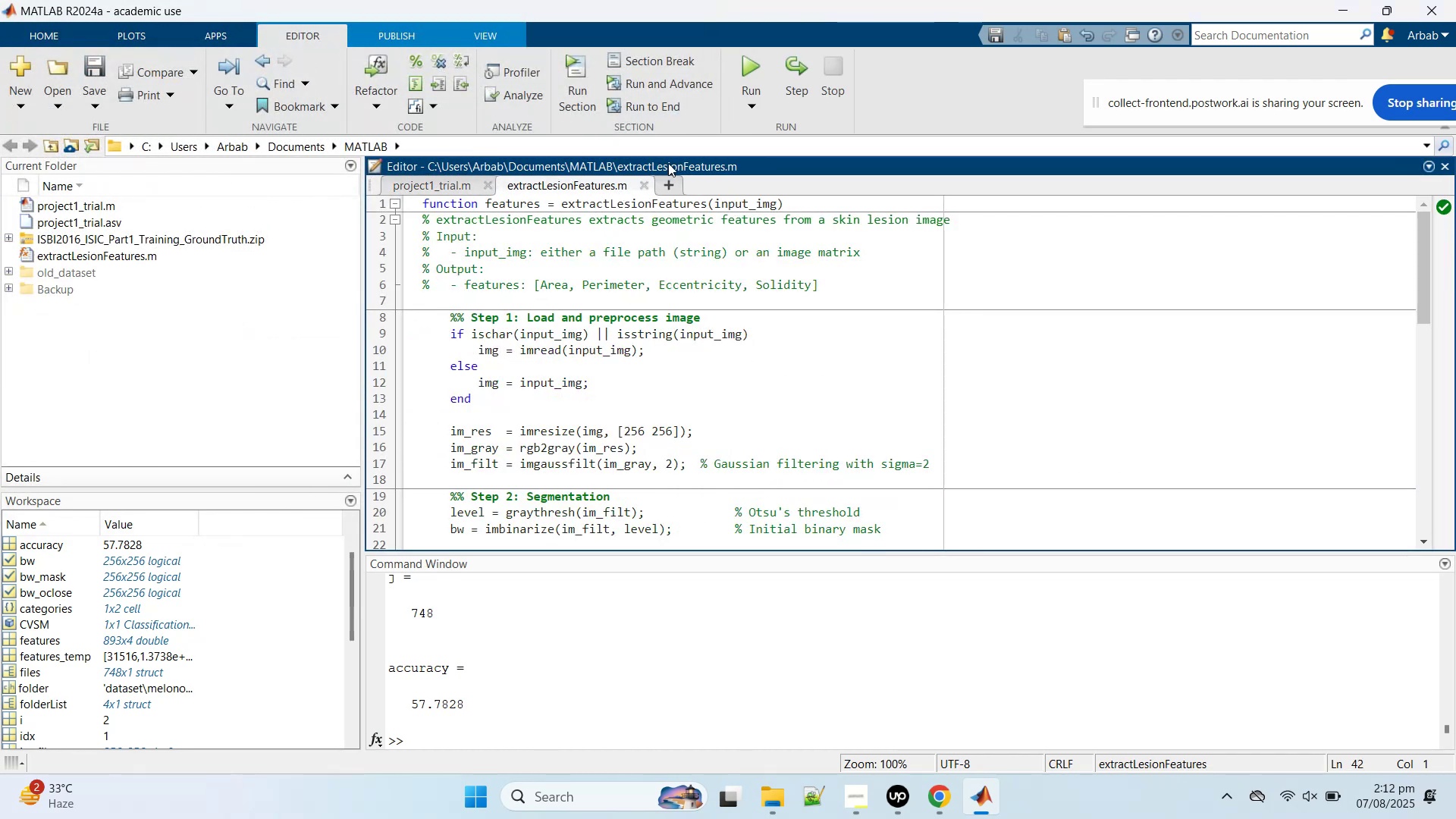 
left_click([466, 186])
 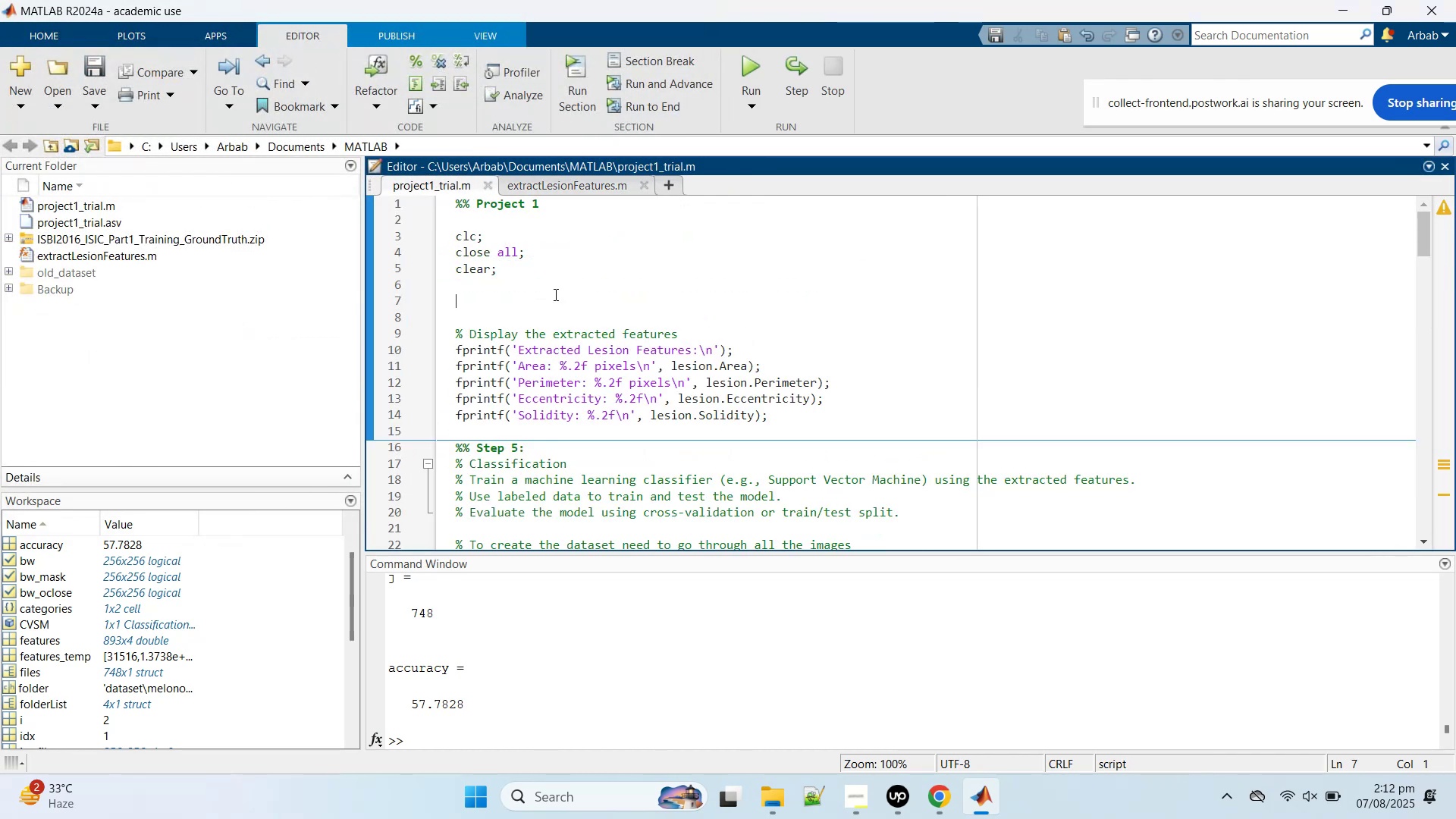 
key(Control+Z)
 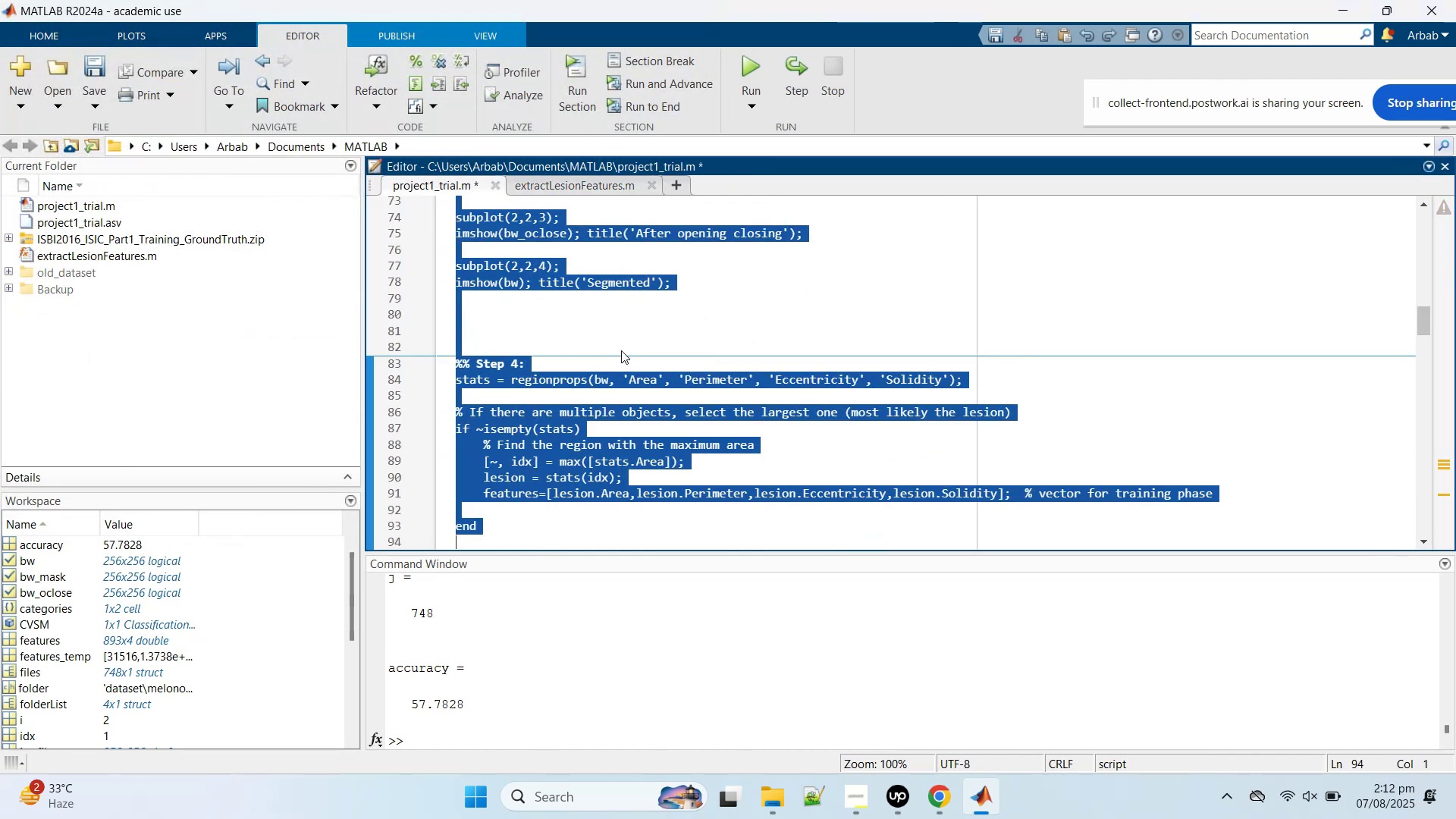 
scroll: coordinate [654, 397], scroll_direction: up, amount: 13.0
 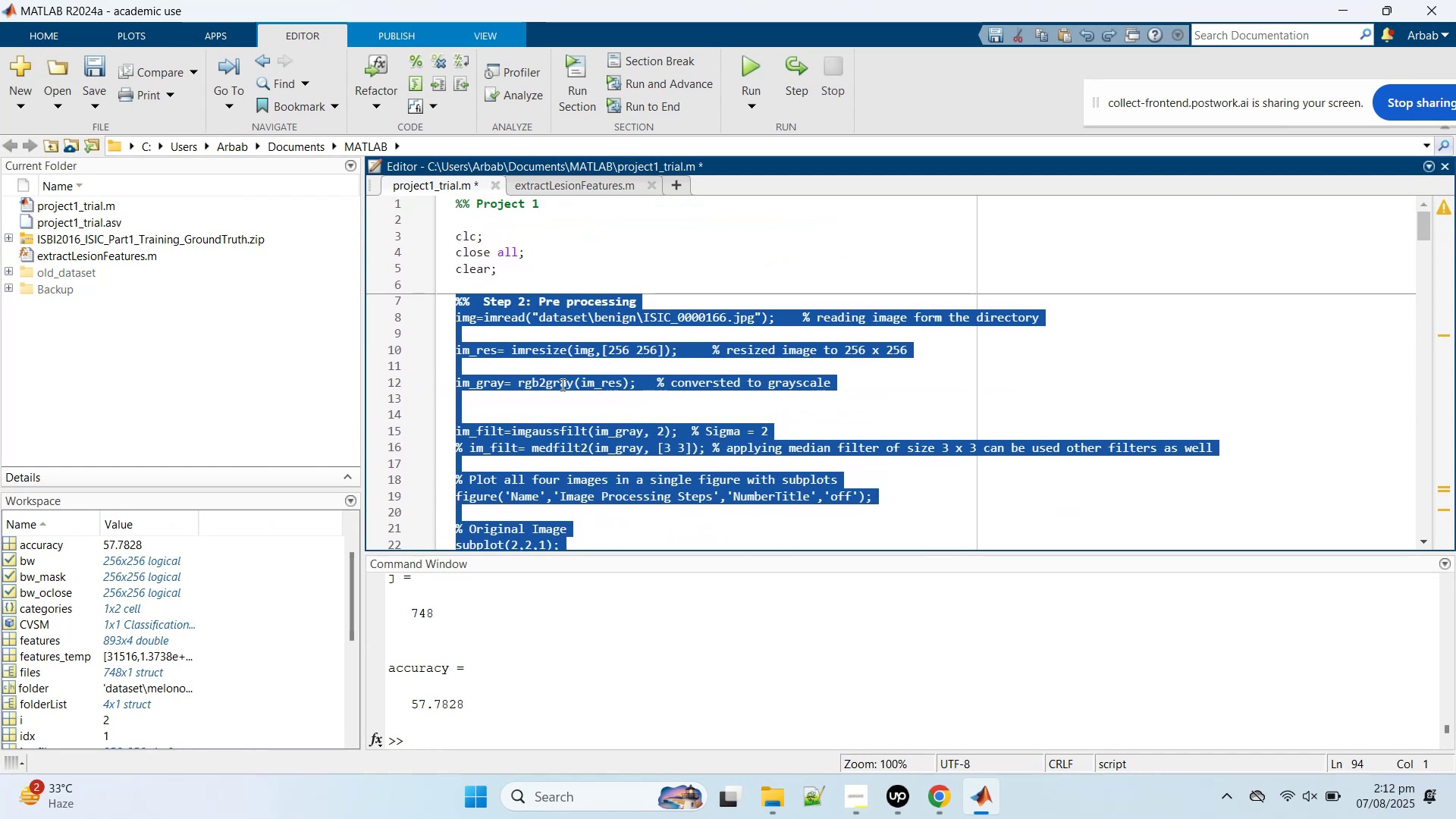 
left_click([497, 353])
 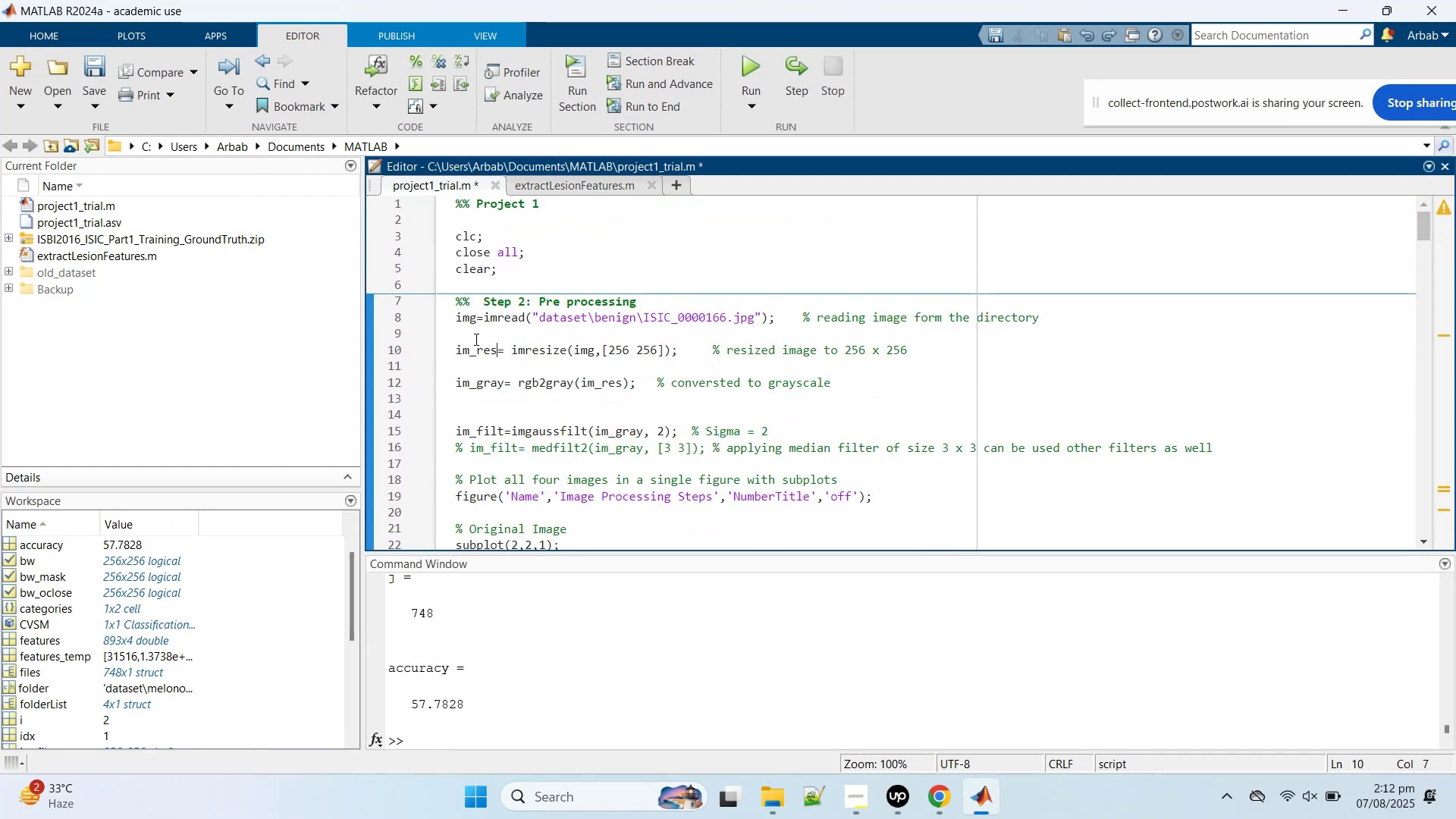 
left_click_drag(start_coordinate=[467, 337], to_coordinate=[792, 290])
 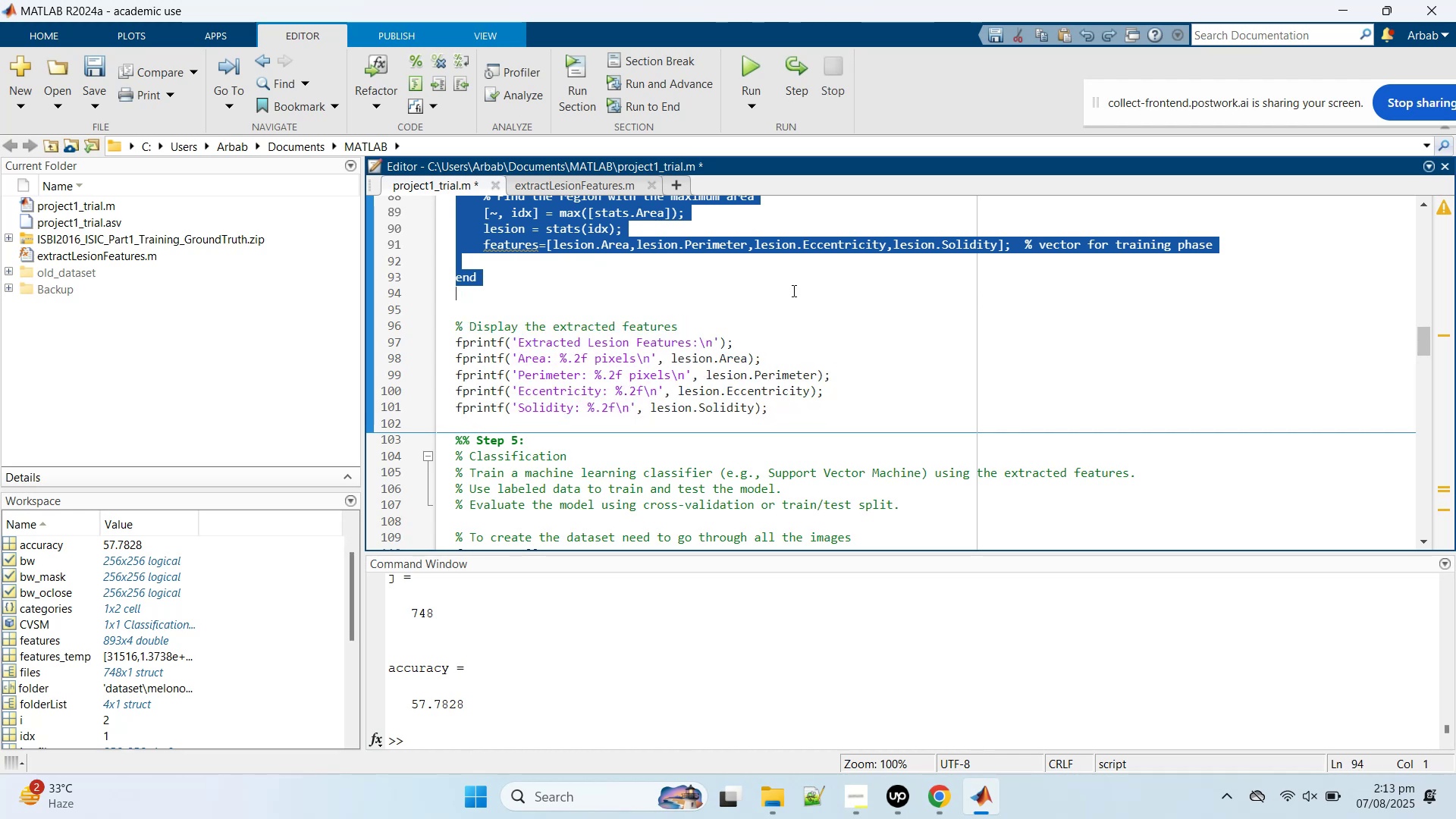 
scroll: coordinate [659, 403], scroll_direction: down, amount: 13.0
 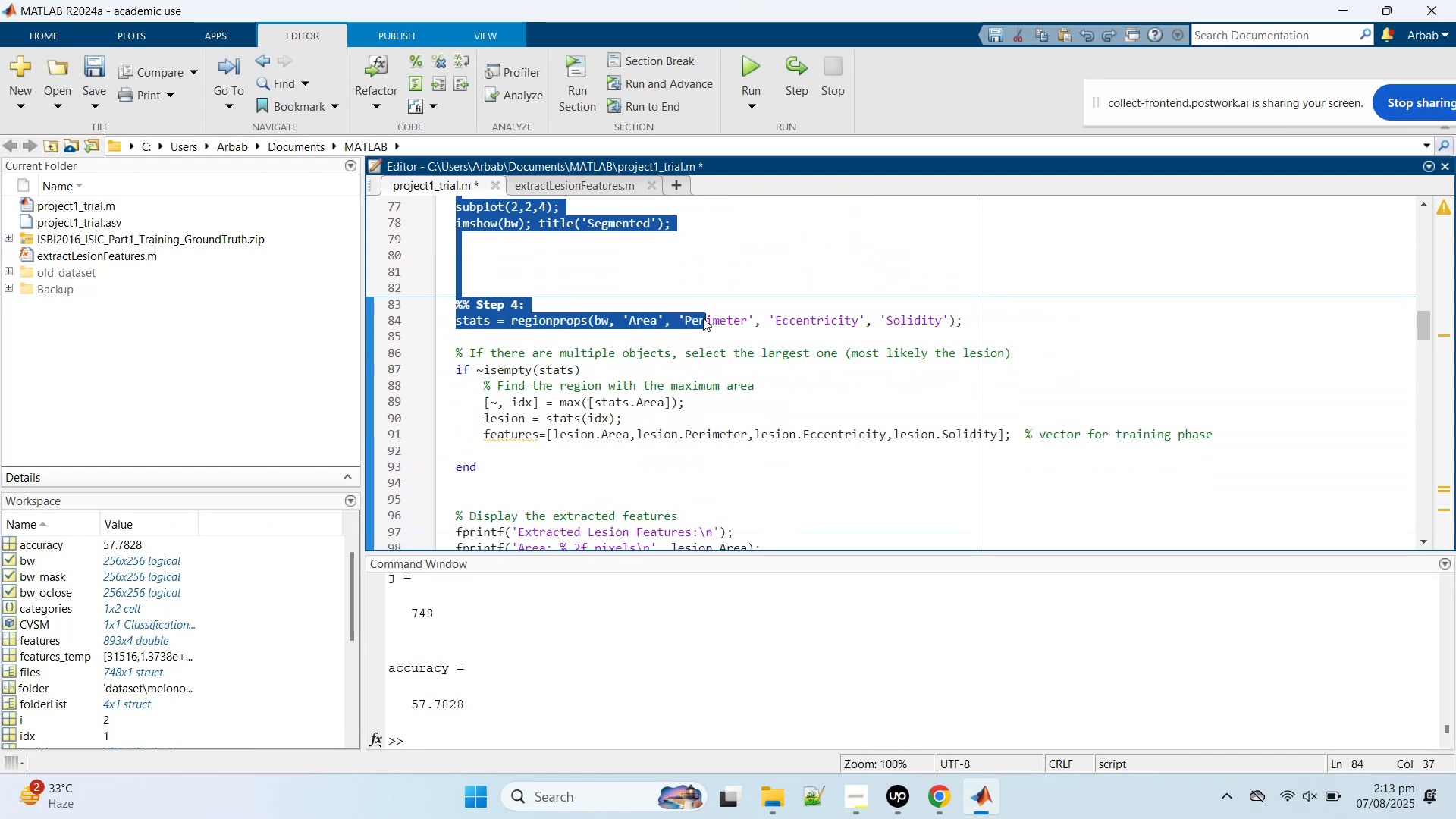 
scroll: coordinate [704, 297], scroll_direction: up, amount: 1.0
 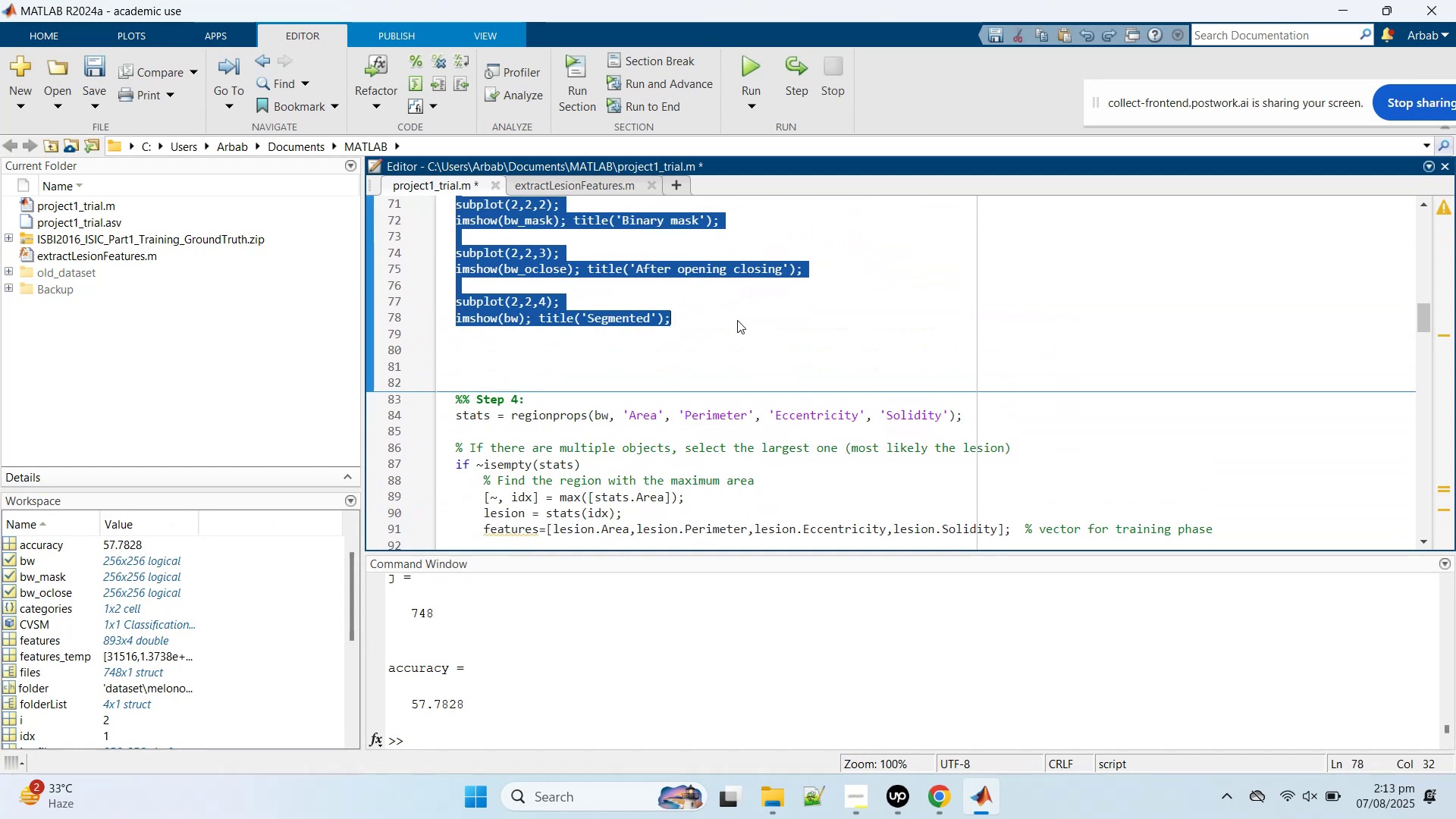 
scroll: coordinate [737, 320], scroll_direction: down, amount: 3.0
 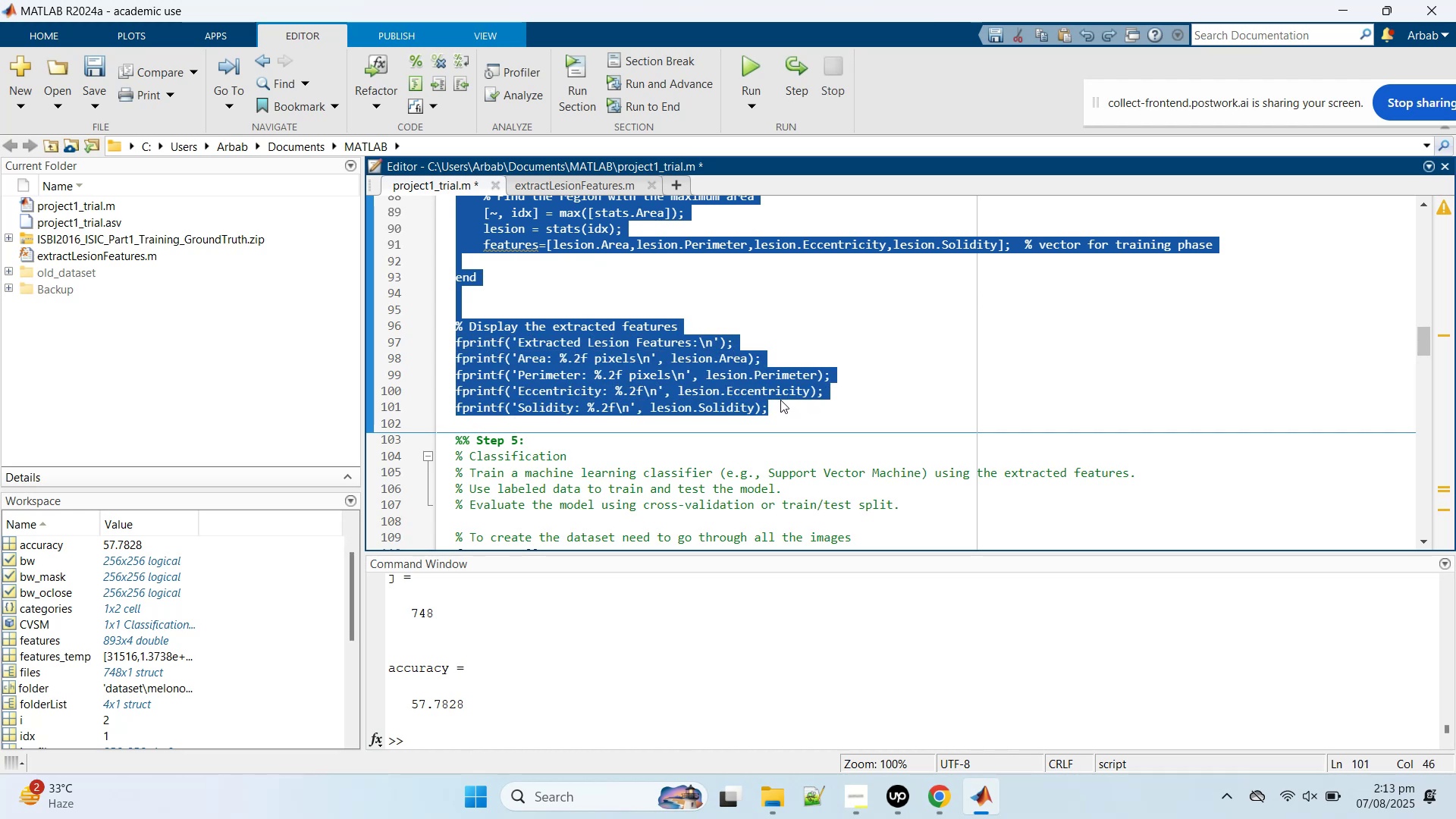 
key(Delete)
 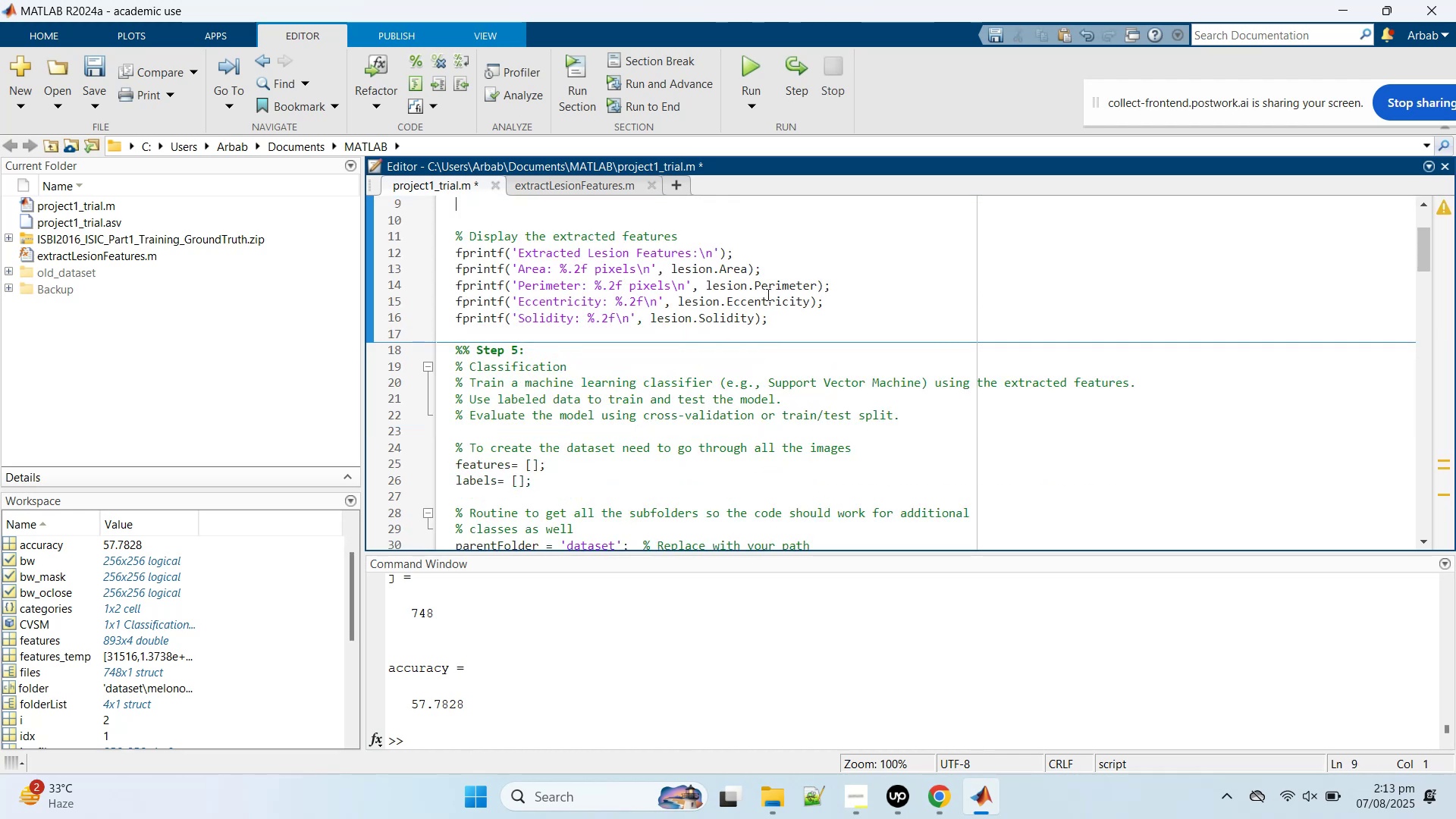 
scroll: coordinate [767, 294], scroll_direction: up, amount: 1.0
 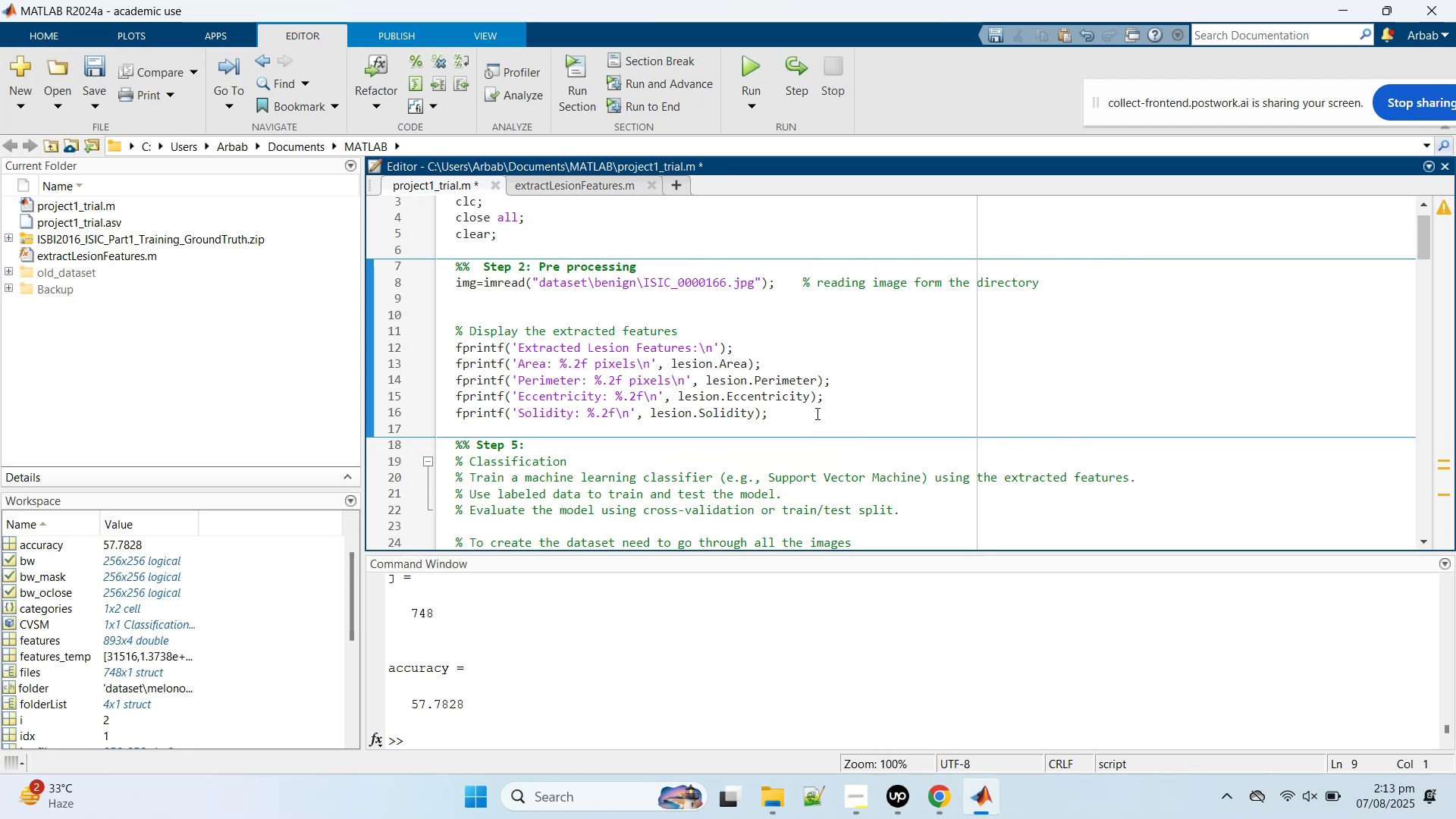 
left_click_drag(start_coordinate=[814, 414], to_coordinate=[391, 334])
 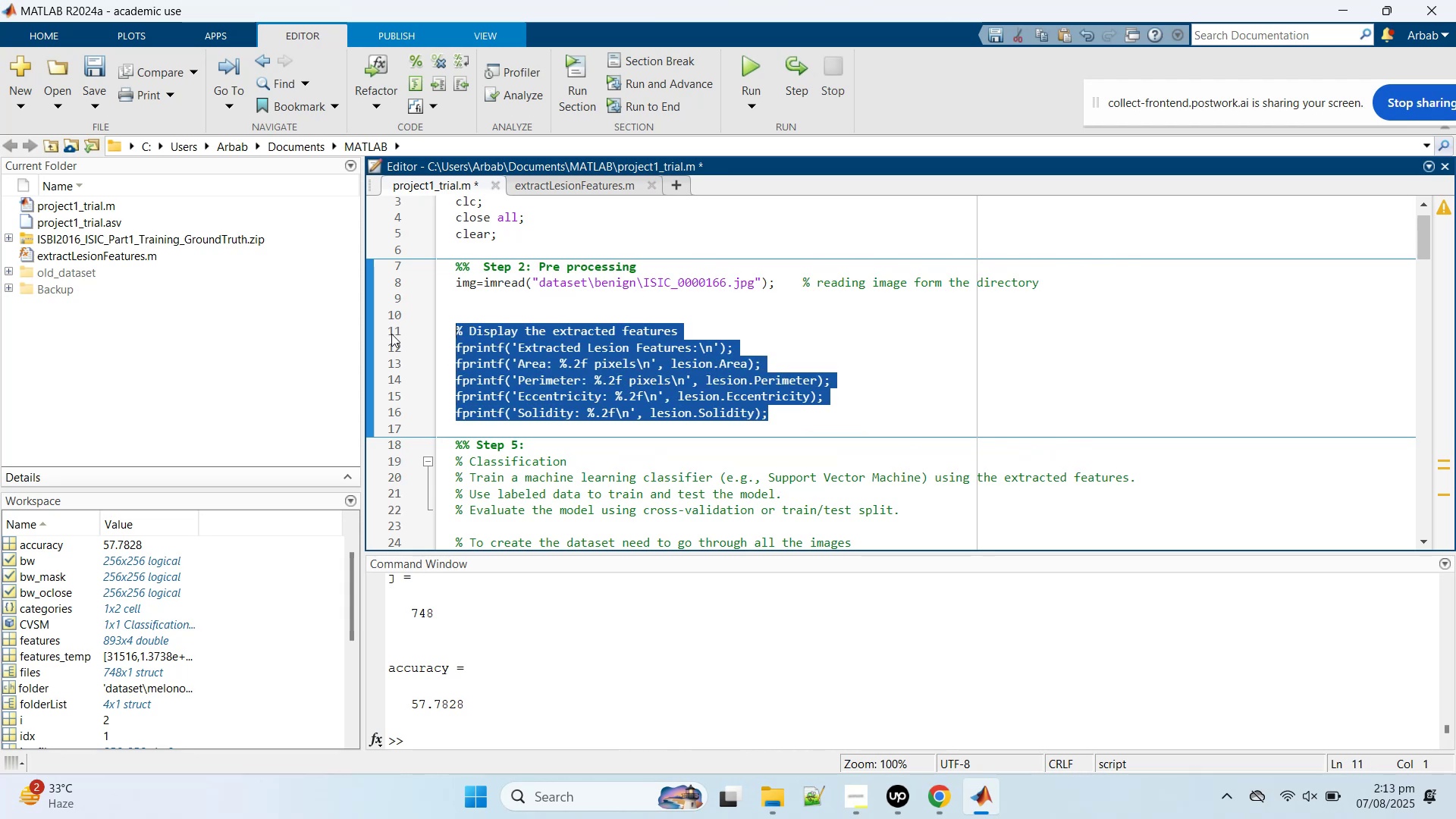 
key(Control+X)
 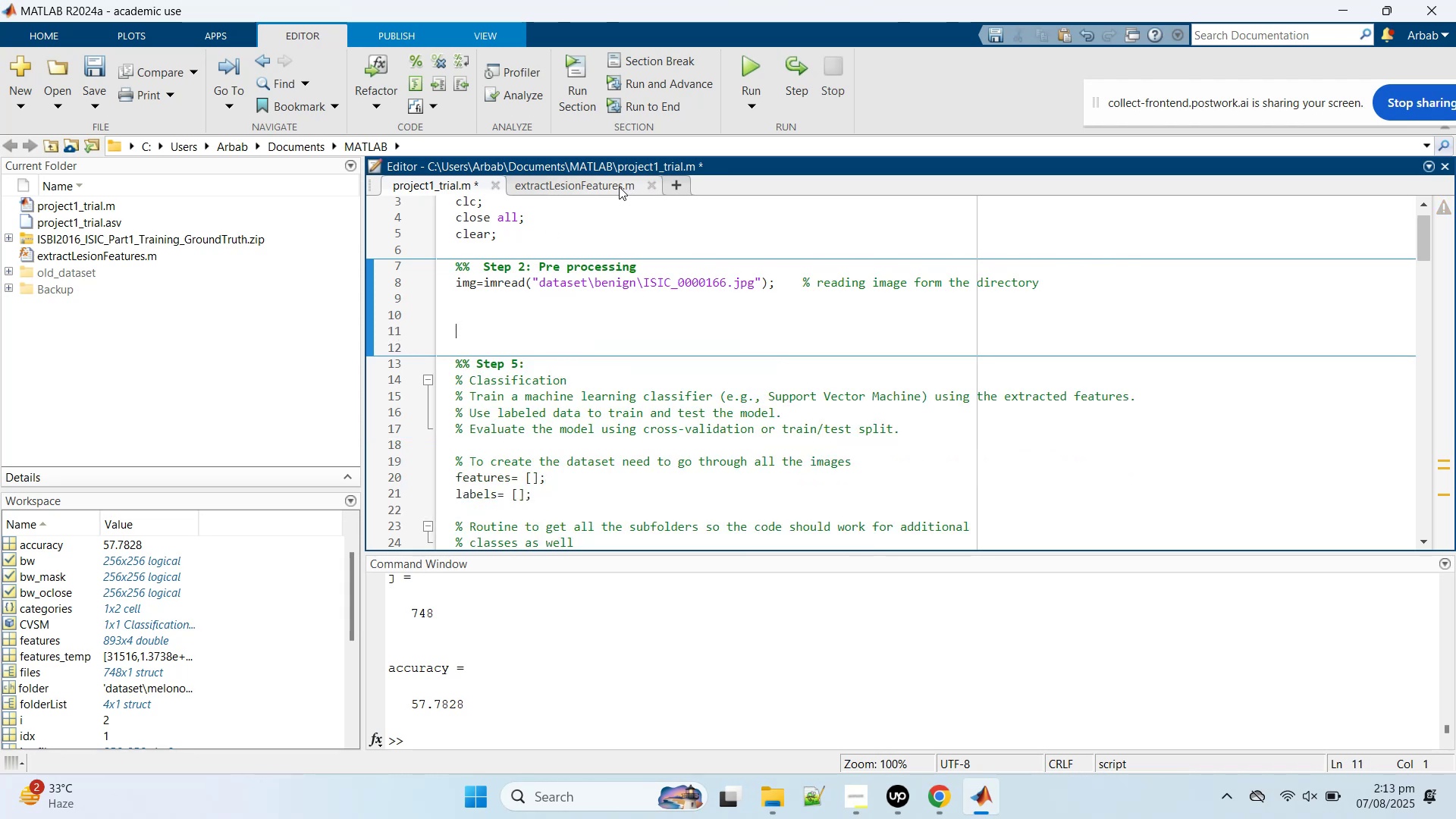 
left_click([619, 187])
 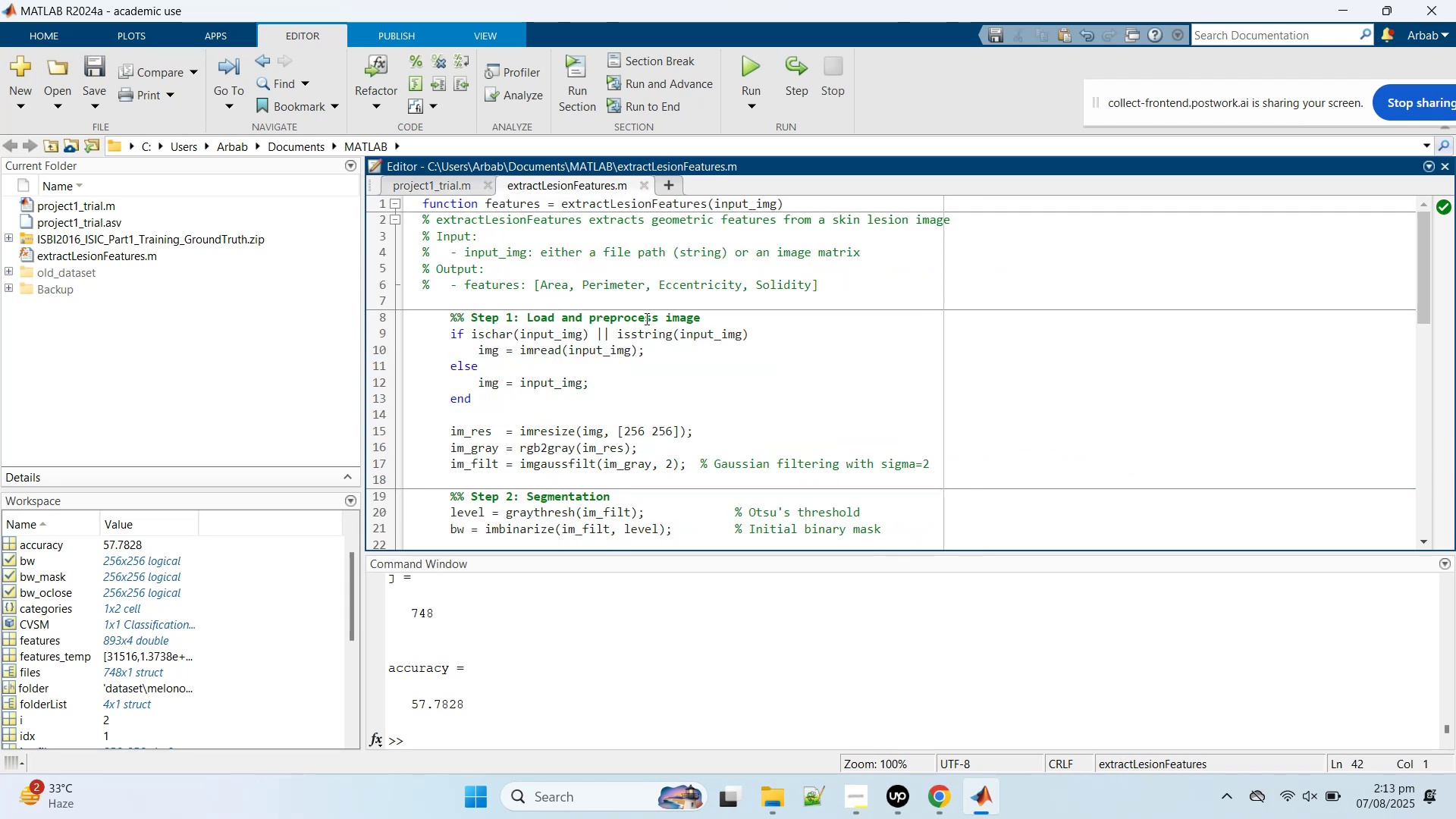 
scroll: coordinate [695, 451], scroll_direction: down, amount: 10.0
 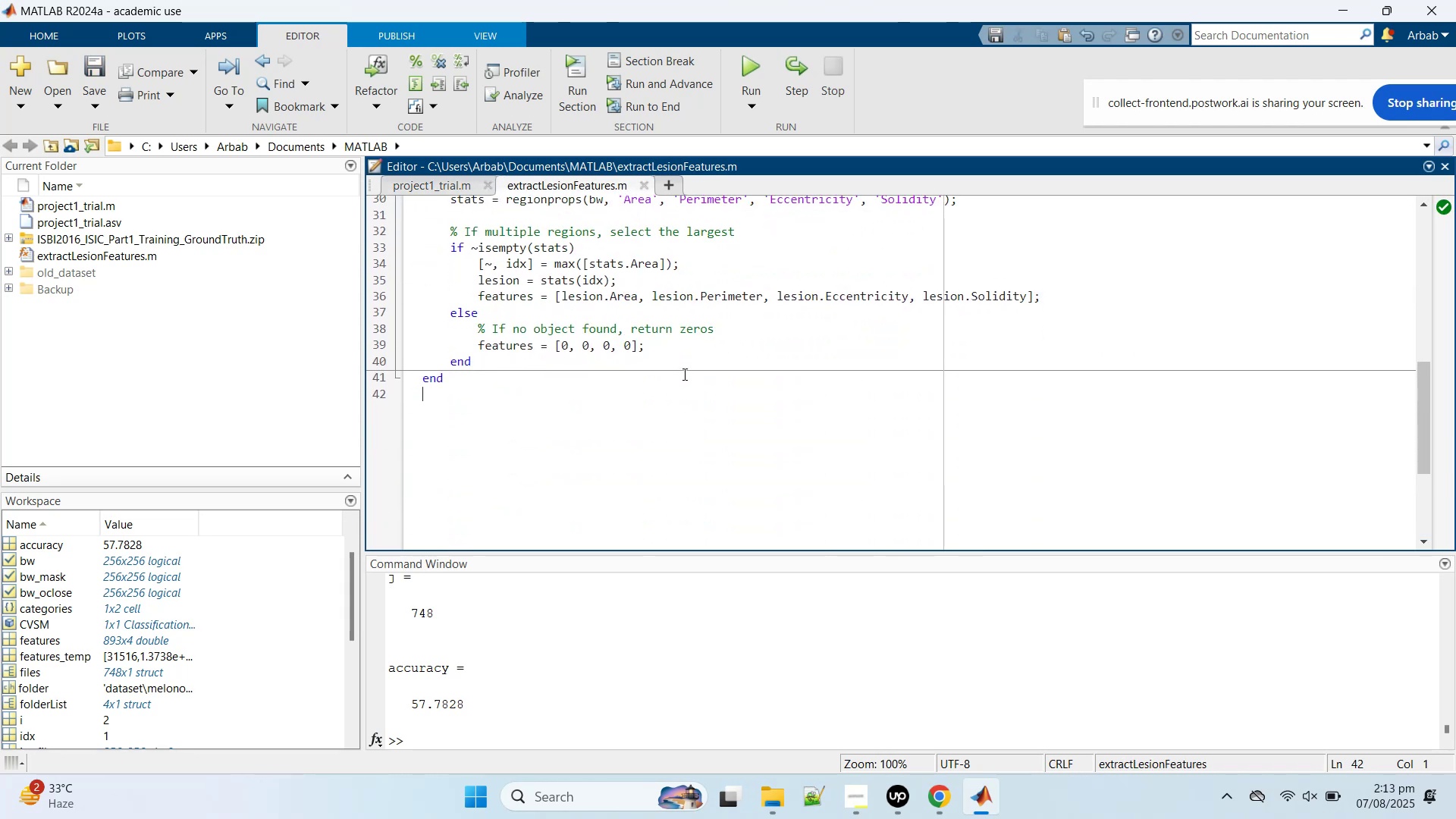 
left_click([663, 360])
 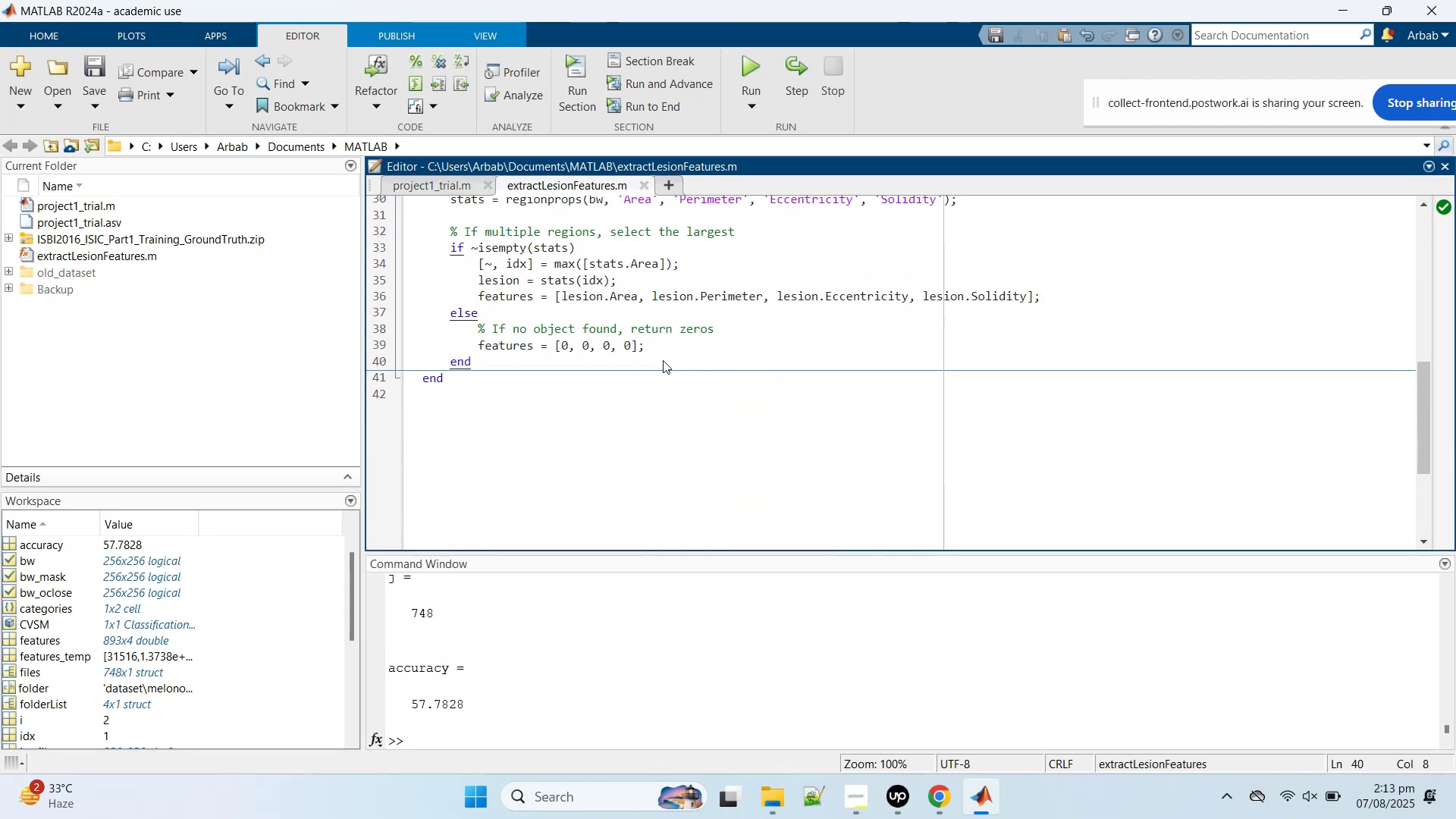 
key(Enter)
 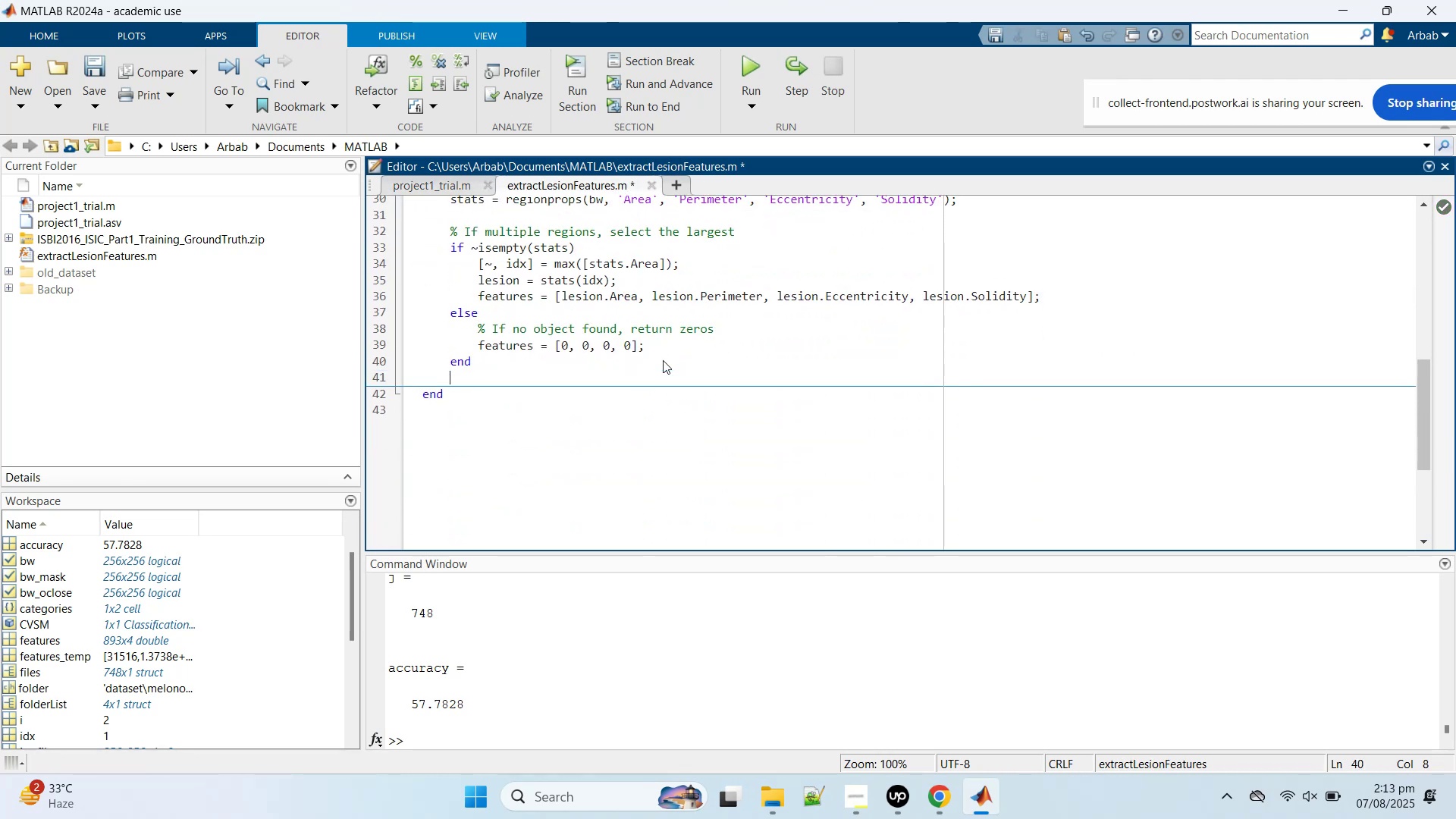 
key(Control+V)
 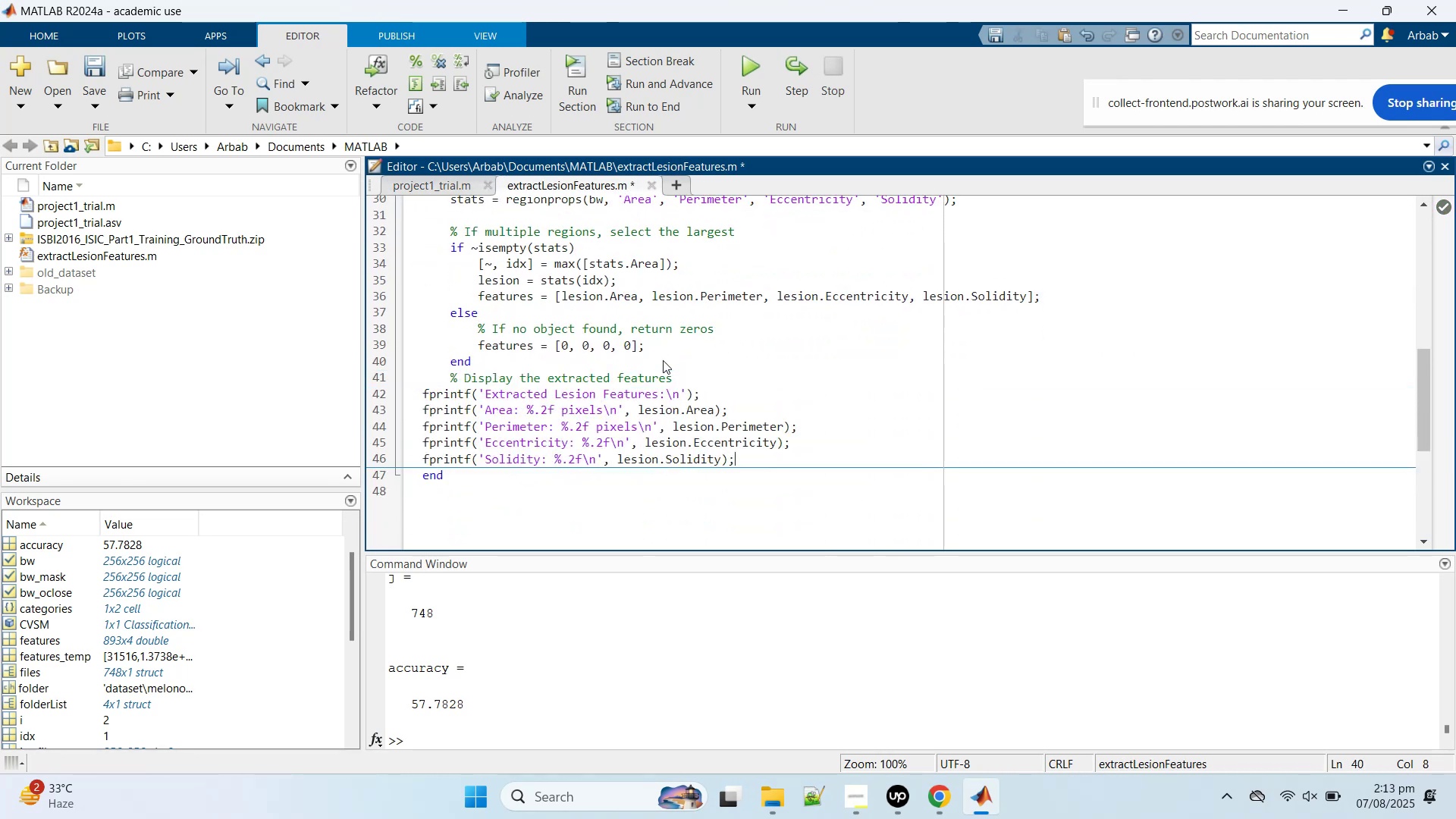 
key(Control+S)
 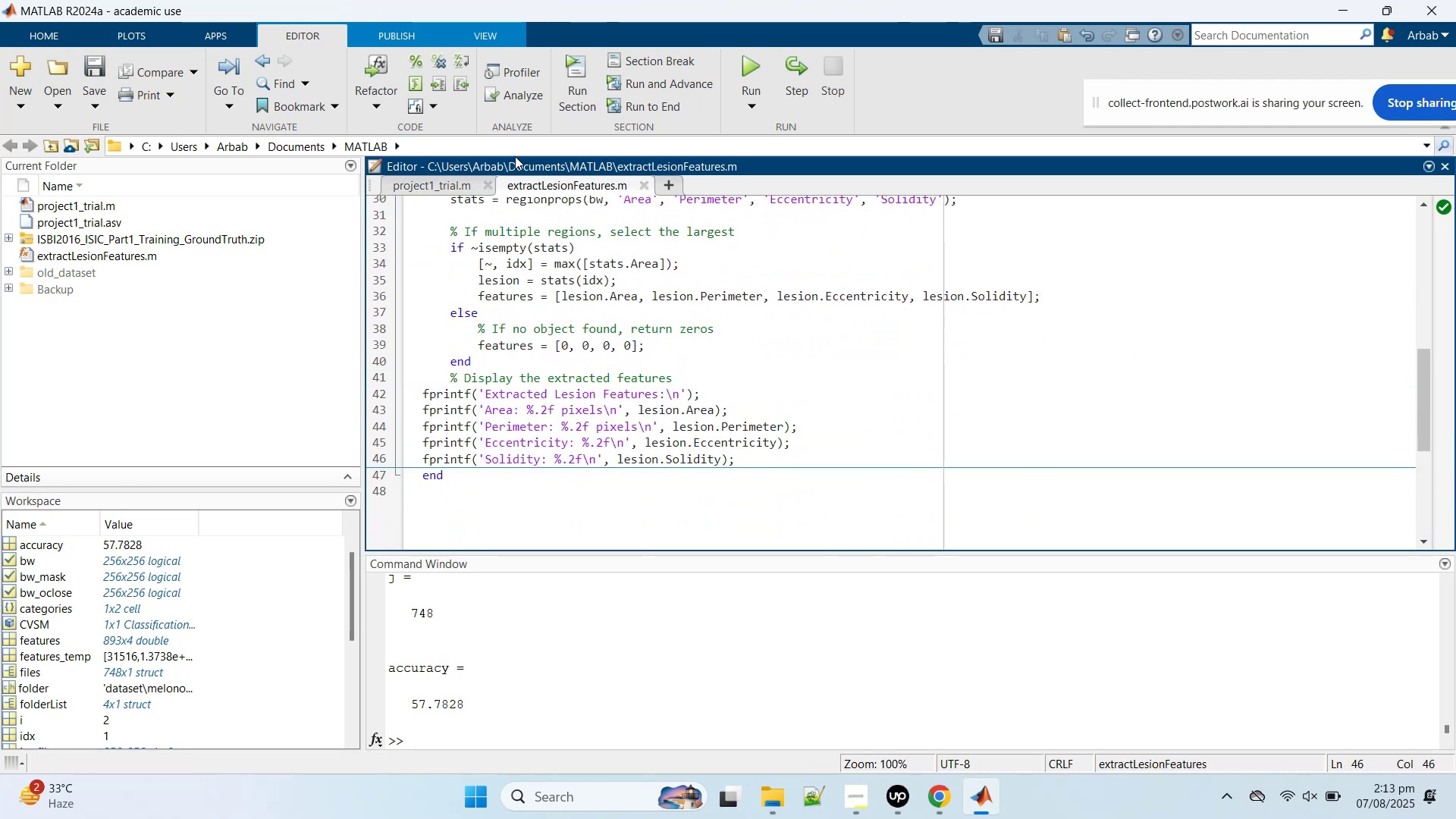 
key(Control+A)
 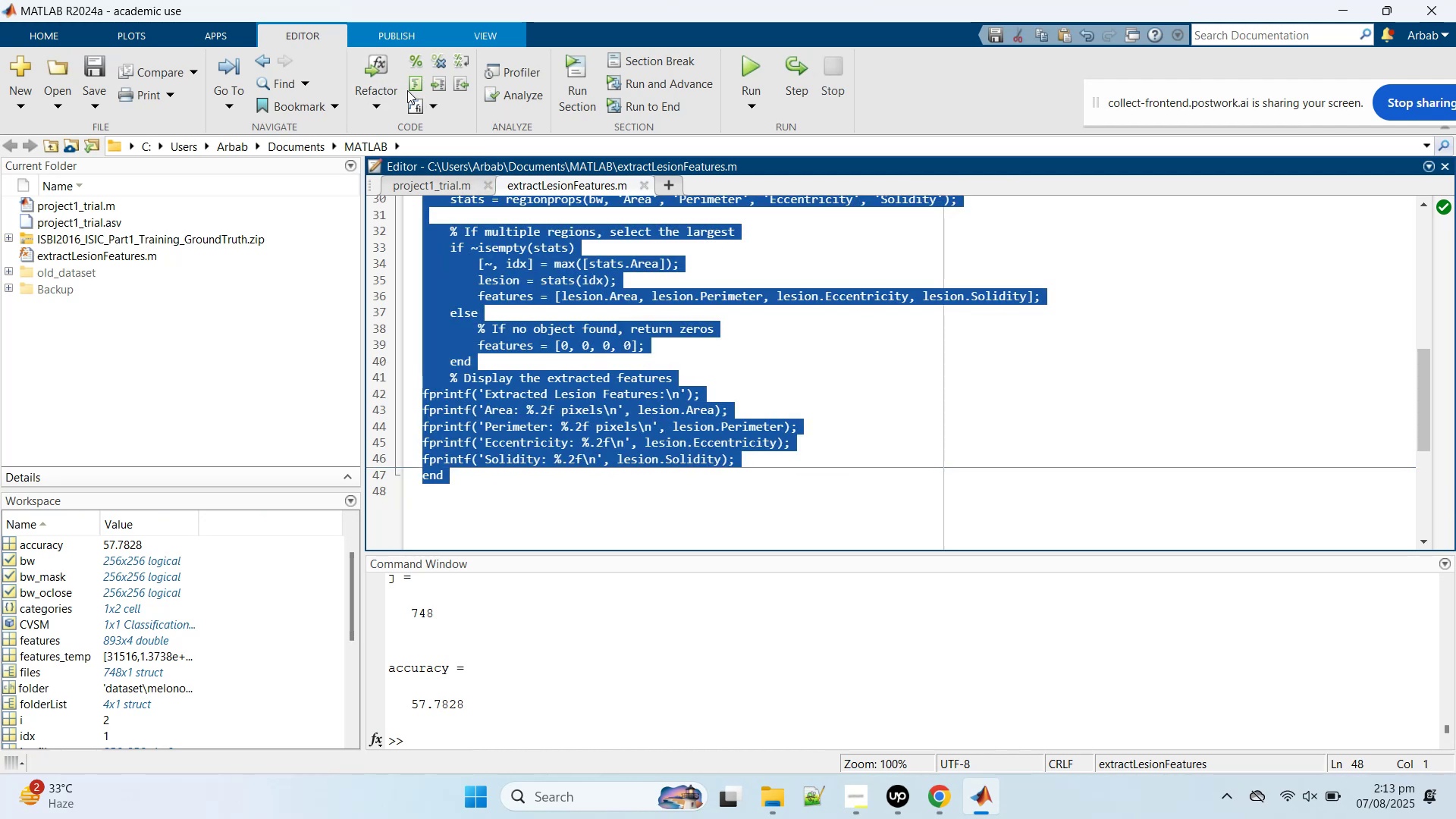 
left_click([410, 85])
 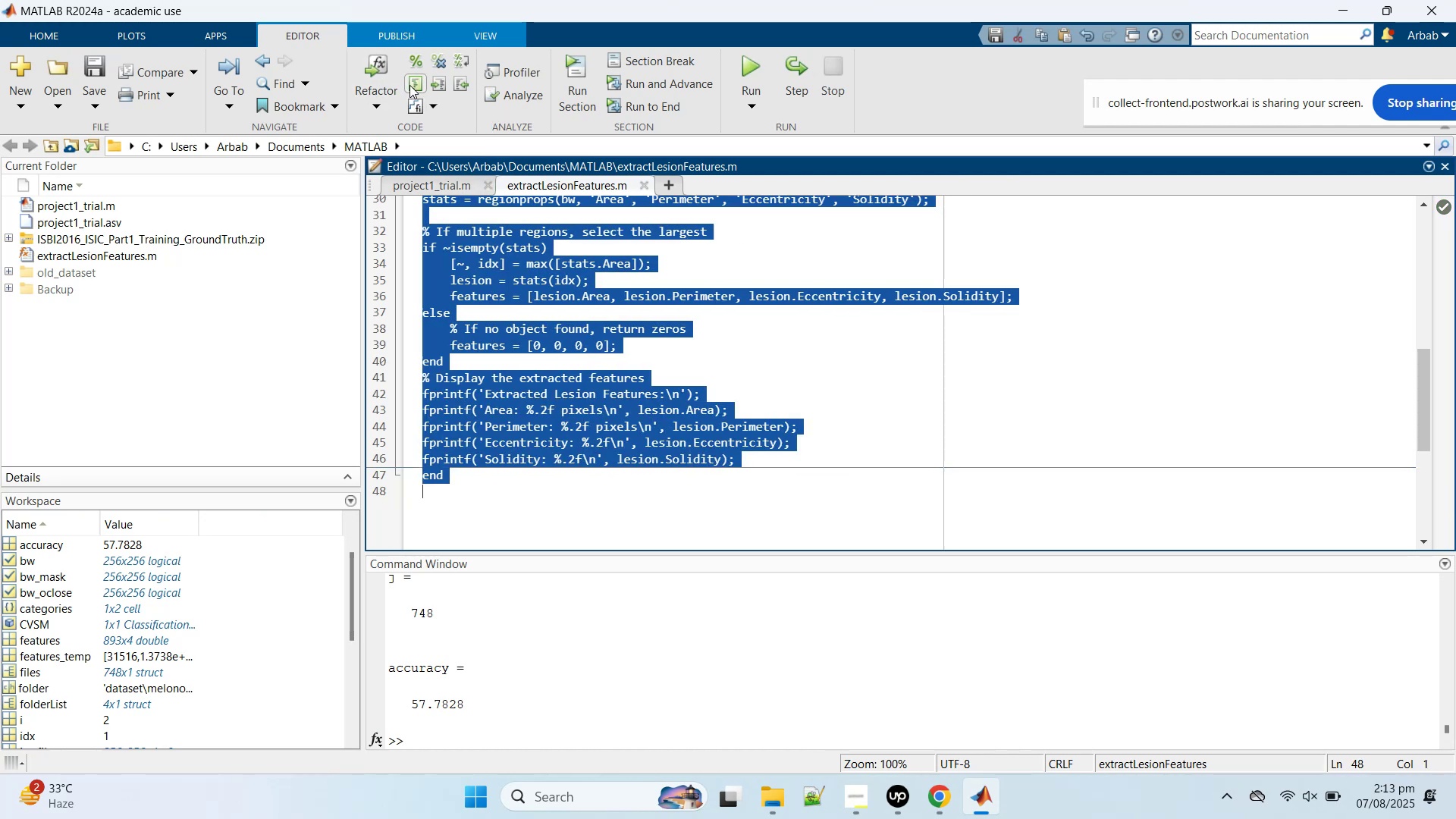 
key(Control+S)
 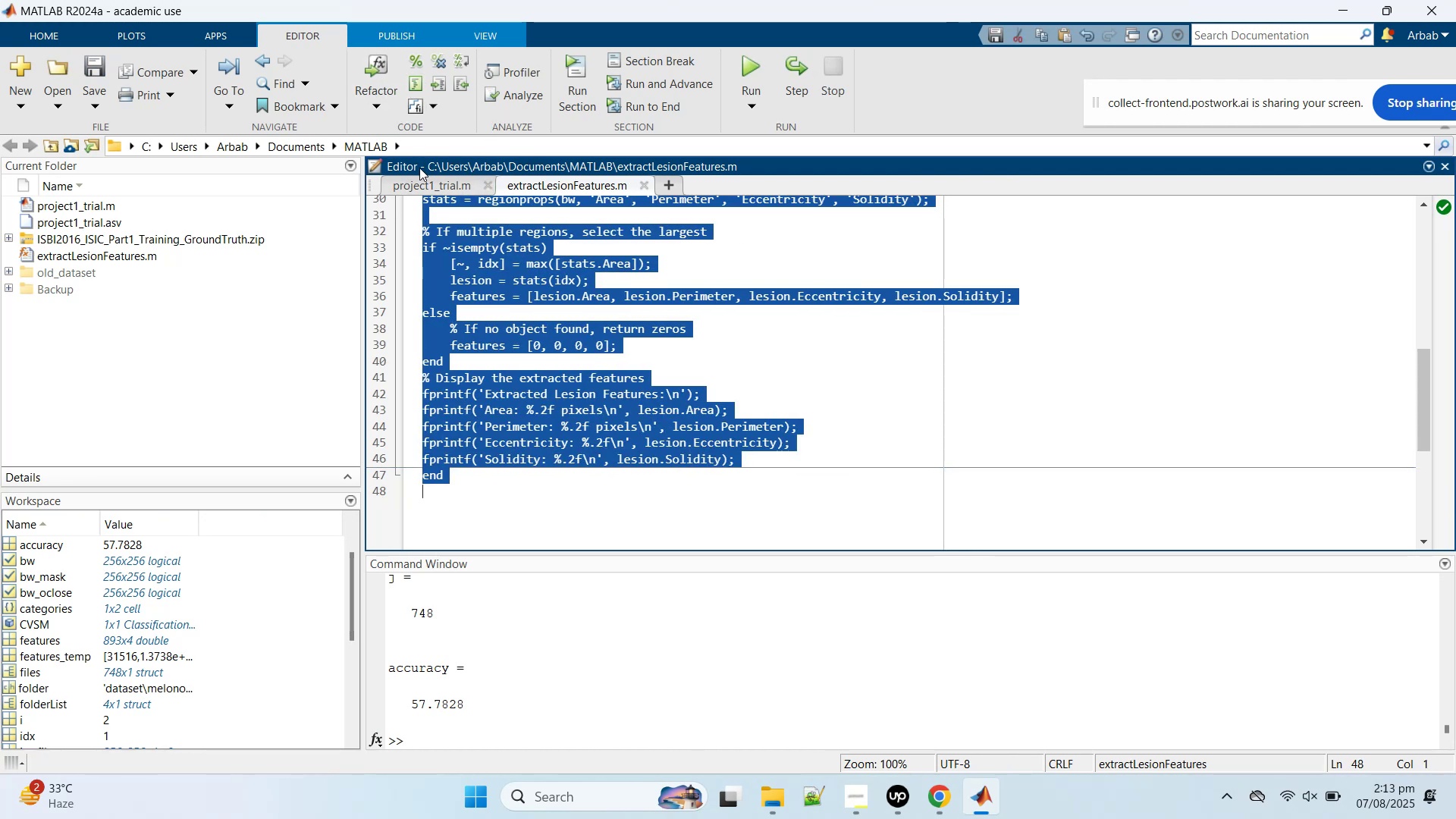 
left_click([422, 190])
 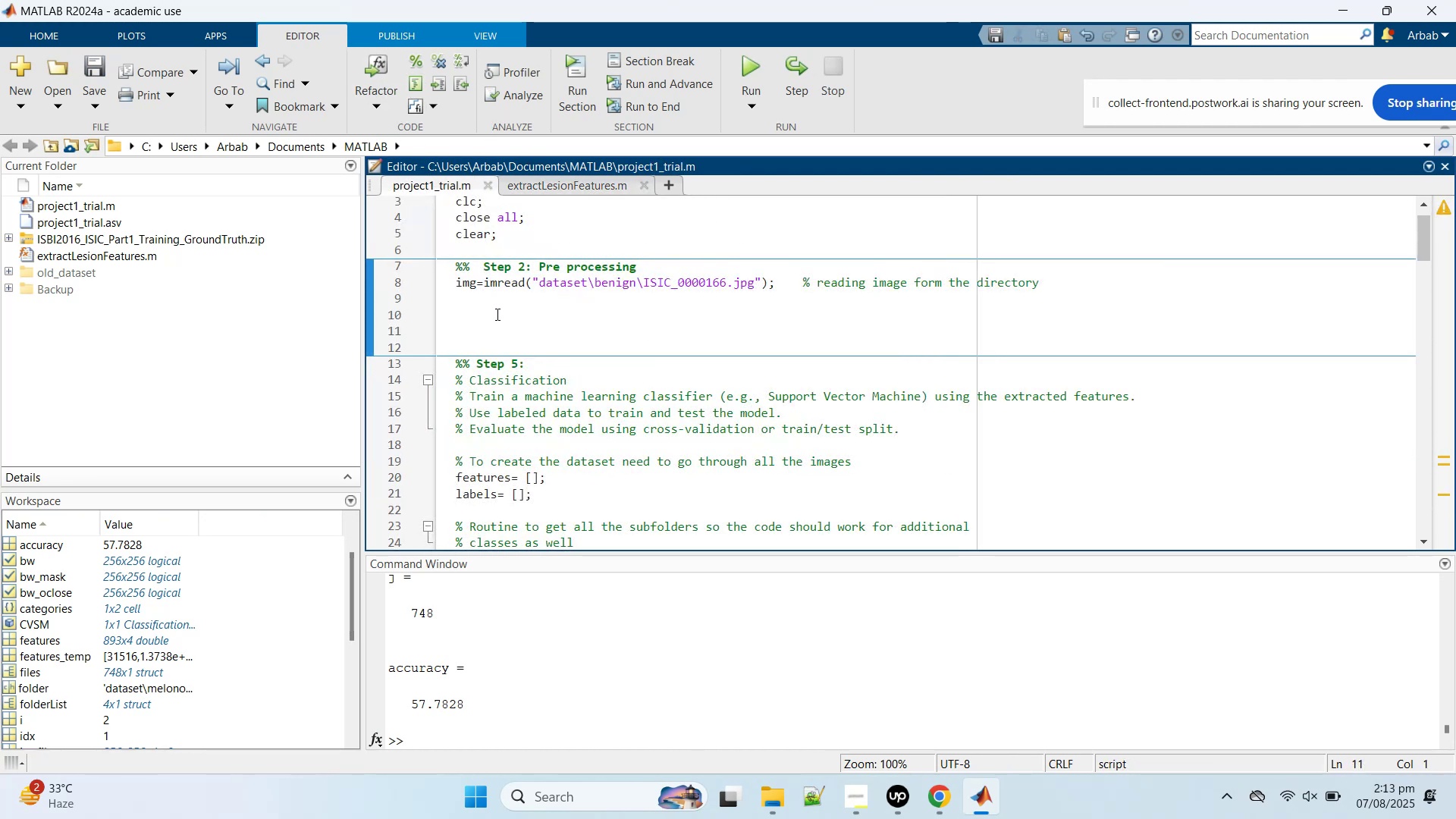 
left_click([538, 196])
 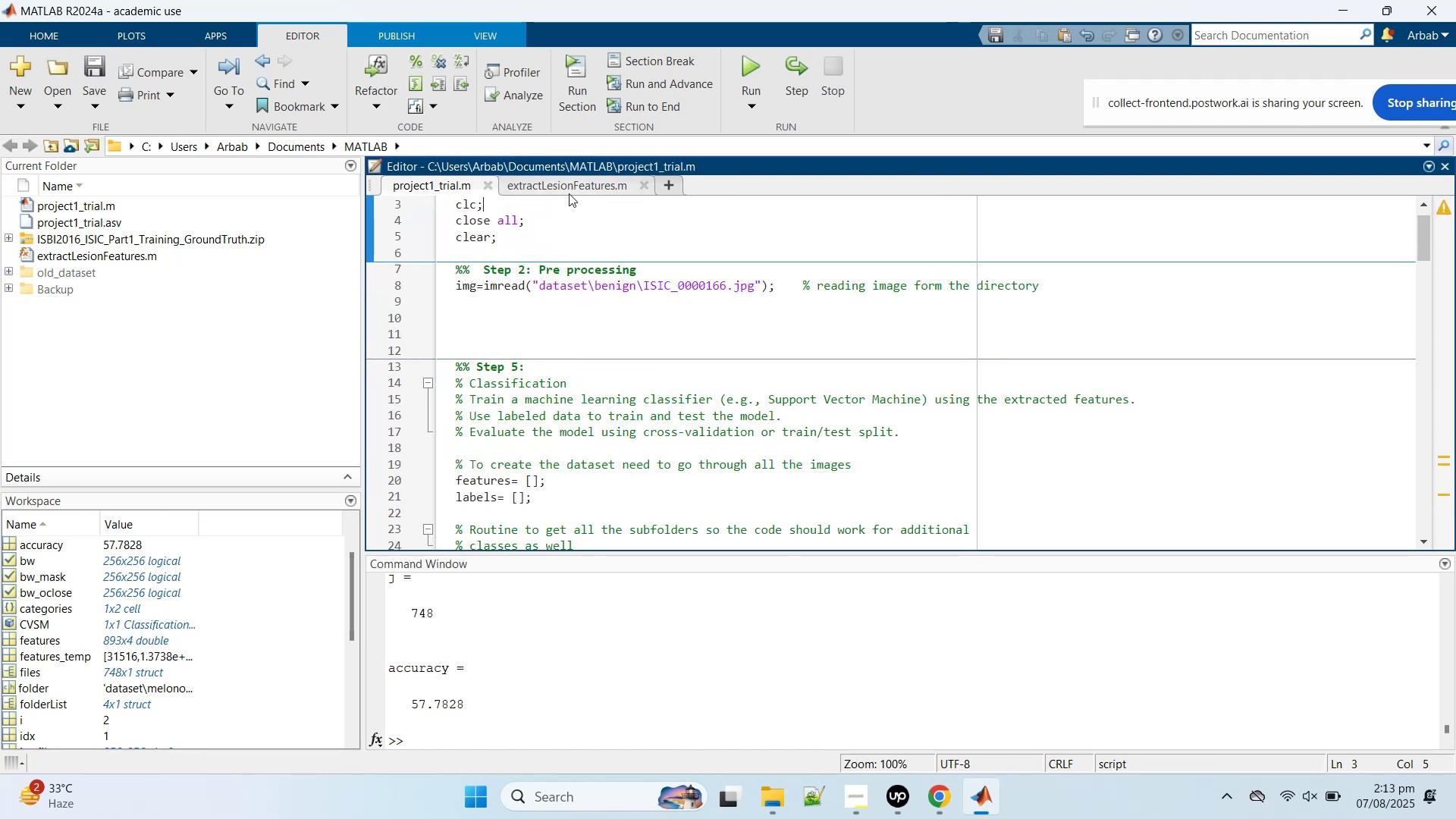 
left_click([571, 189])
 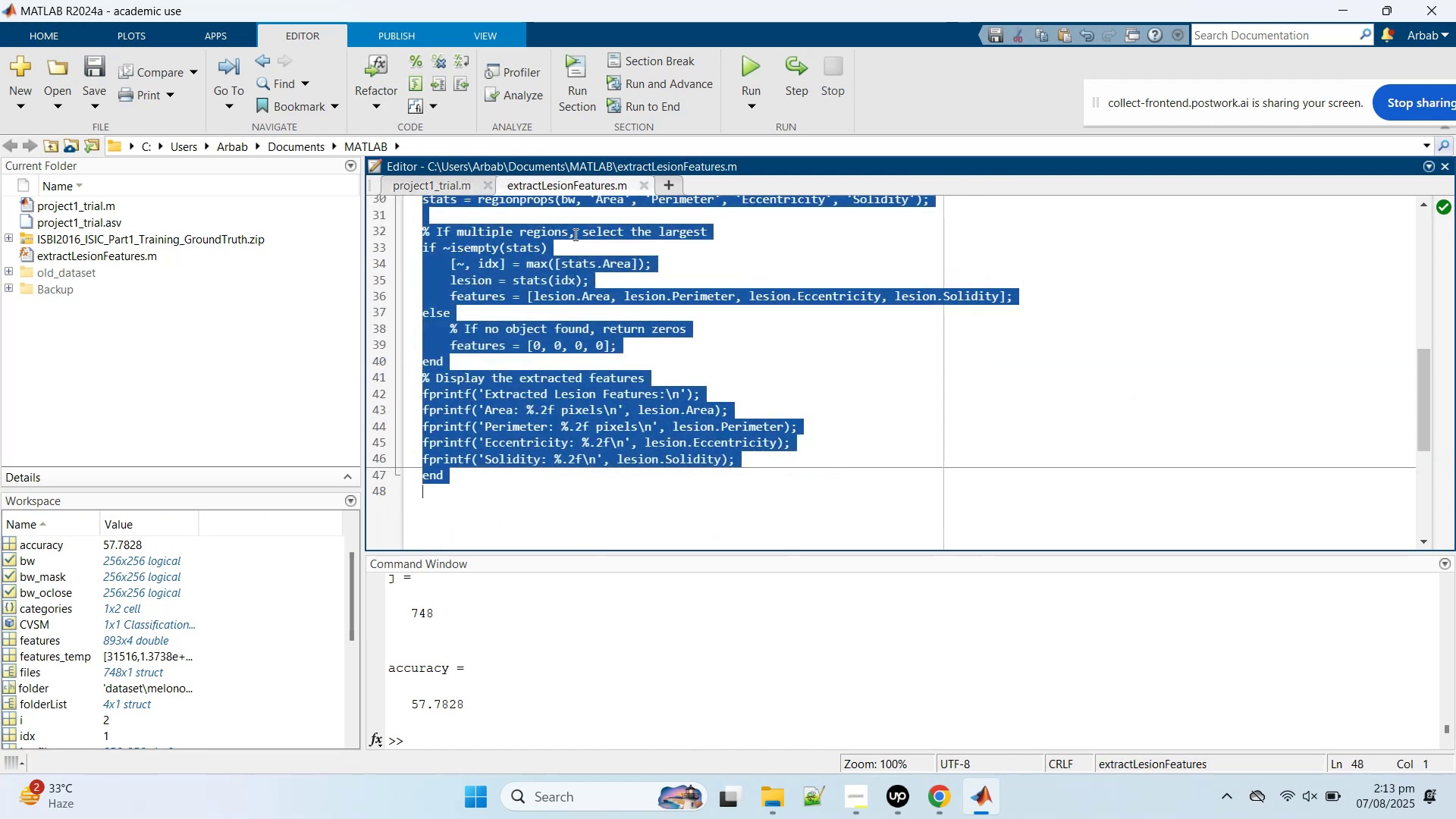 
scroll: coordinate [578, 262], scroll_direction: up, amount: 14.0
 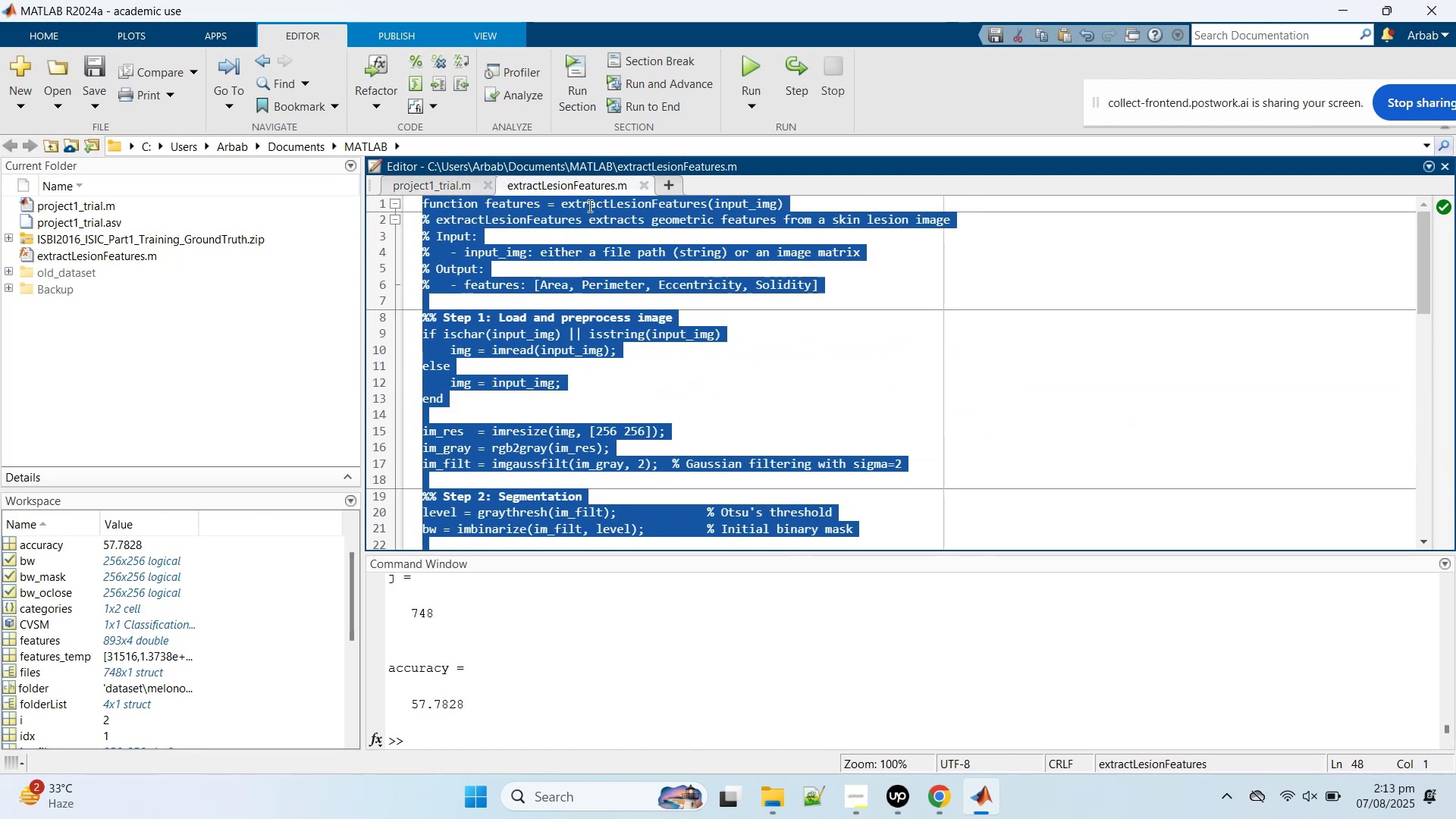 
double_click([588, 206])
 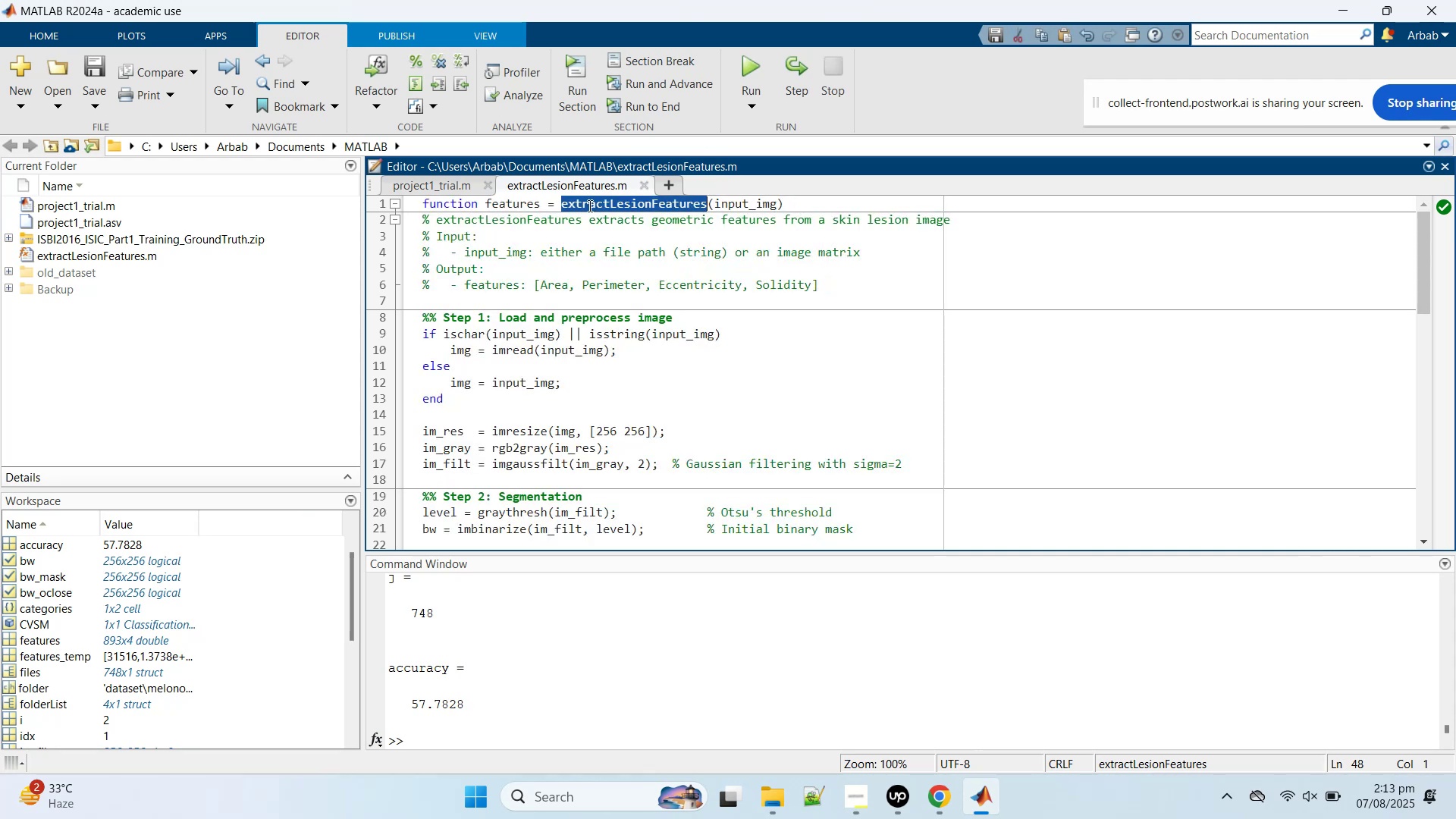 
triple_click([588, 206])
 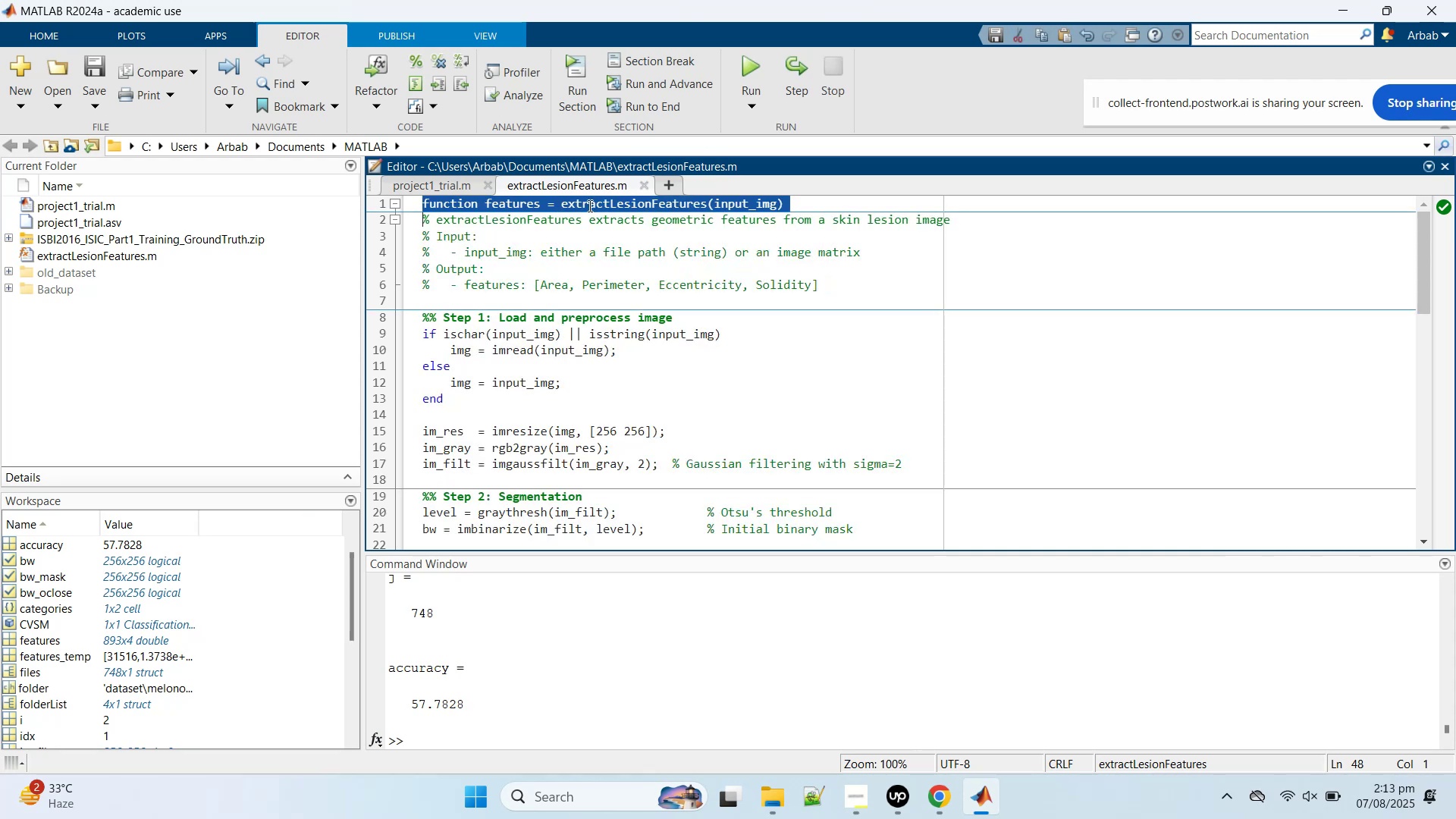 
key(Control+C)
 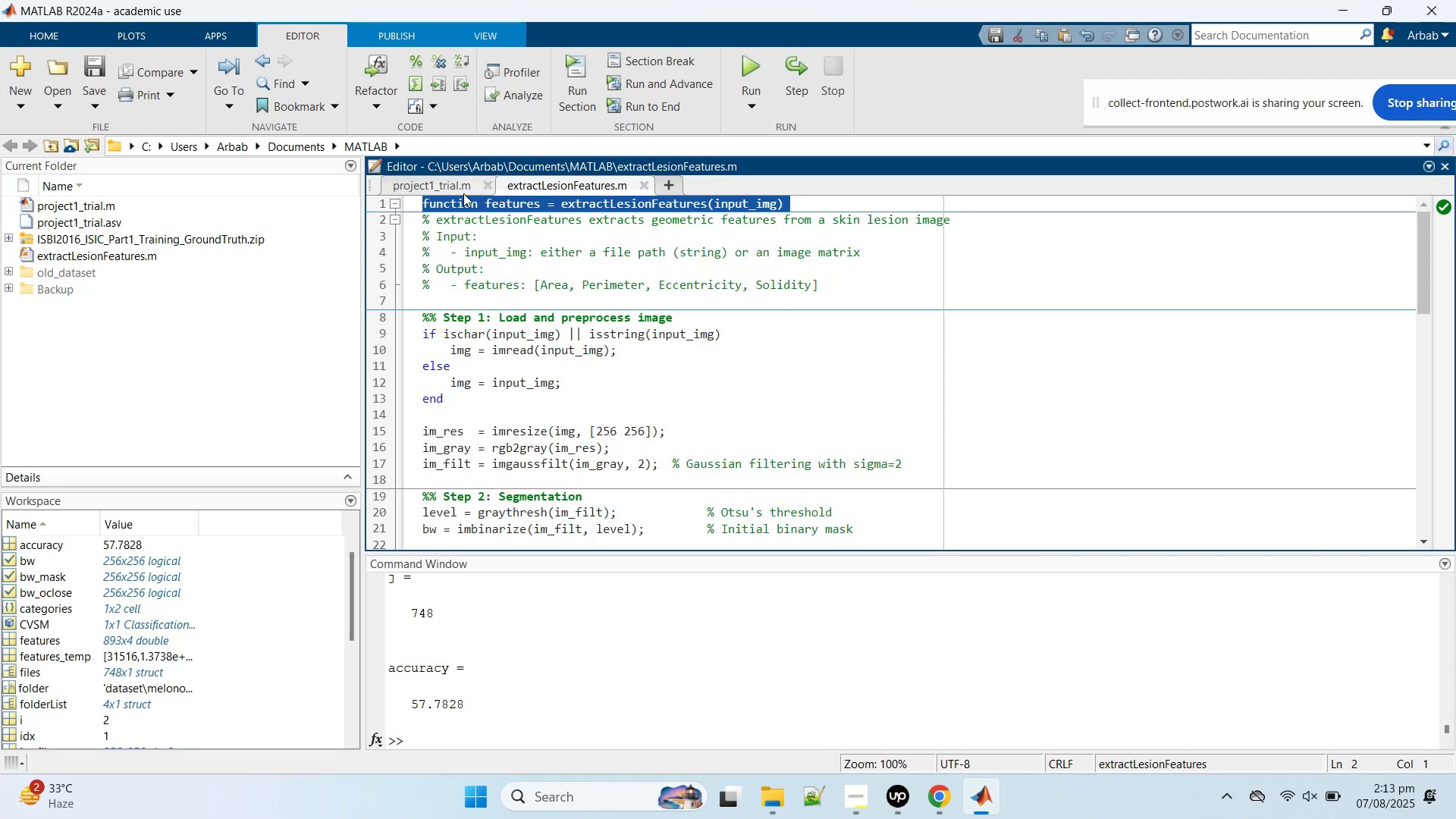 
left_click([456, 189])
 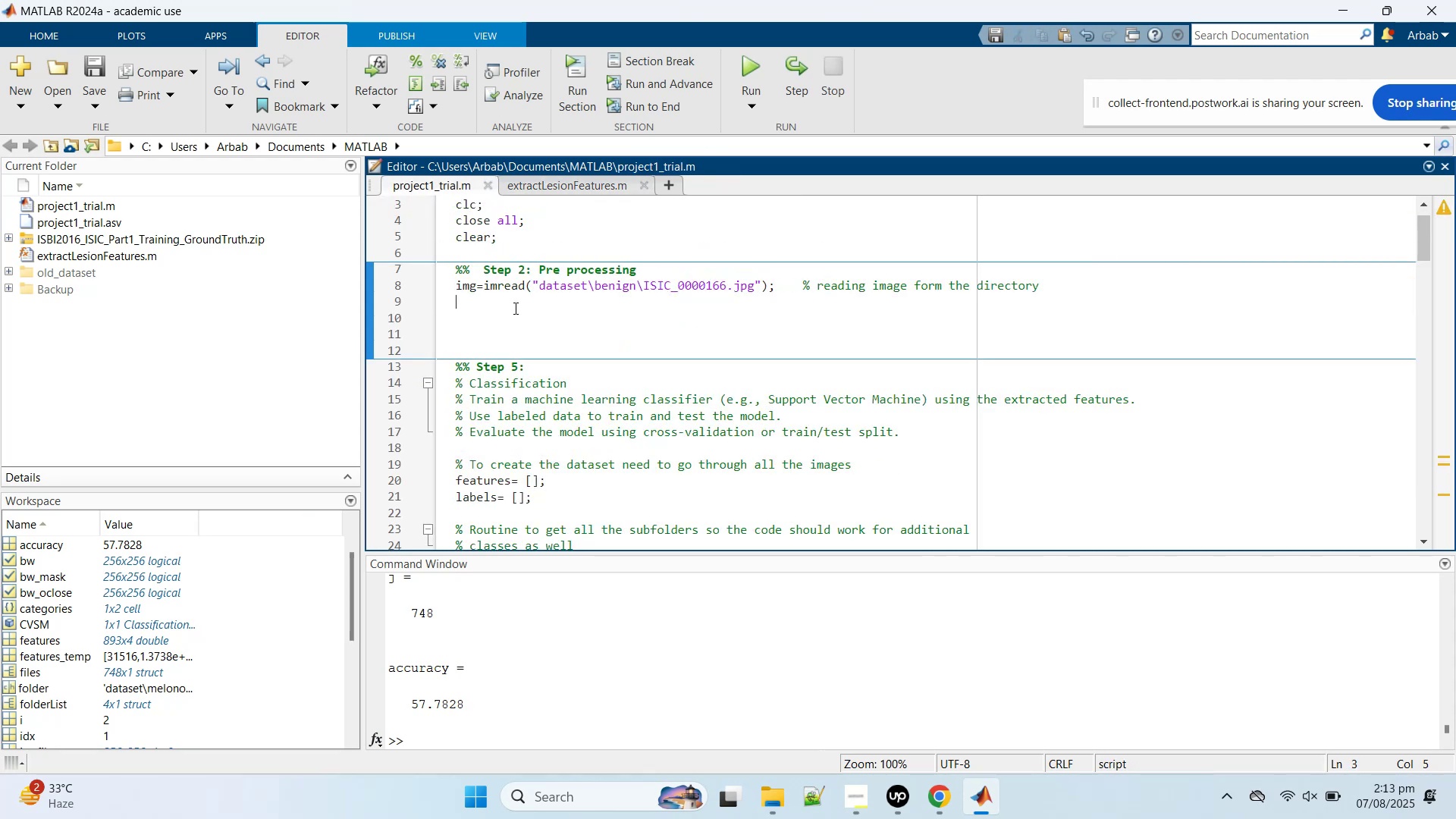 
double_click([513, 320])
 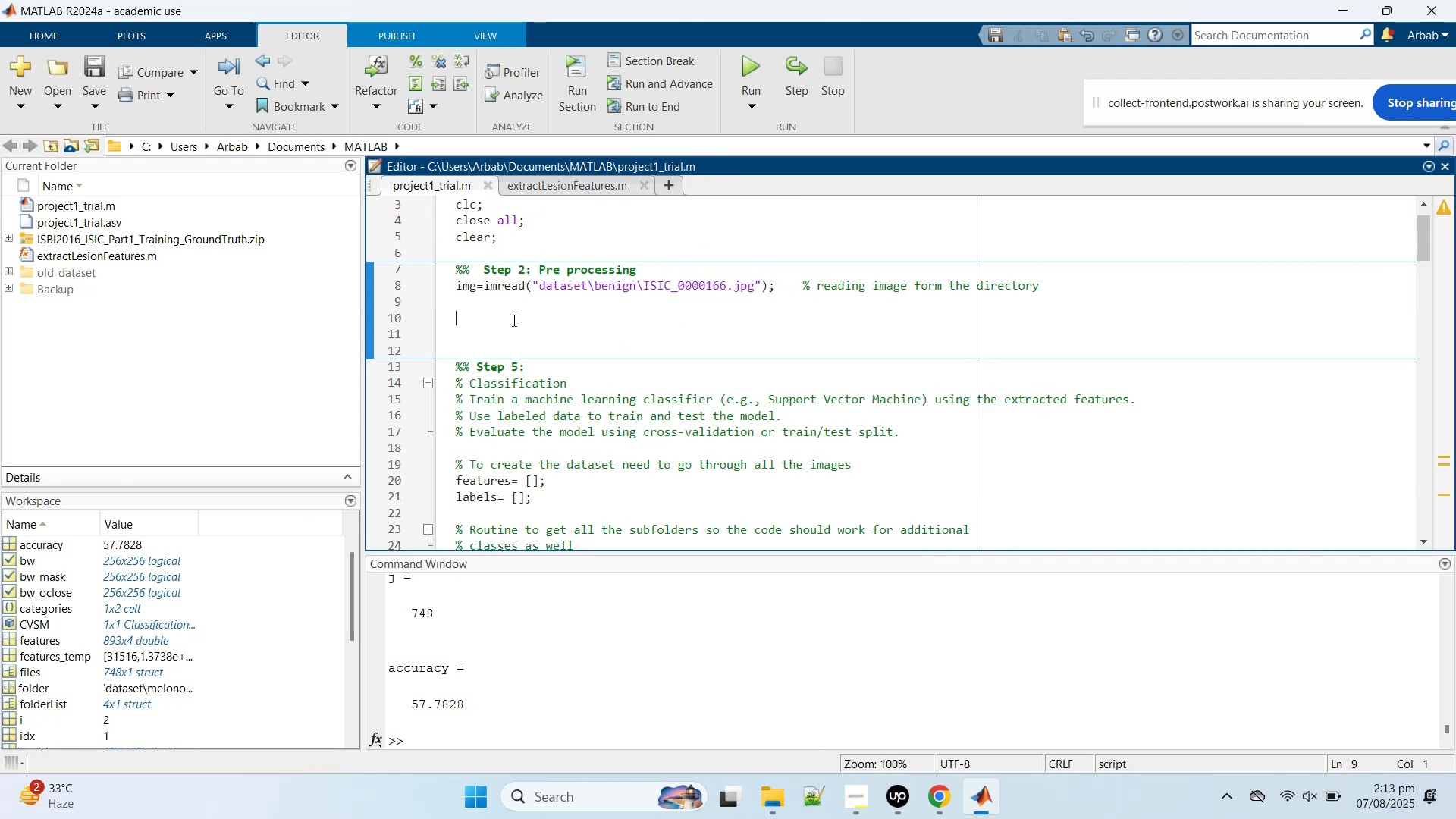 
key(Control+V)
 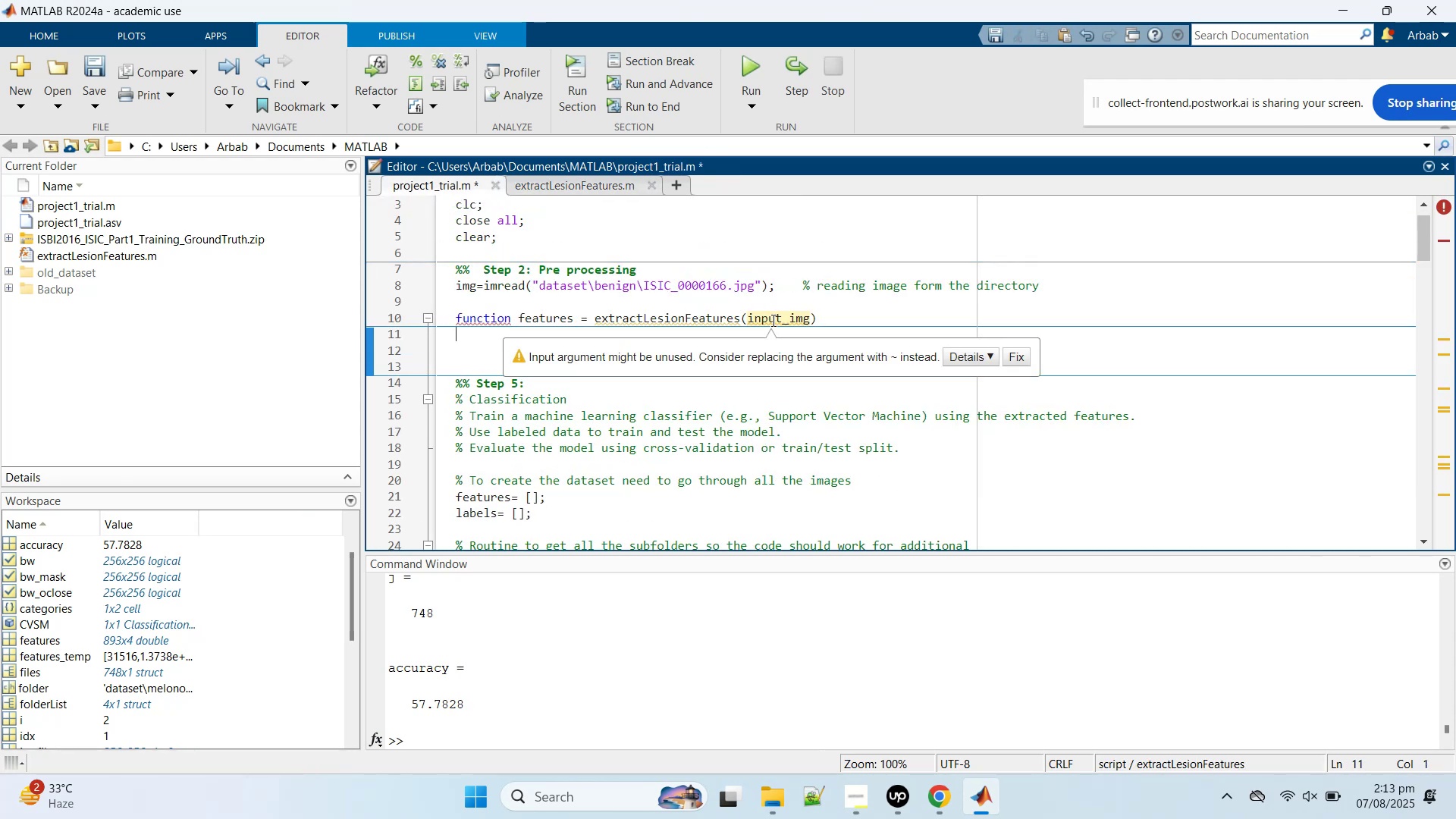 
wait(6.8)
 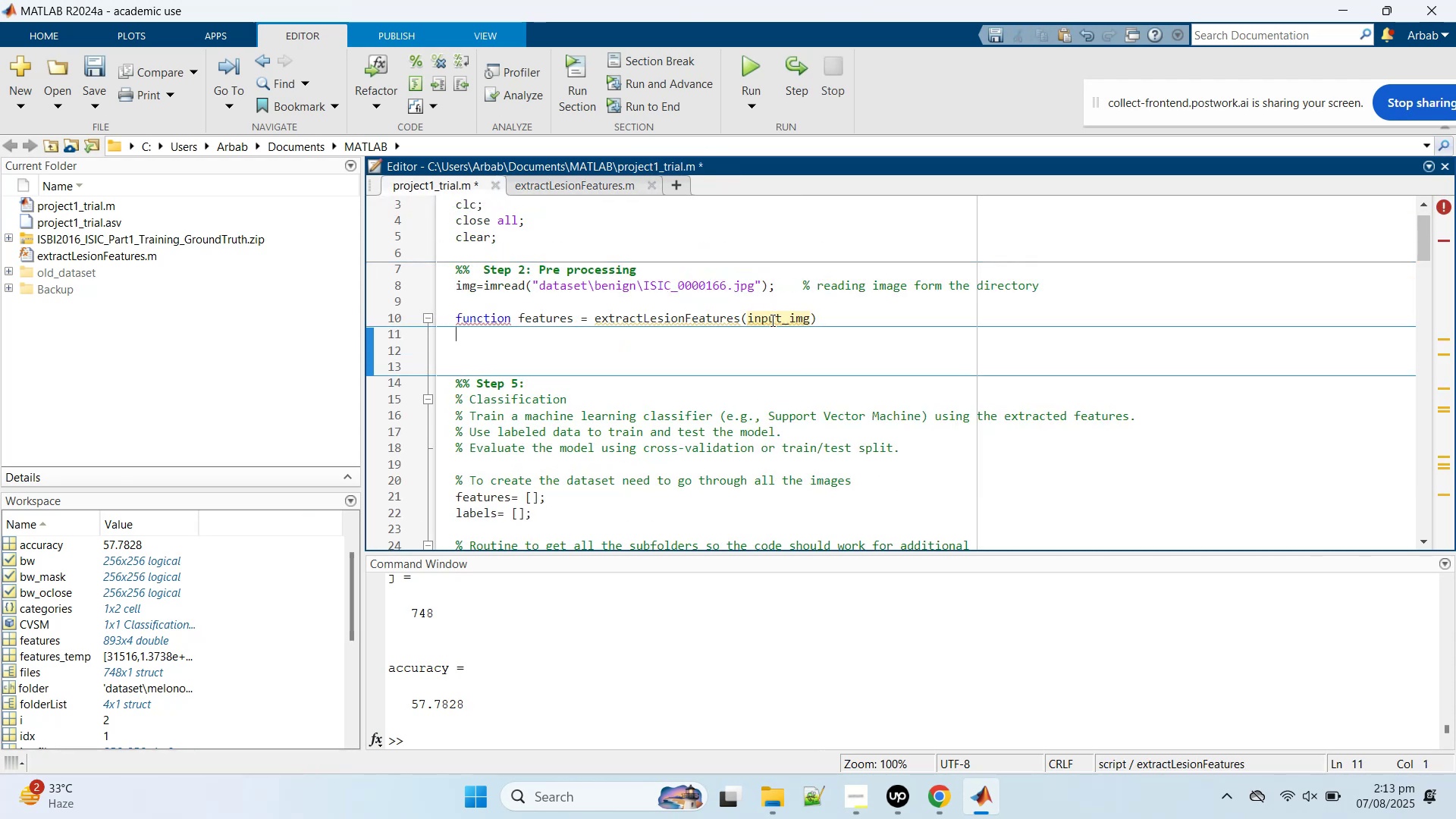 
double_click([772, 320])
 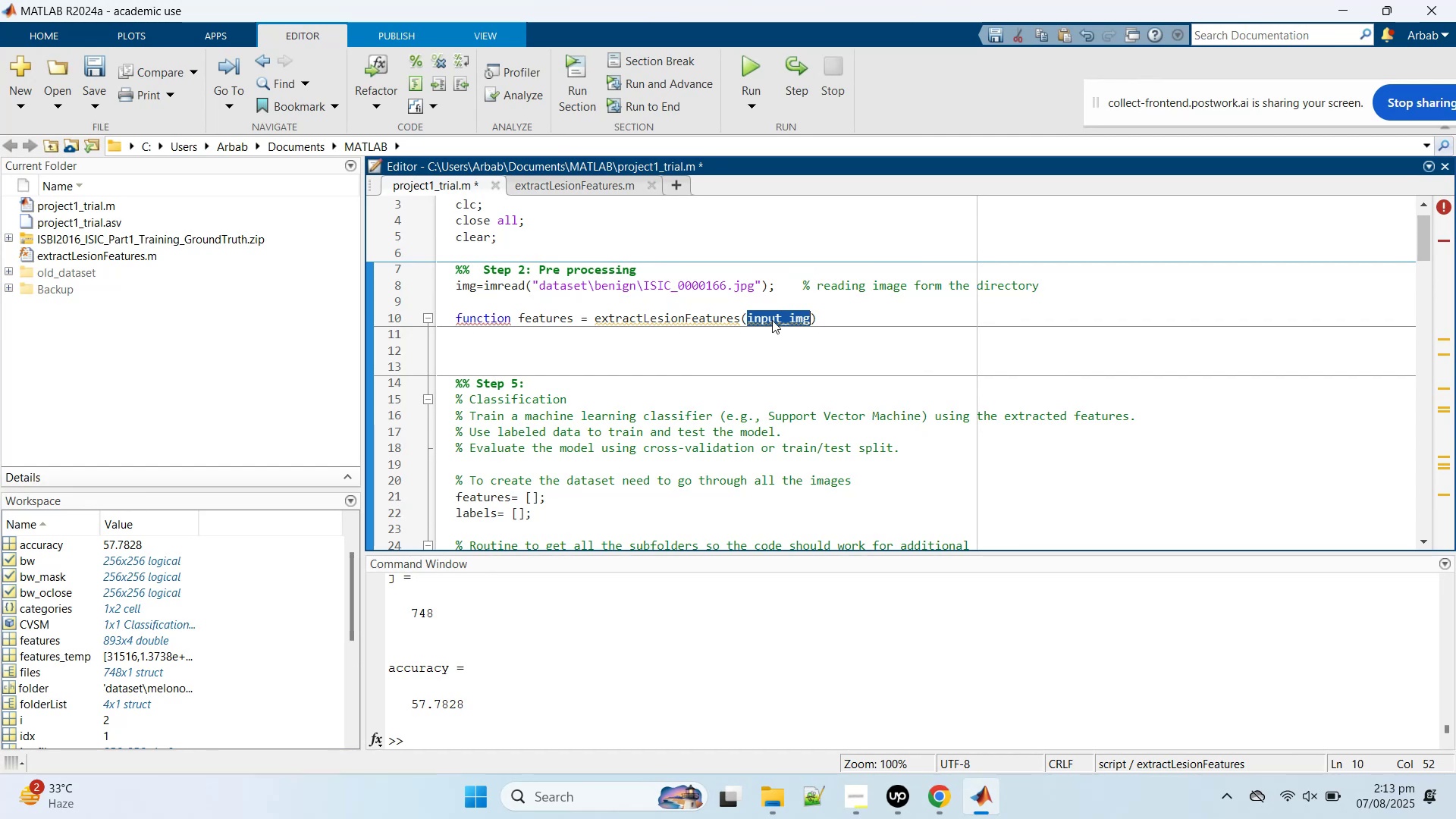 
type(img)
 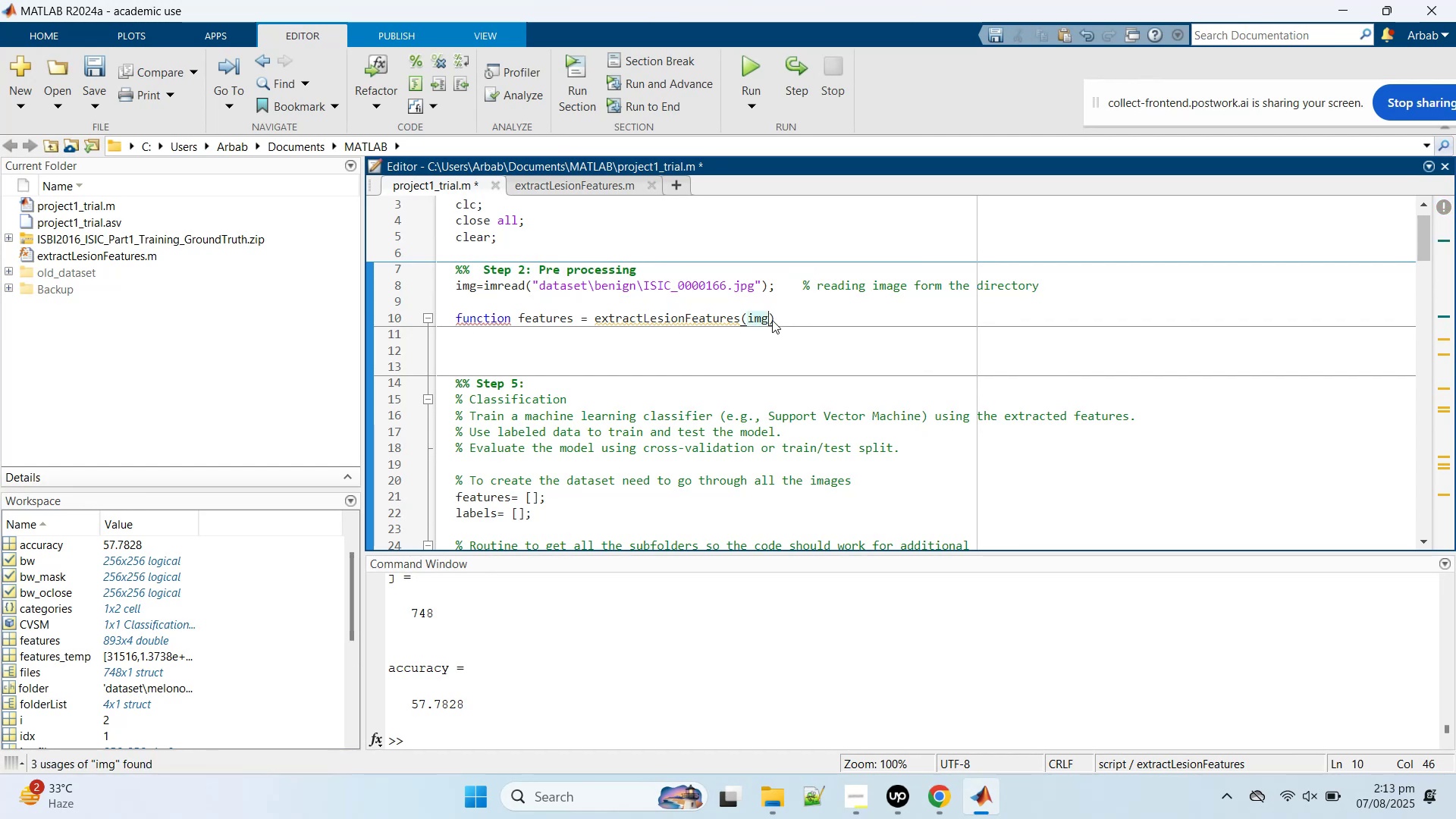 
key(ArrowRight)
 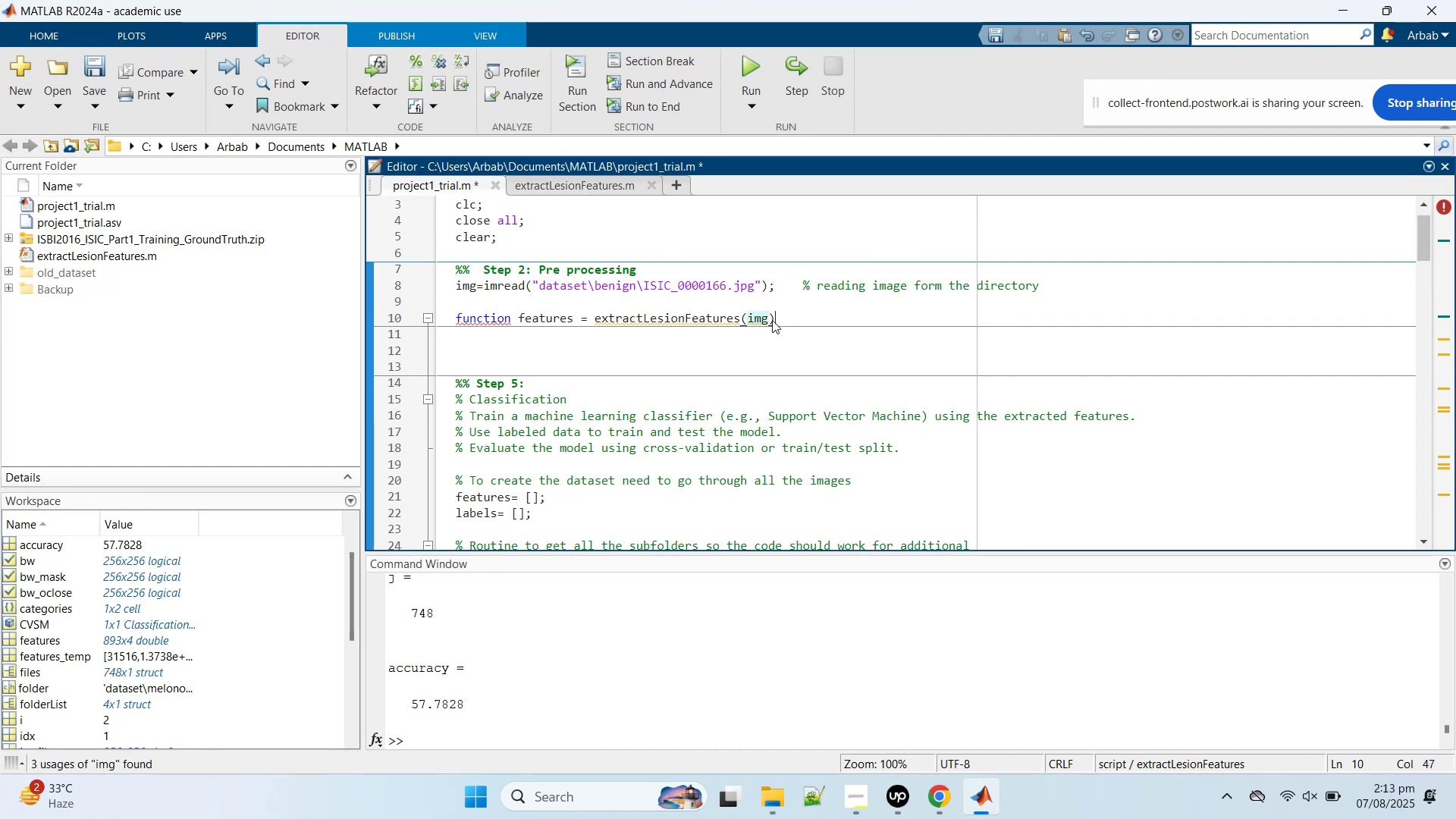 
key(Semicolon)
 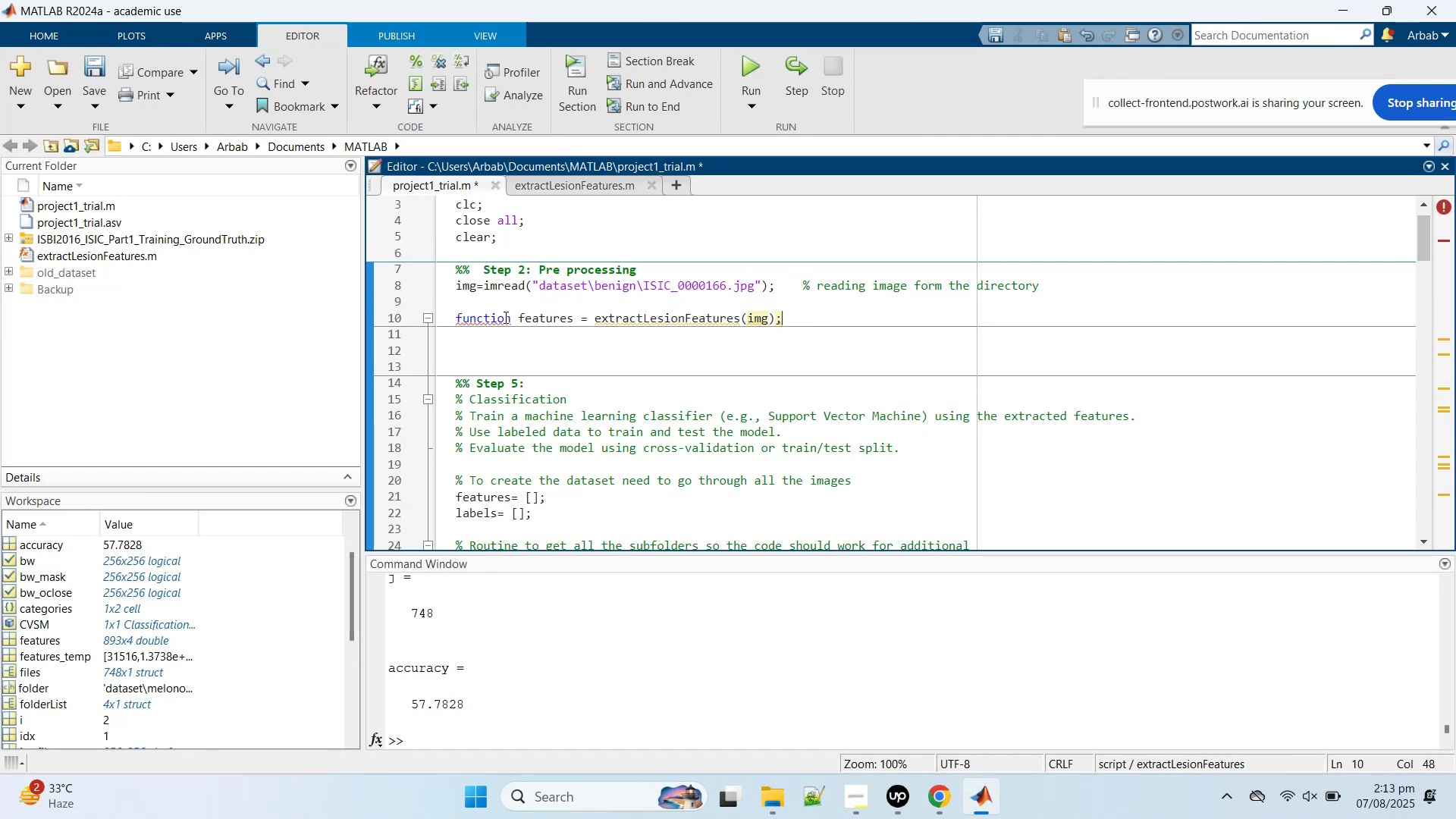 
left_click_drag(start_coordinate=[516, 318], to_coordinate=[455, 307])
 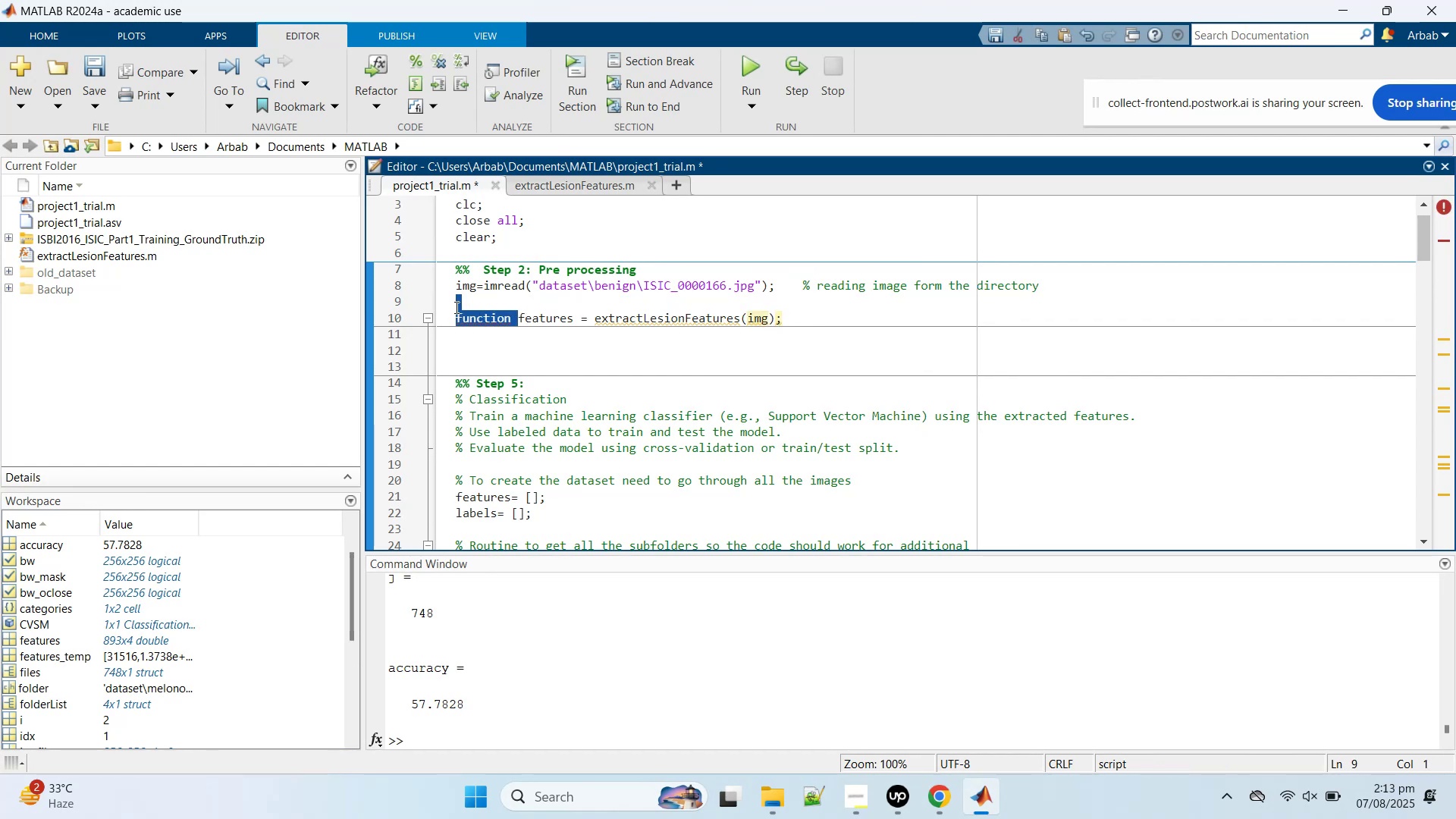 
key(Backspace)
 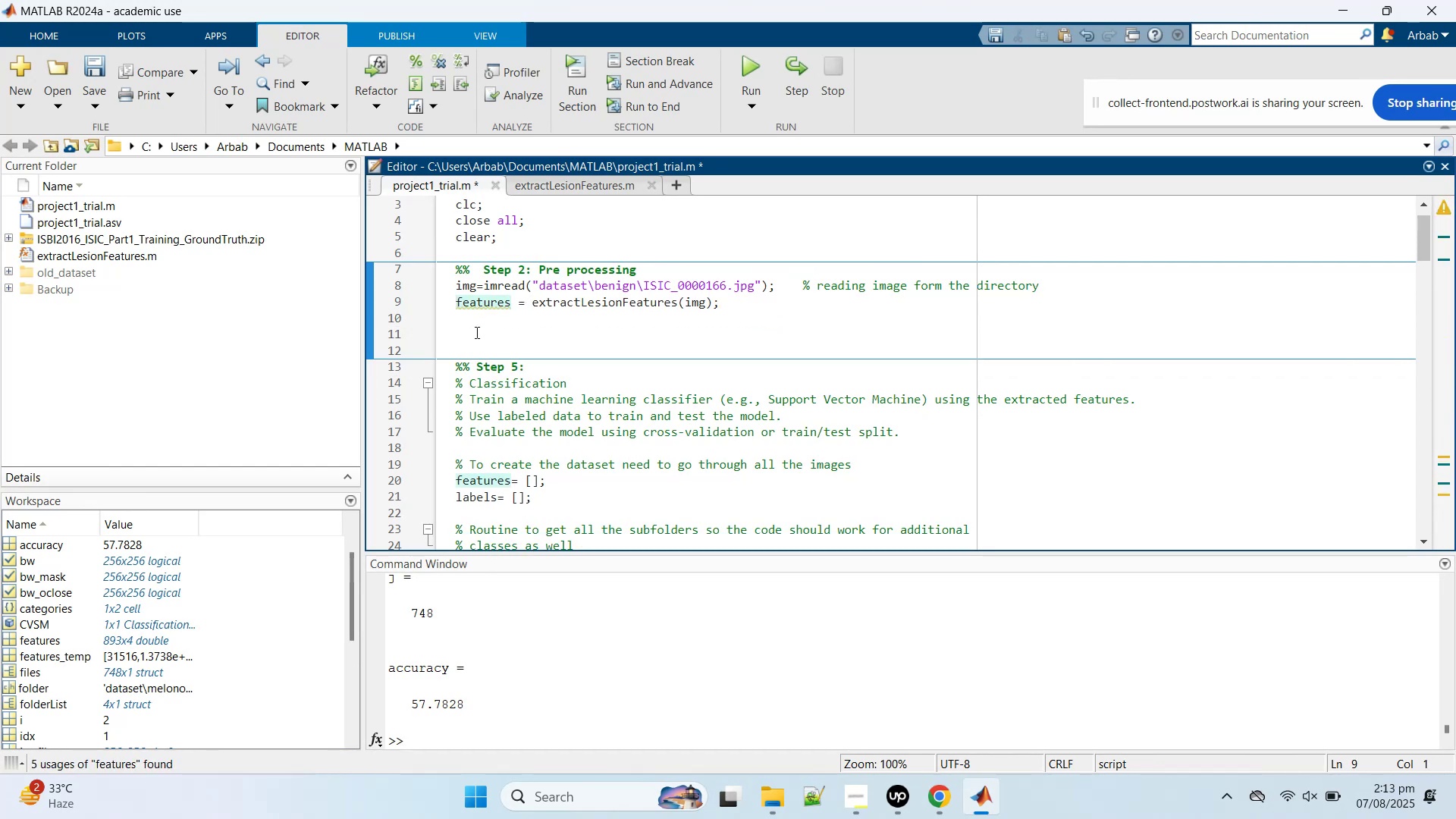 
key(Control+S)
 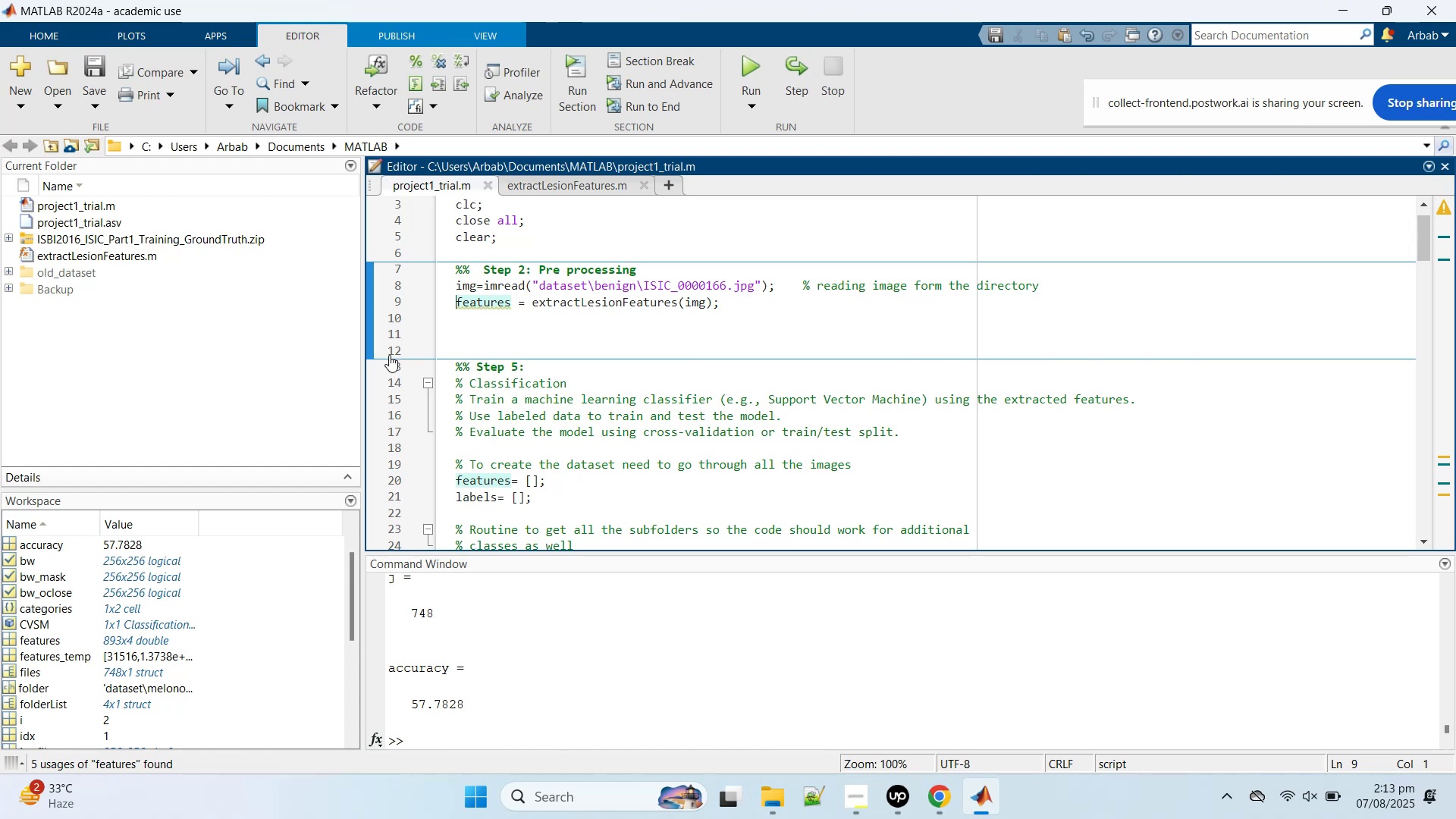 
wait(6.85)
 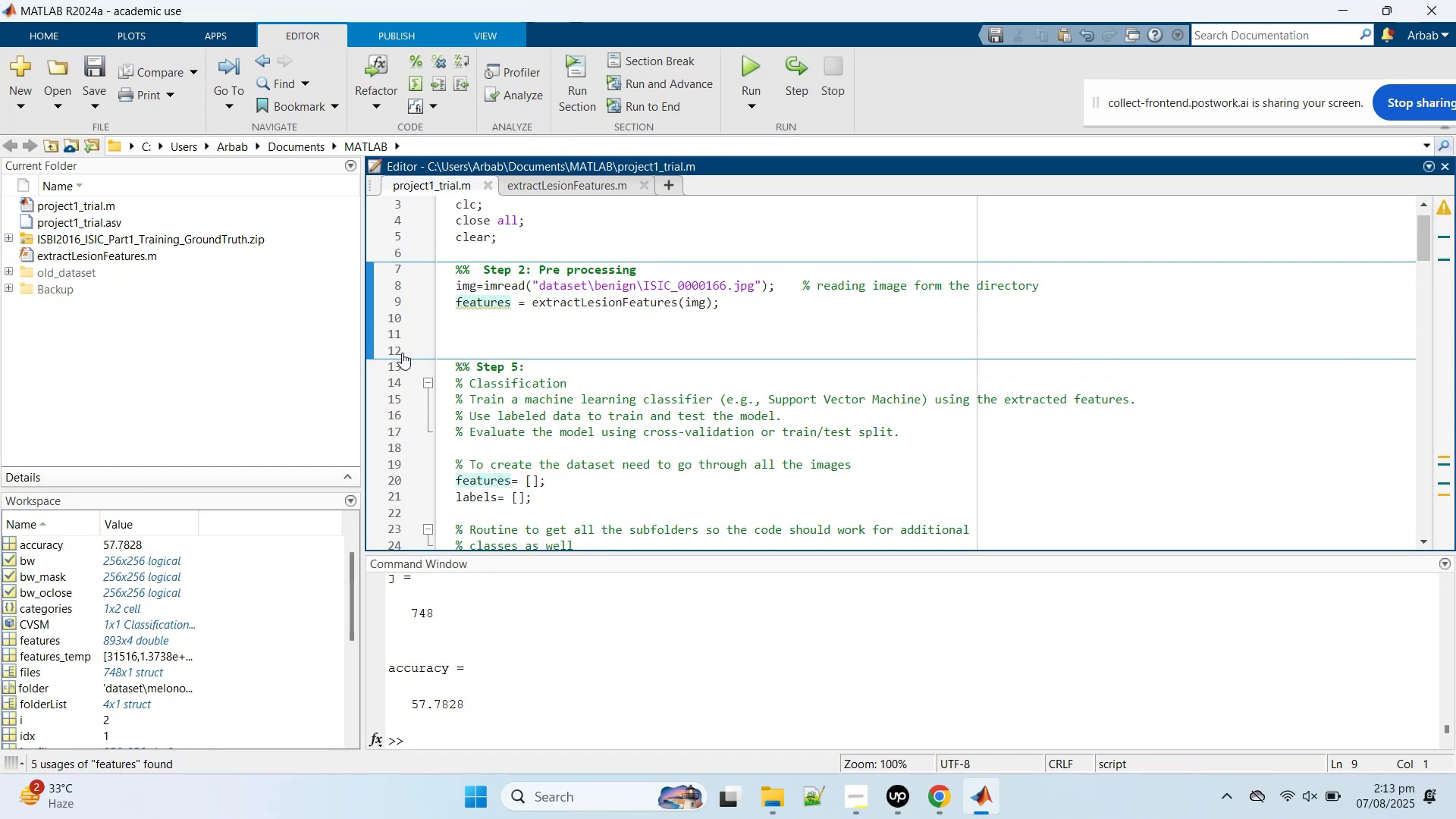 
left_click([397, 474])
 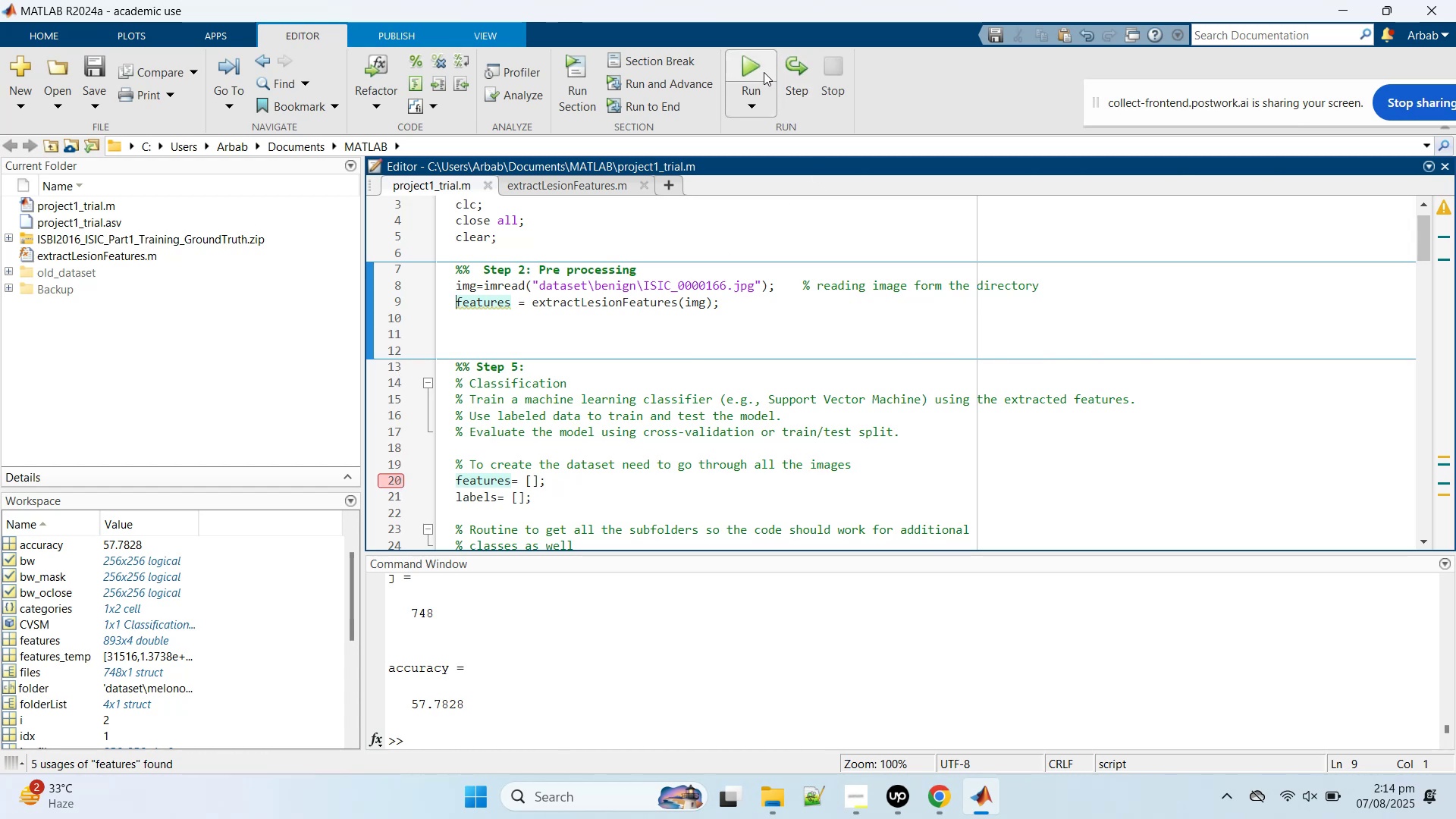 
left_click([764, 72])
 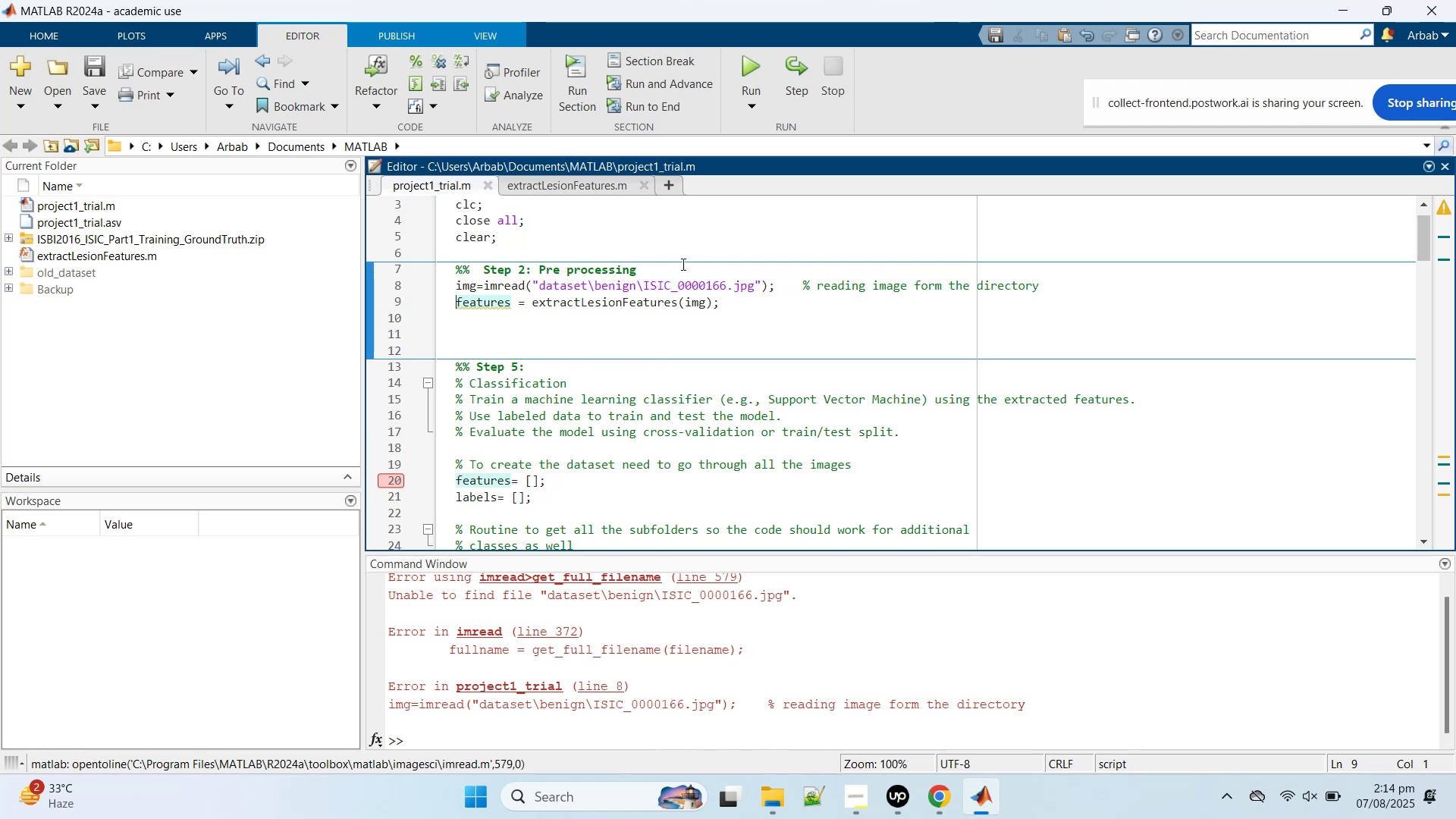 
wait(6.81)
 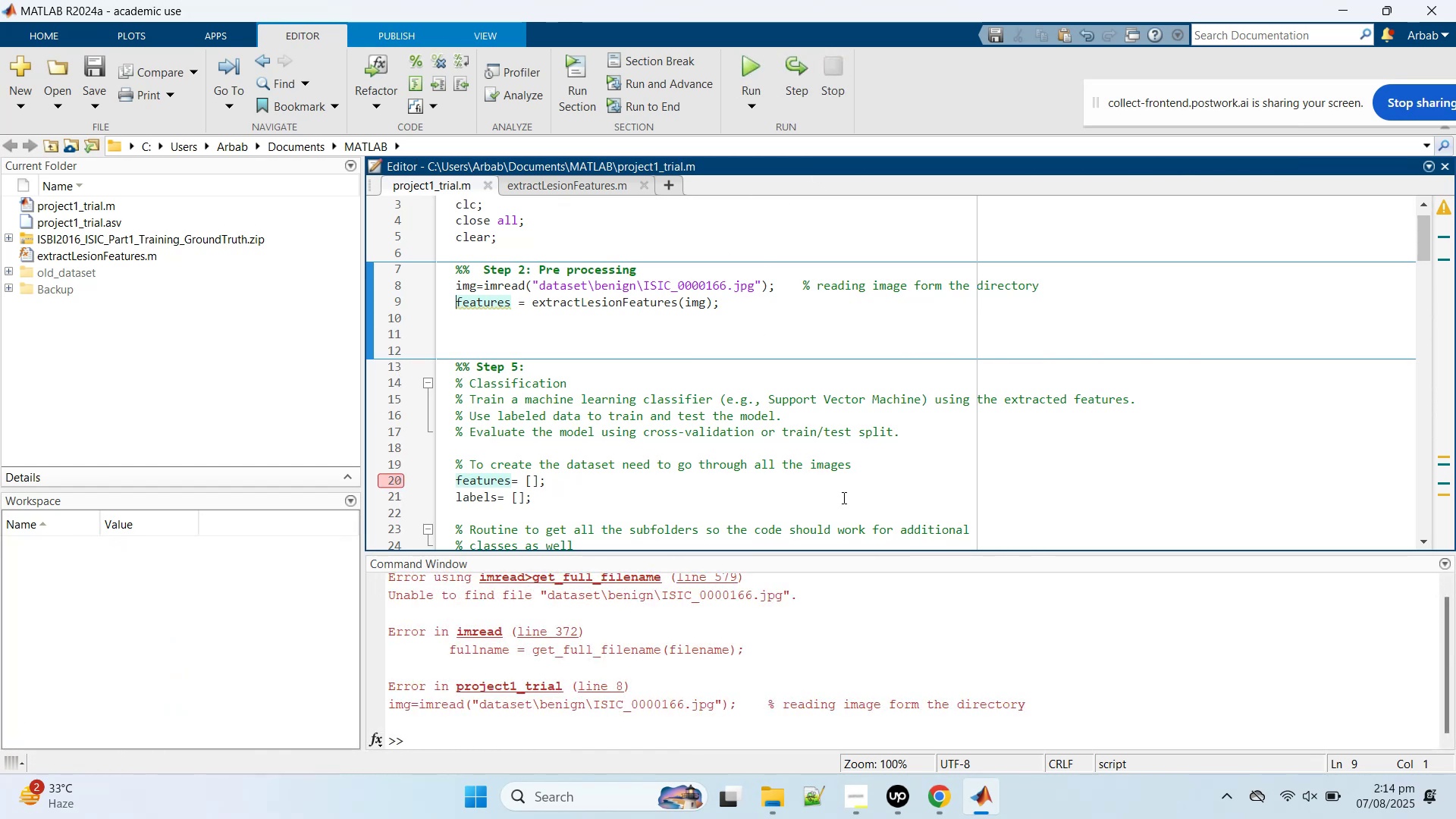 
left_click([538, 287])
 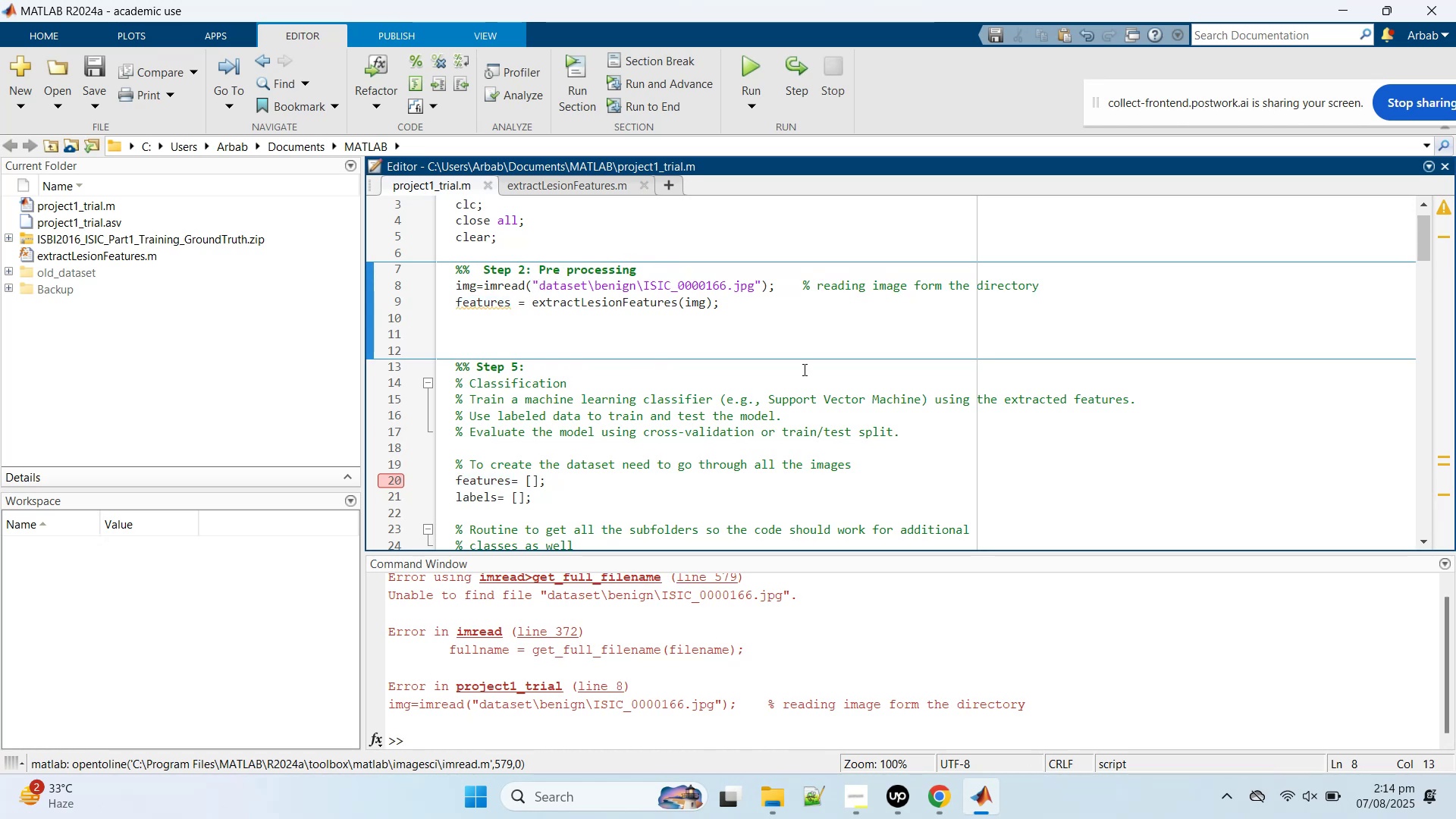 
type(olf=d)
key(Backspace)
type(=)
key(Backspace)
key(Backspace)
key(Backspace)
type(d)
 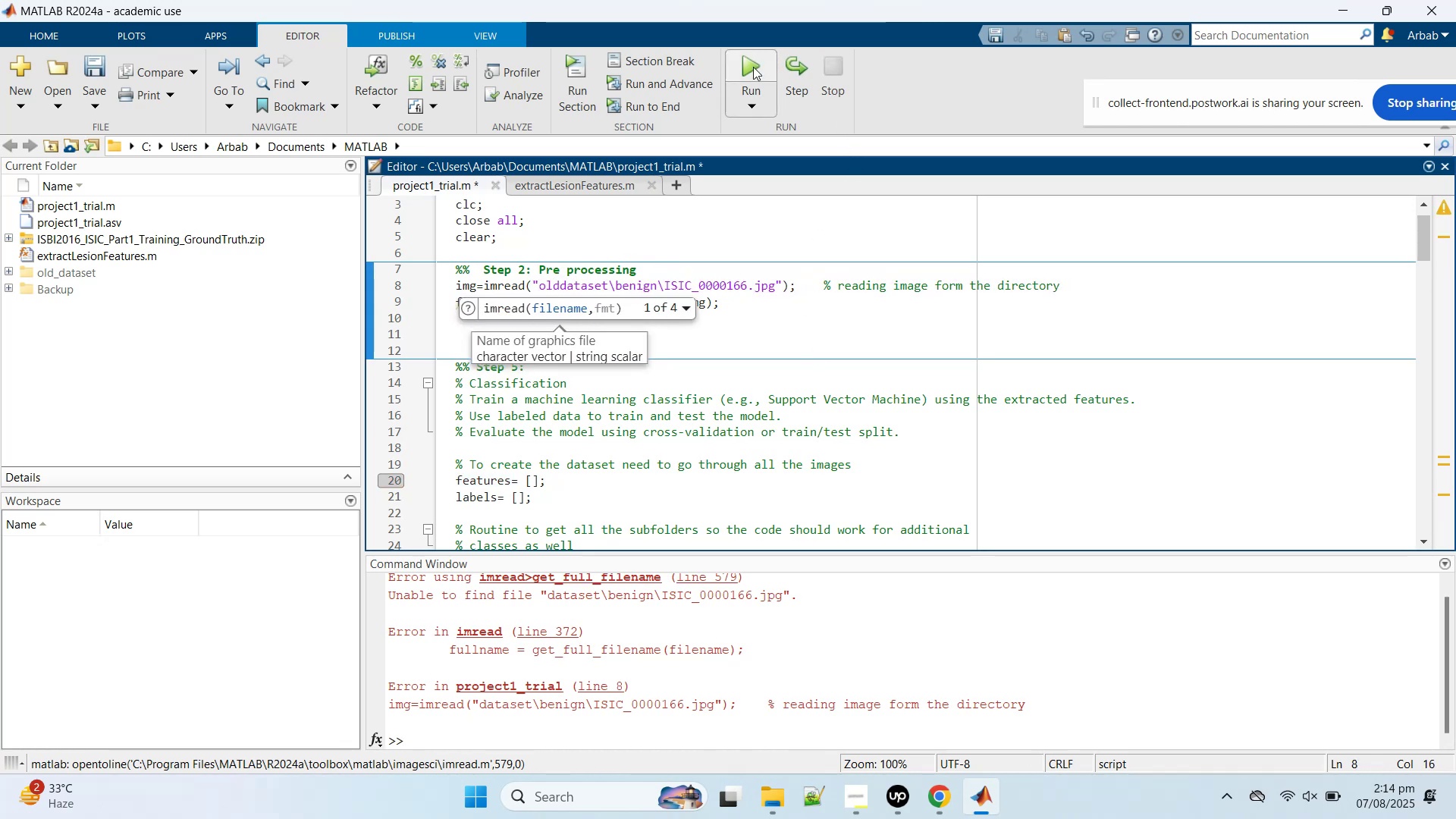 
left_click([744, 64])
 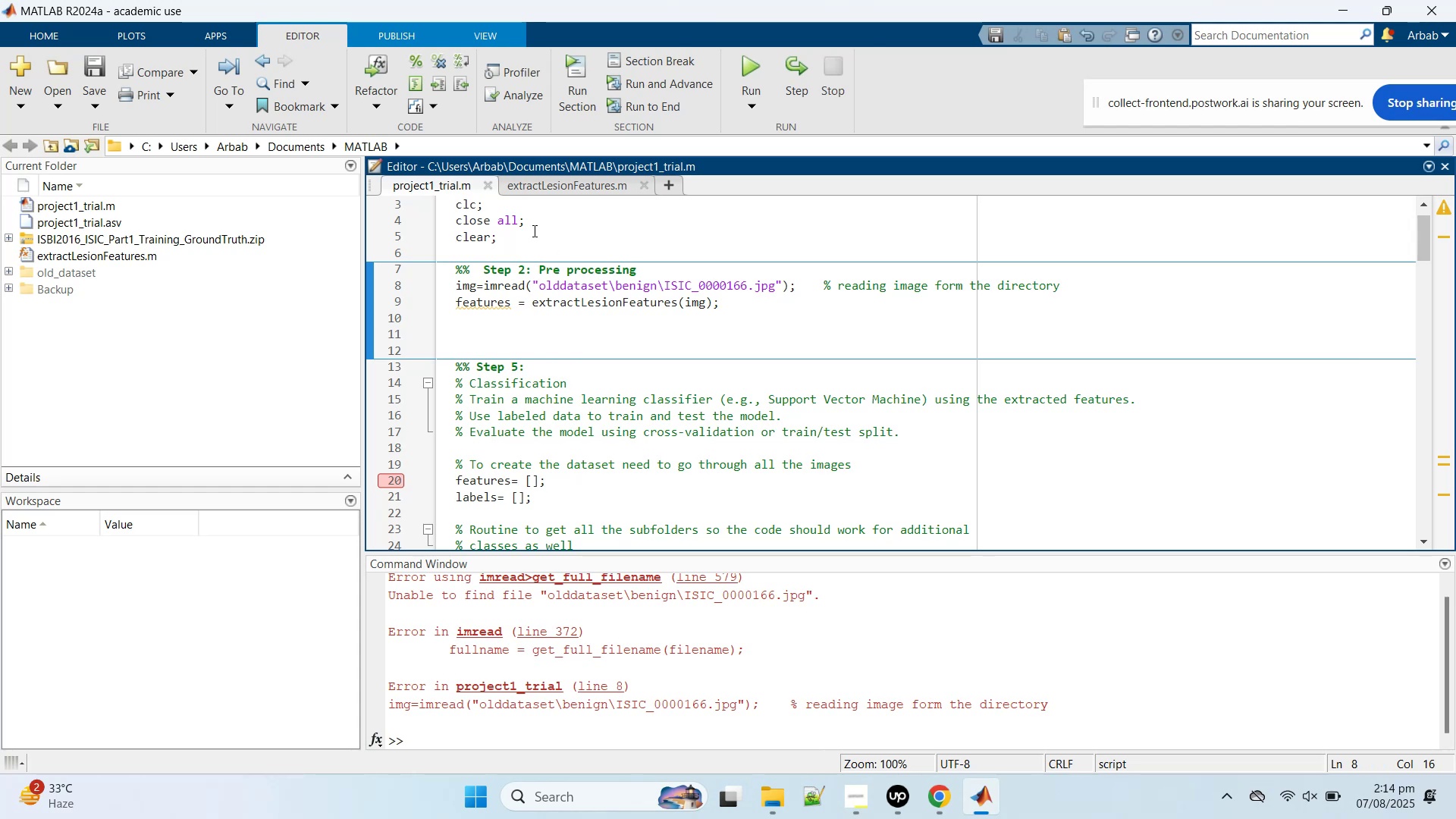 
wait(5.87)
 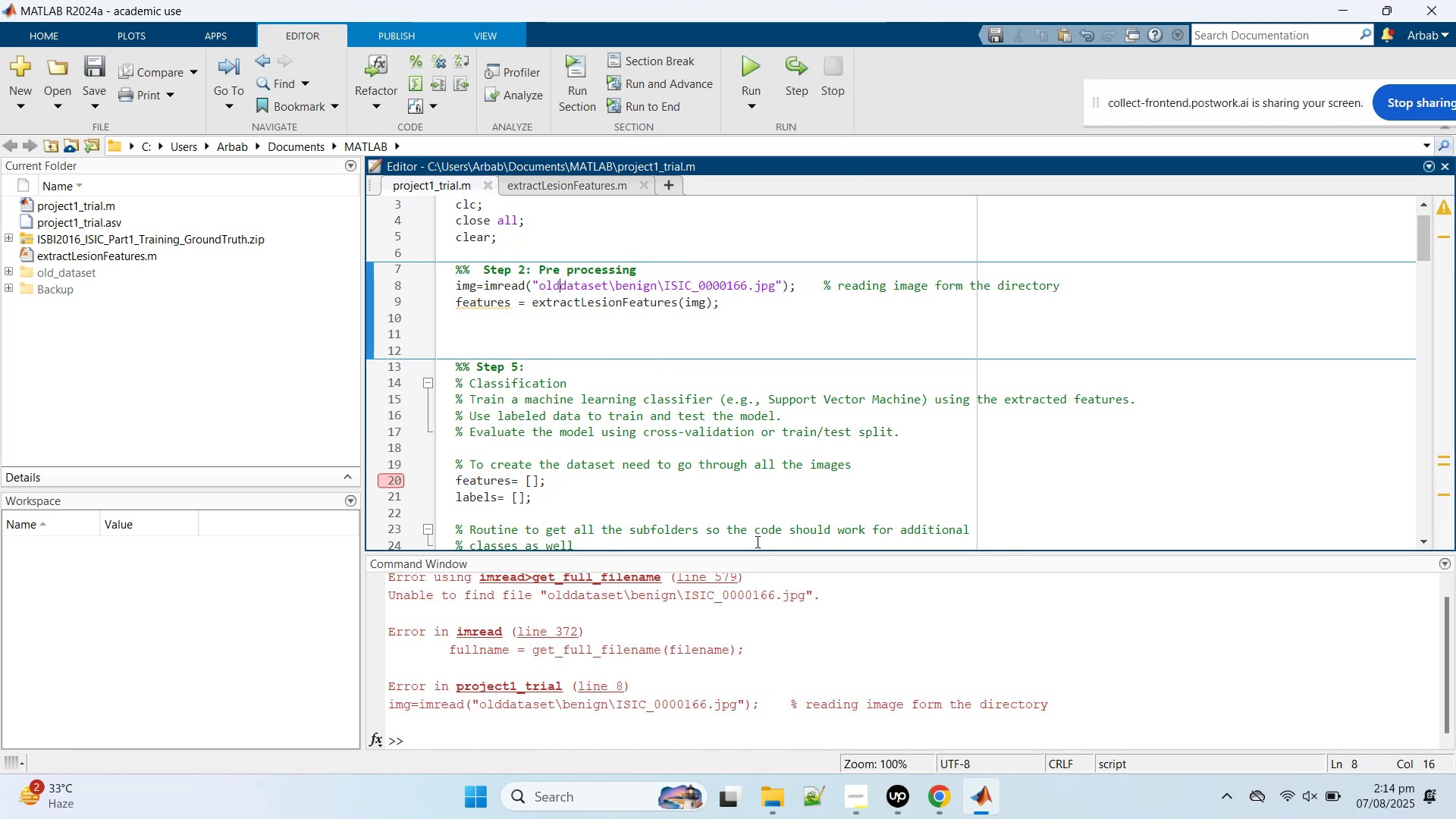 
key(Shift+ShiftRight)
 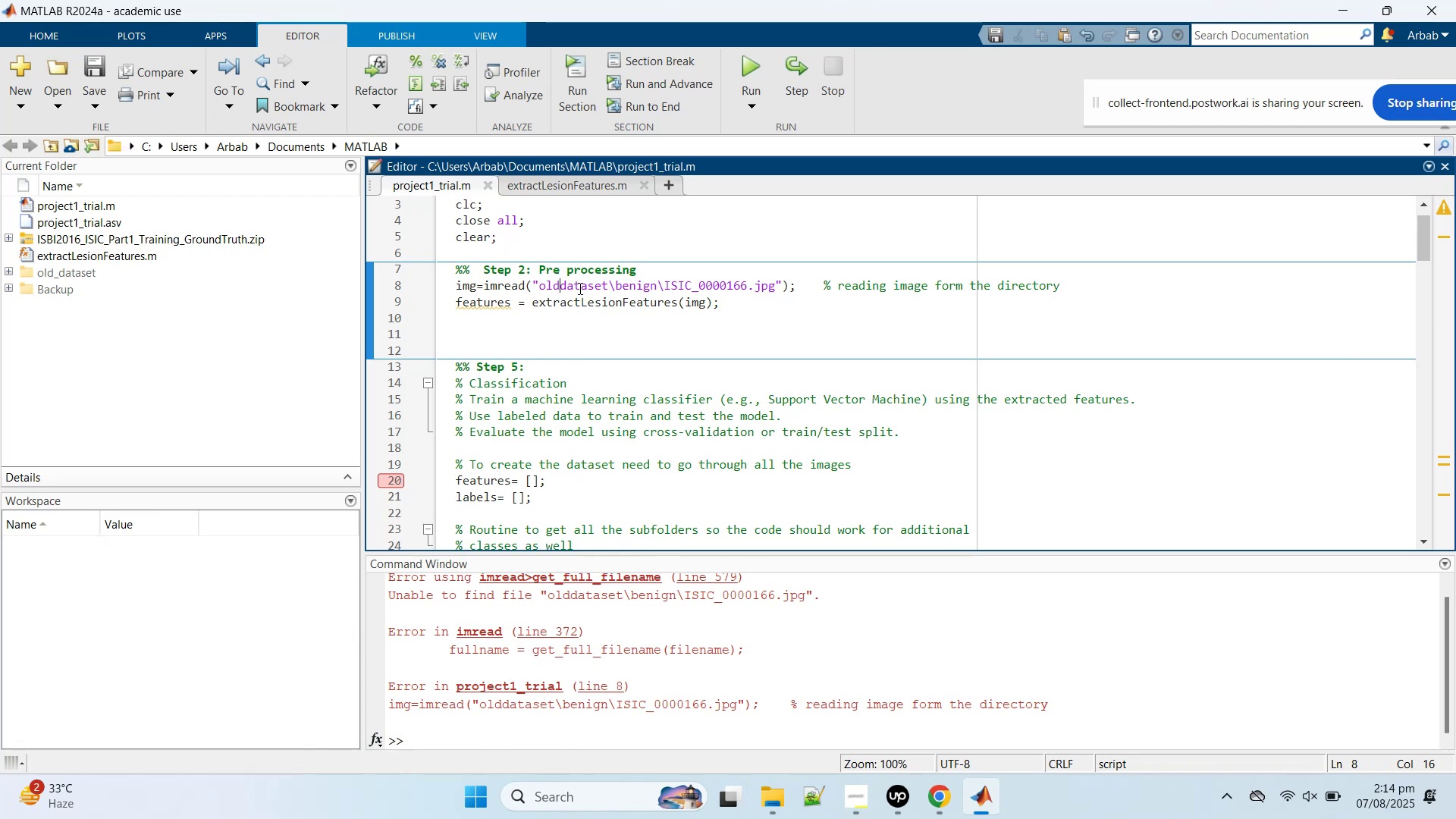 
key(Shift+Minus)
 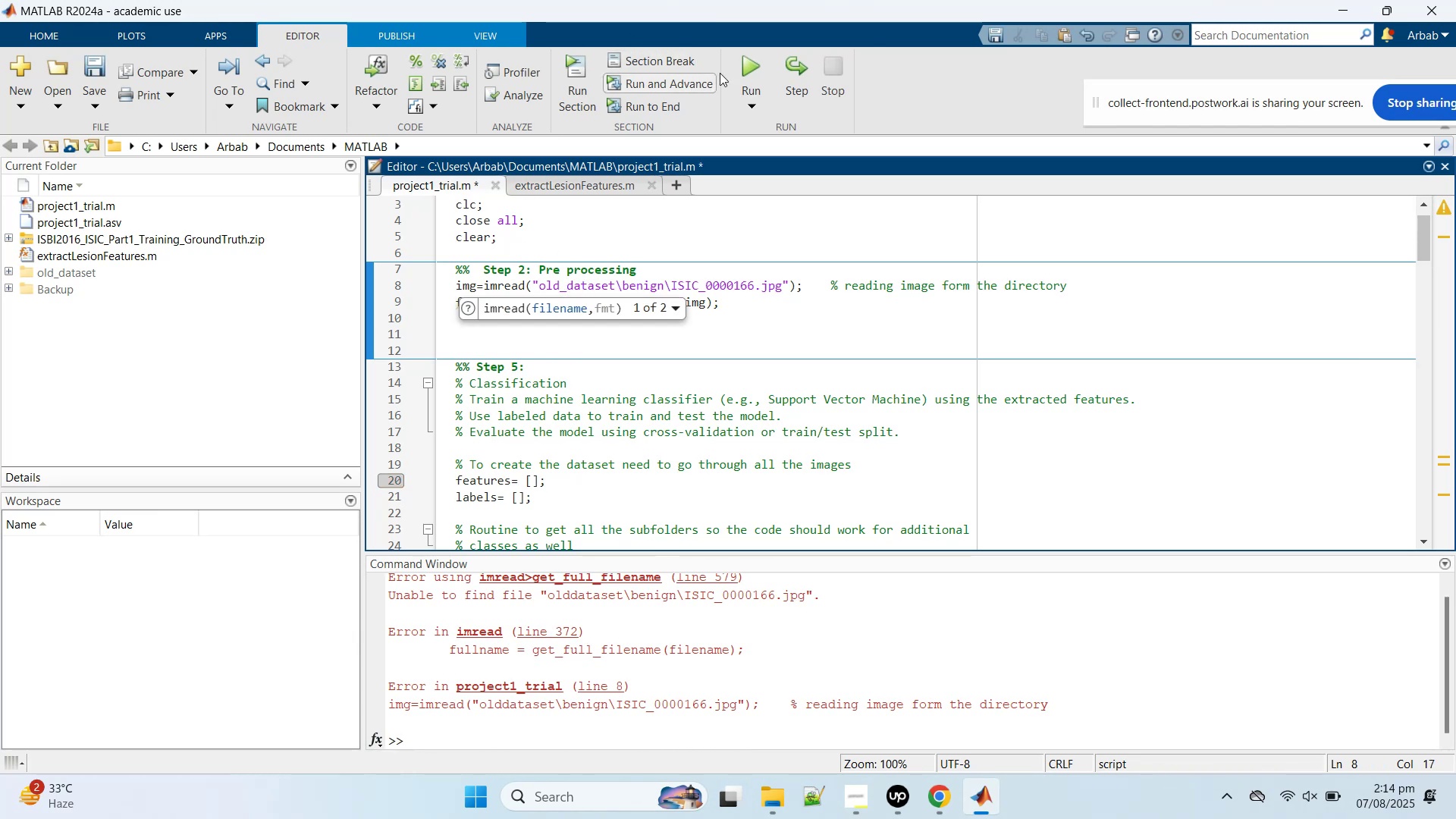 
left_click([733, 70])
 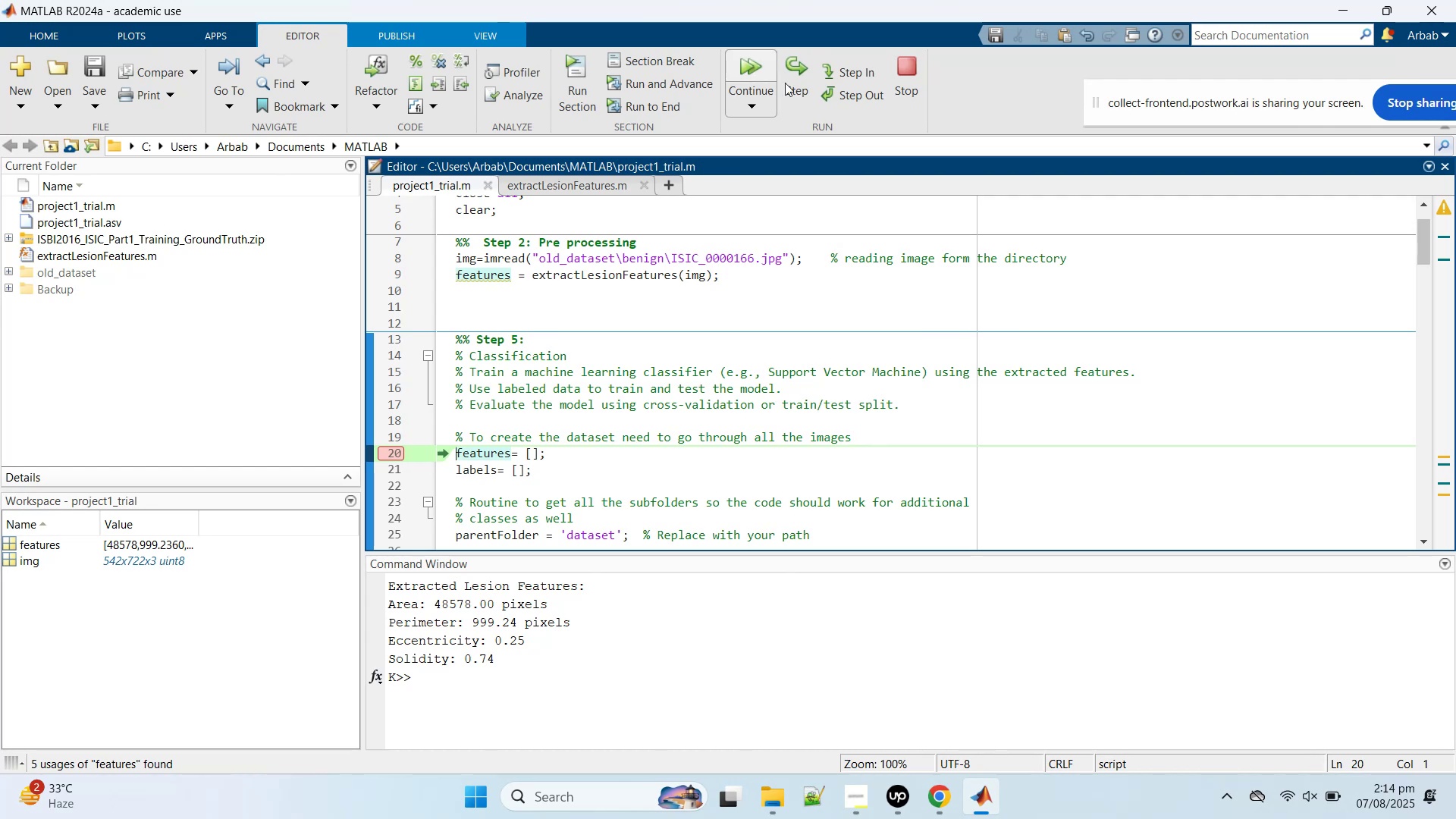 
wait(14.53)
 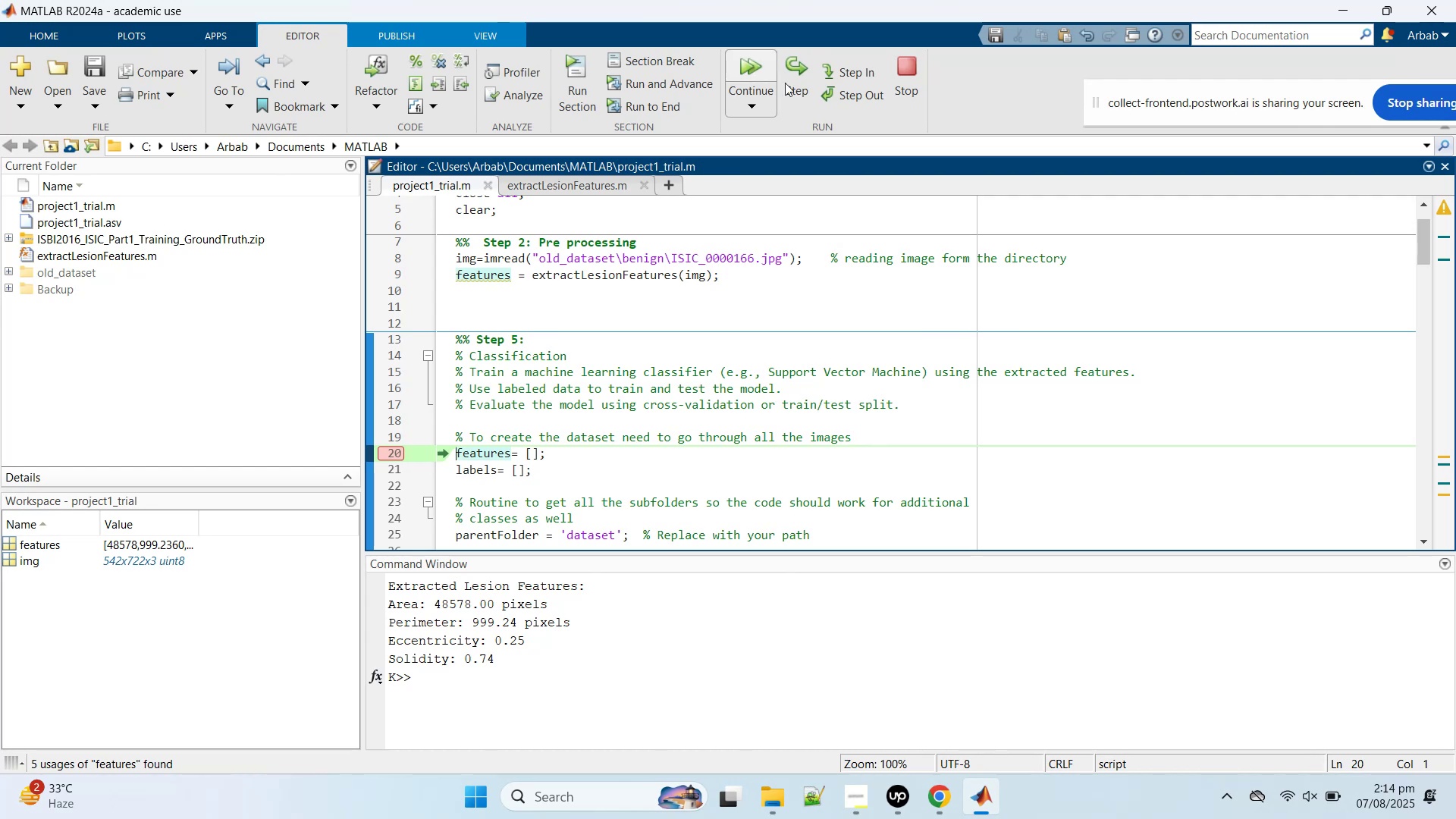 
left_click([863, 810])
 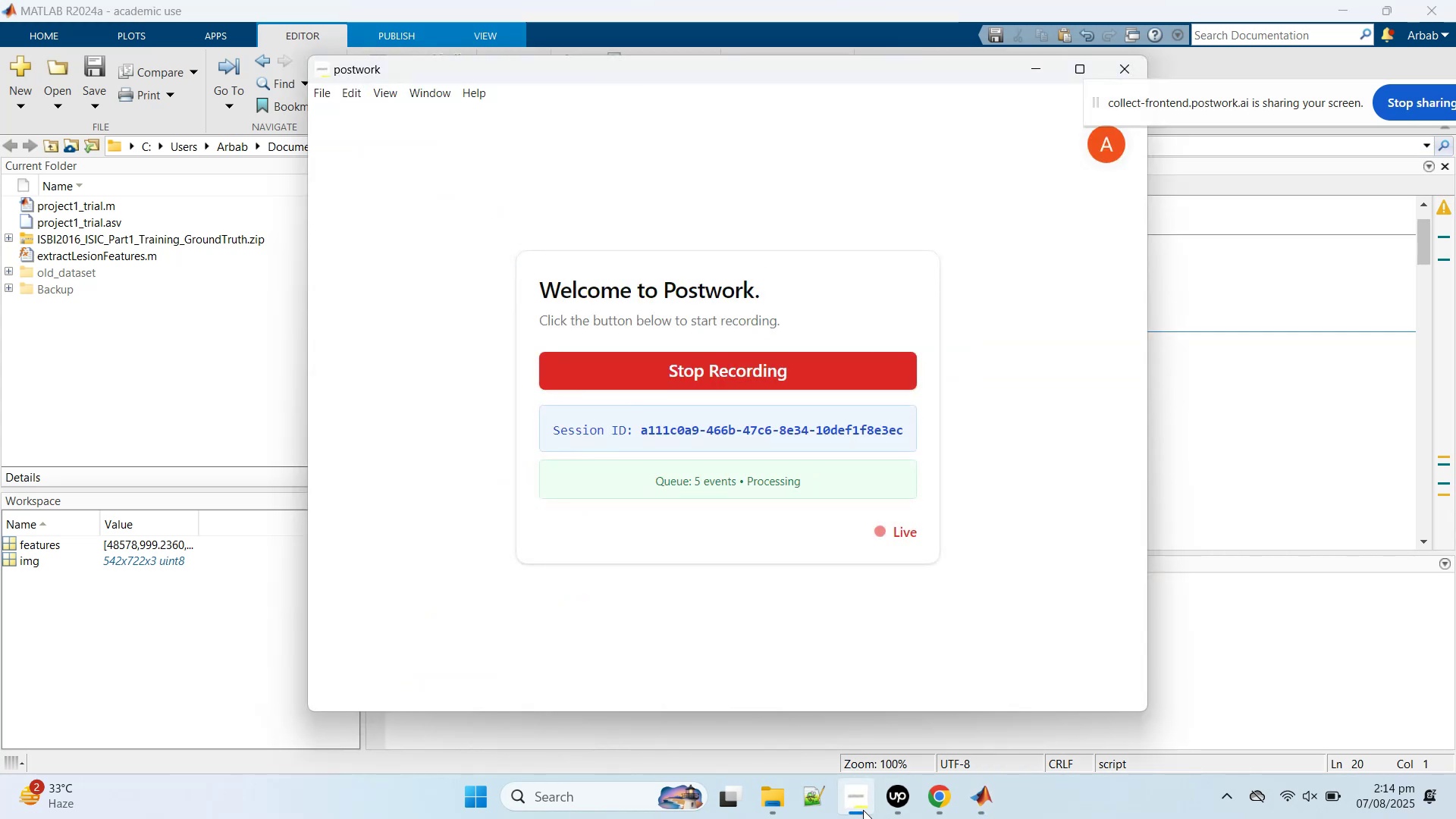 
left_click([863, 810])
 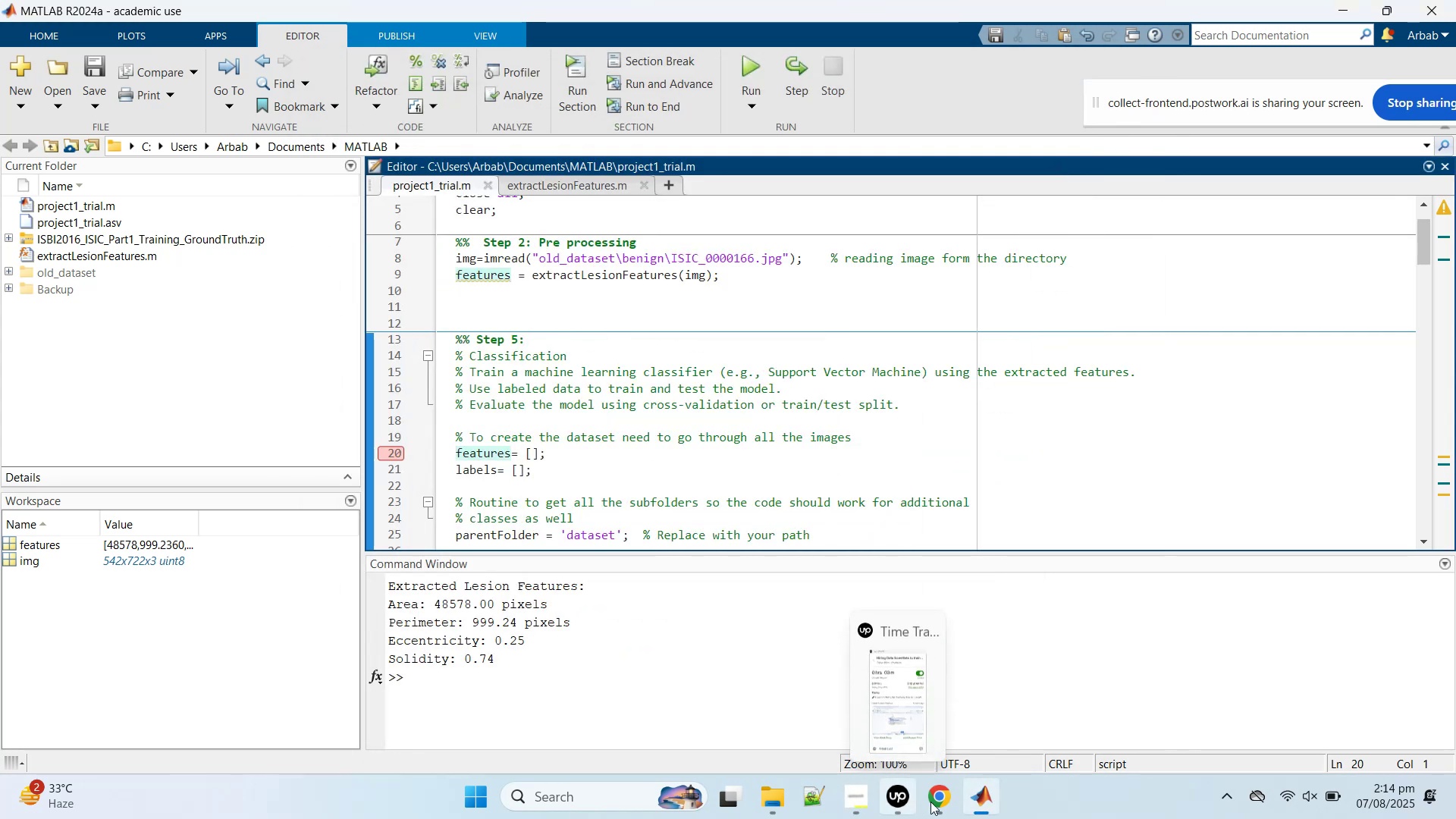 
left_click([937, 802])
 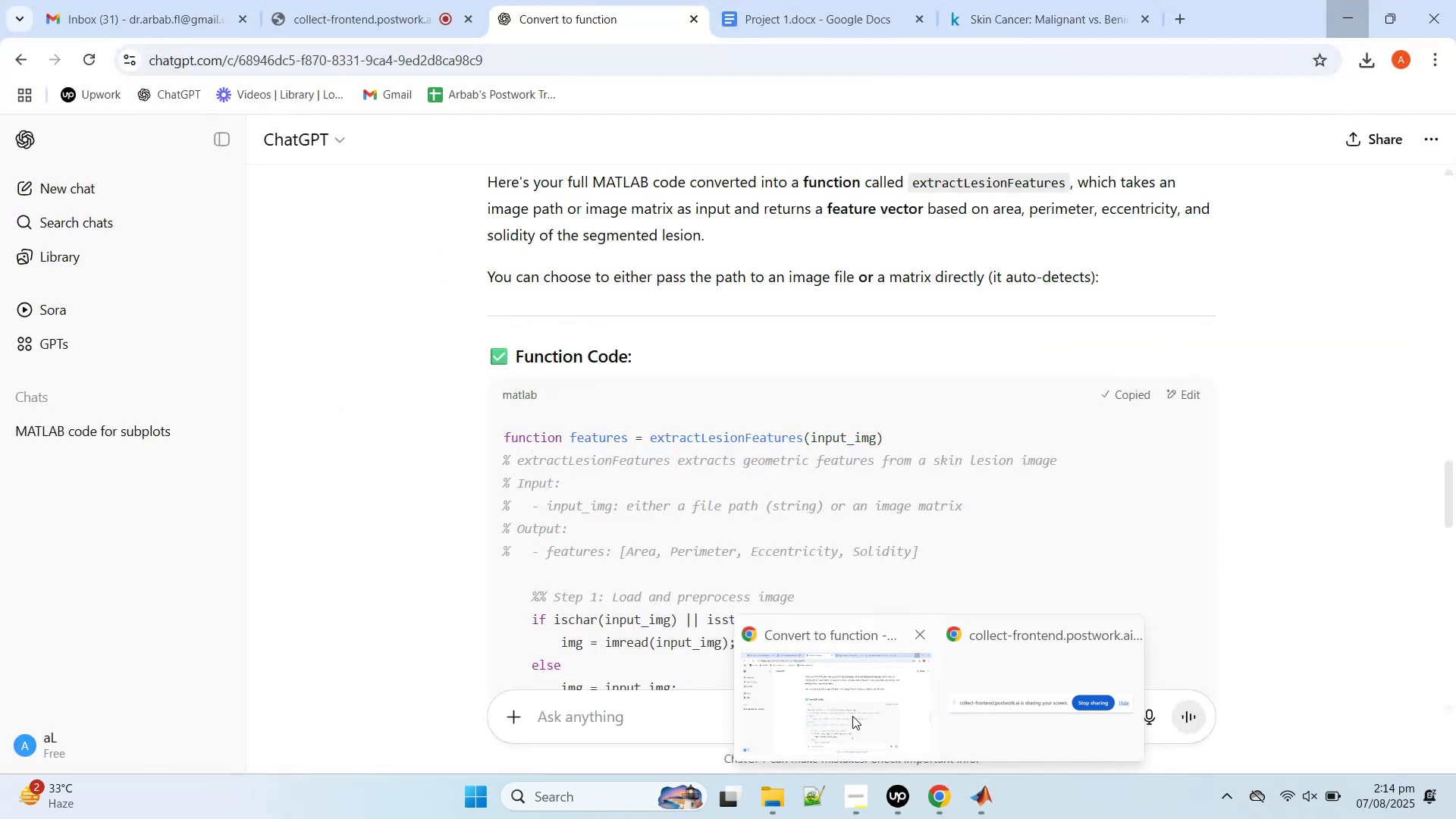 
left_click([852, 716])
 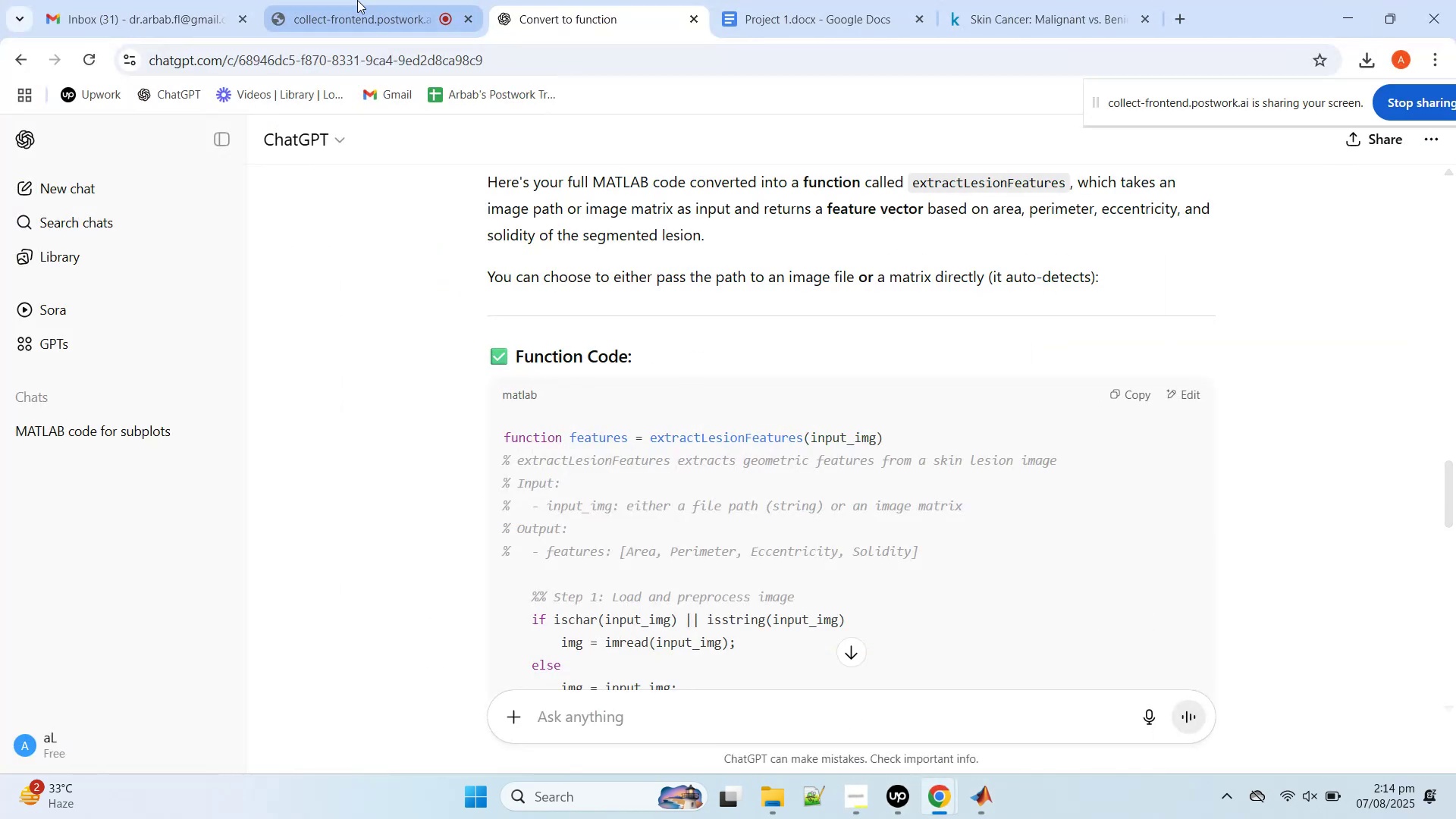 
left_click([353, 0])
 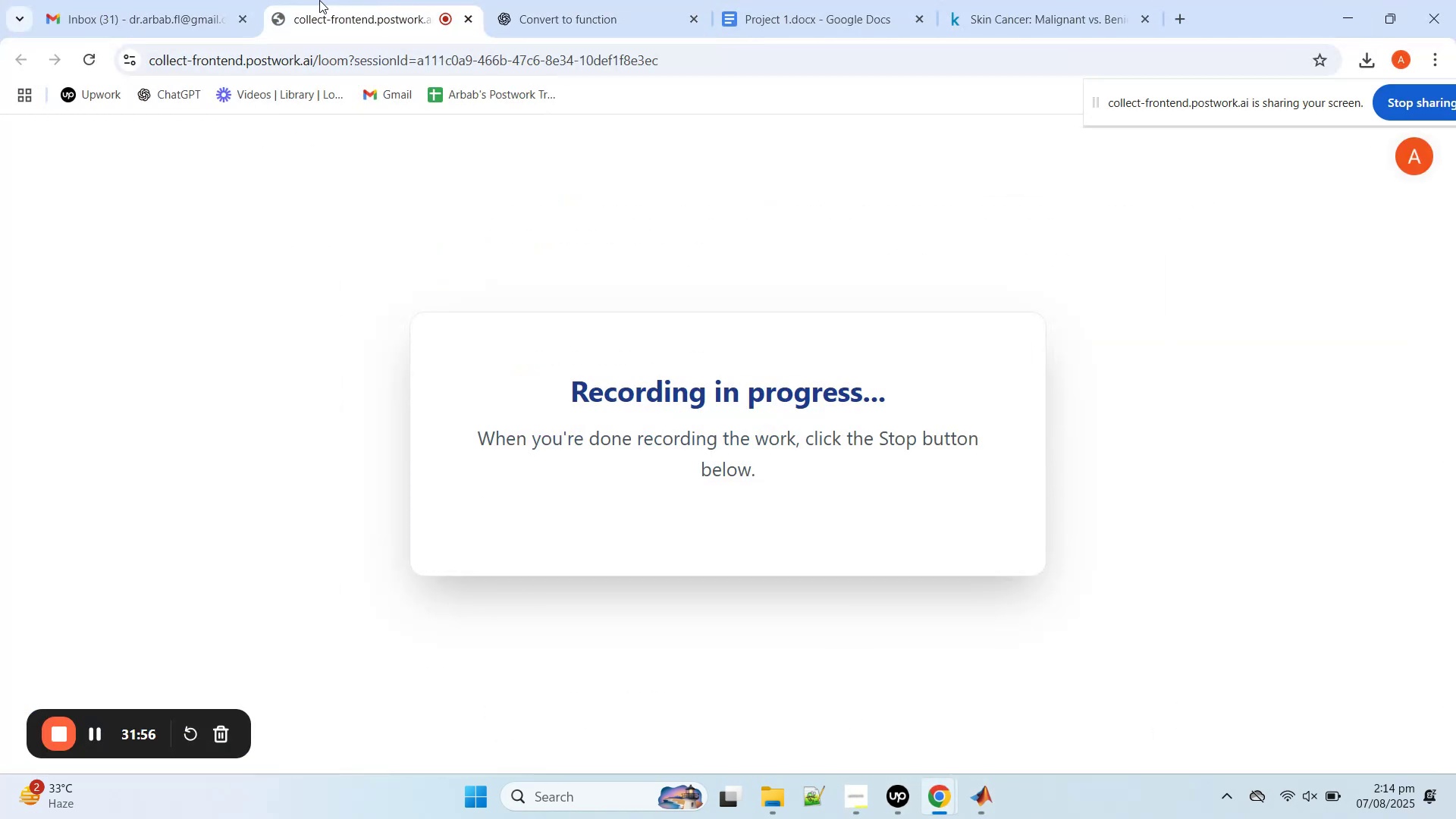 
left_click([544, 0])
 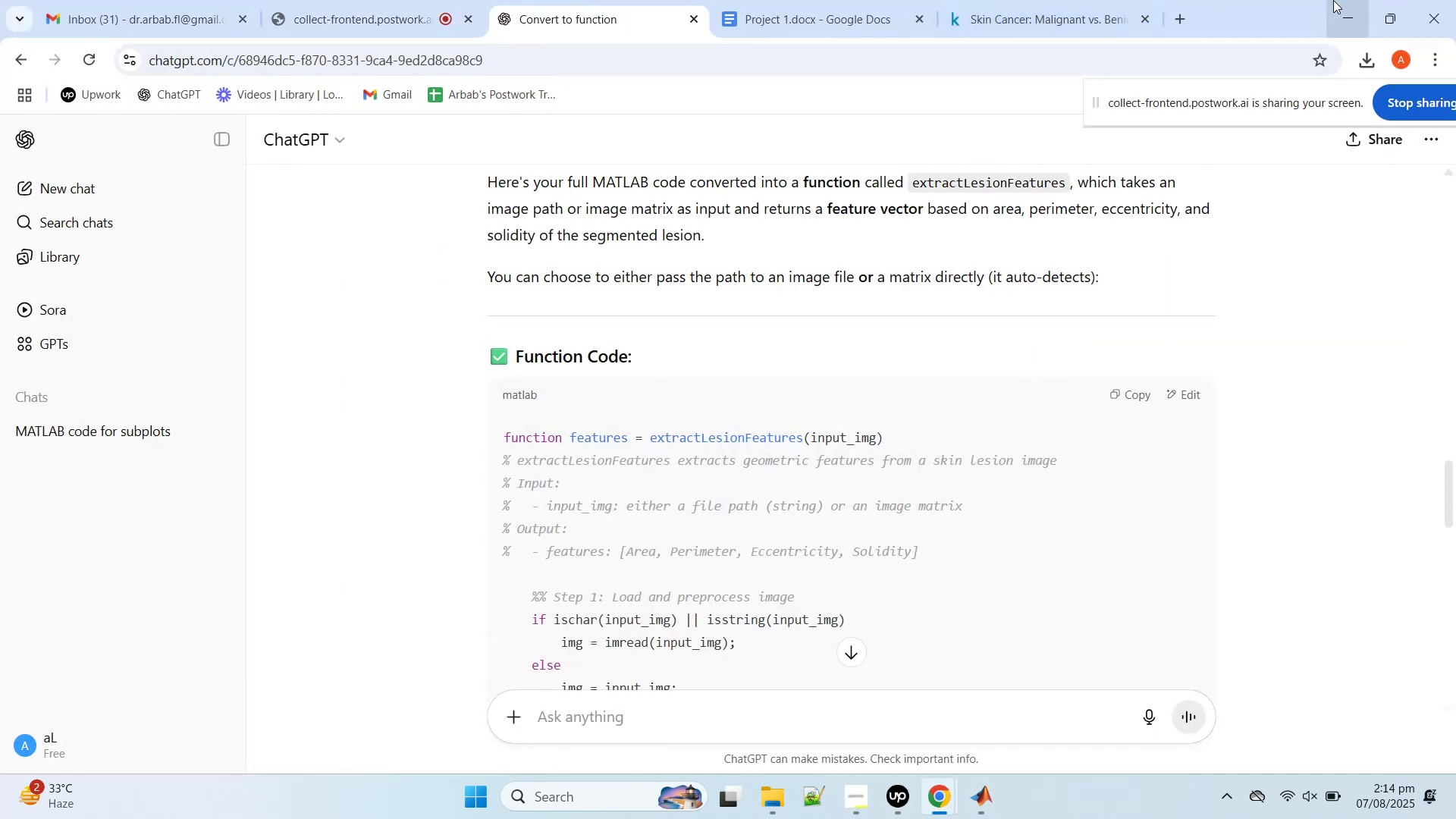 
left_click([1355, 8])
 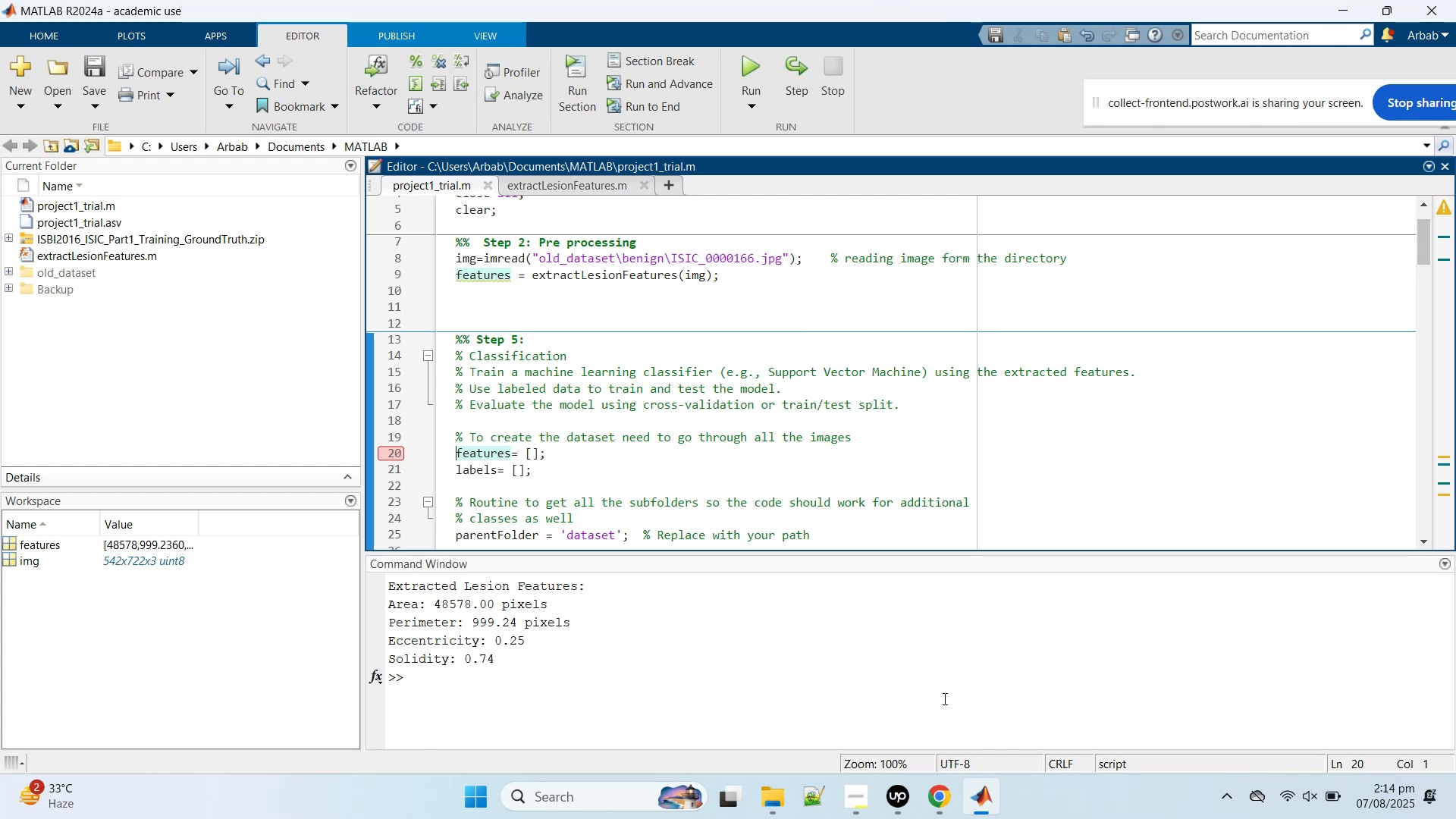 
left_click([897, 791])
 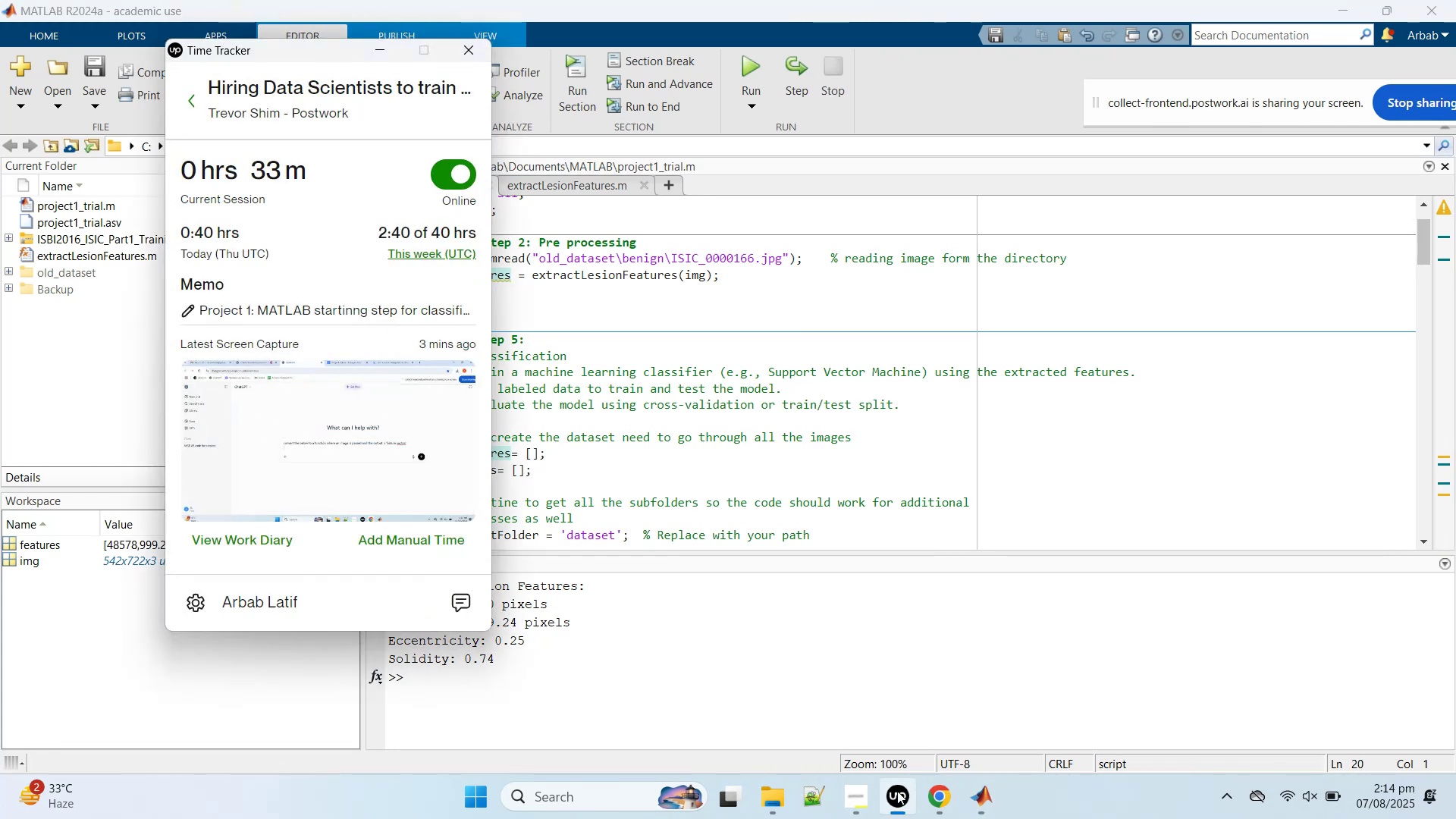 
left_click([897, 791])
 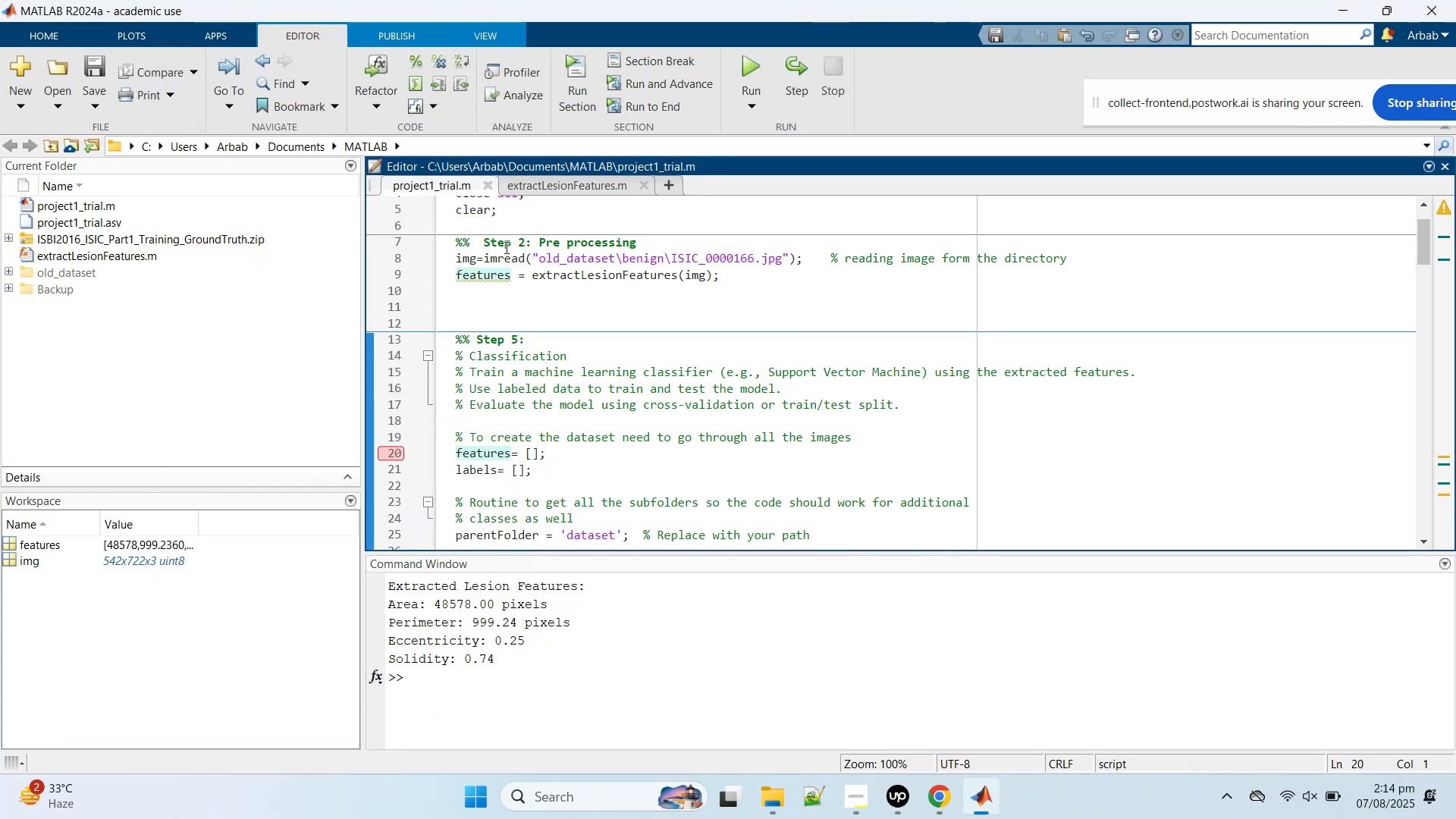 
scroll: coordinate [529, 294], scroll_direction: up, amount: 1.0
 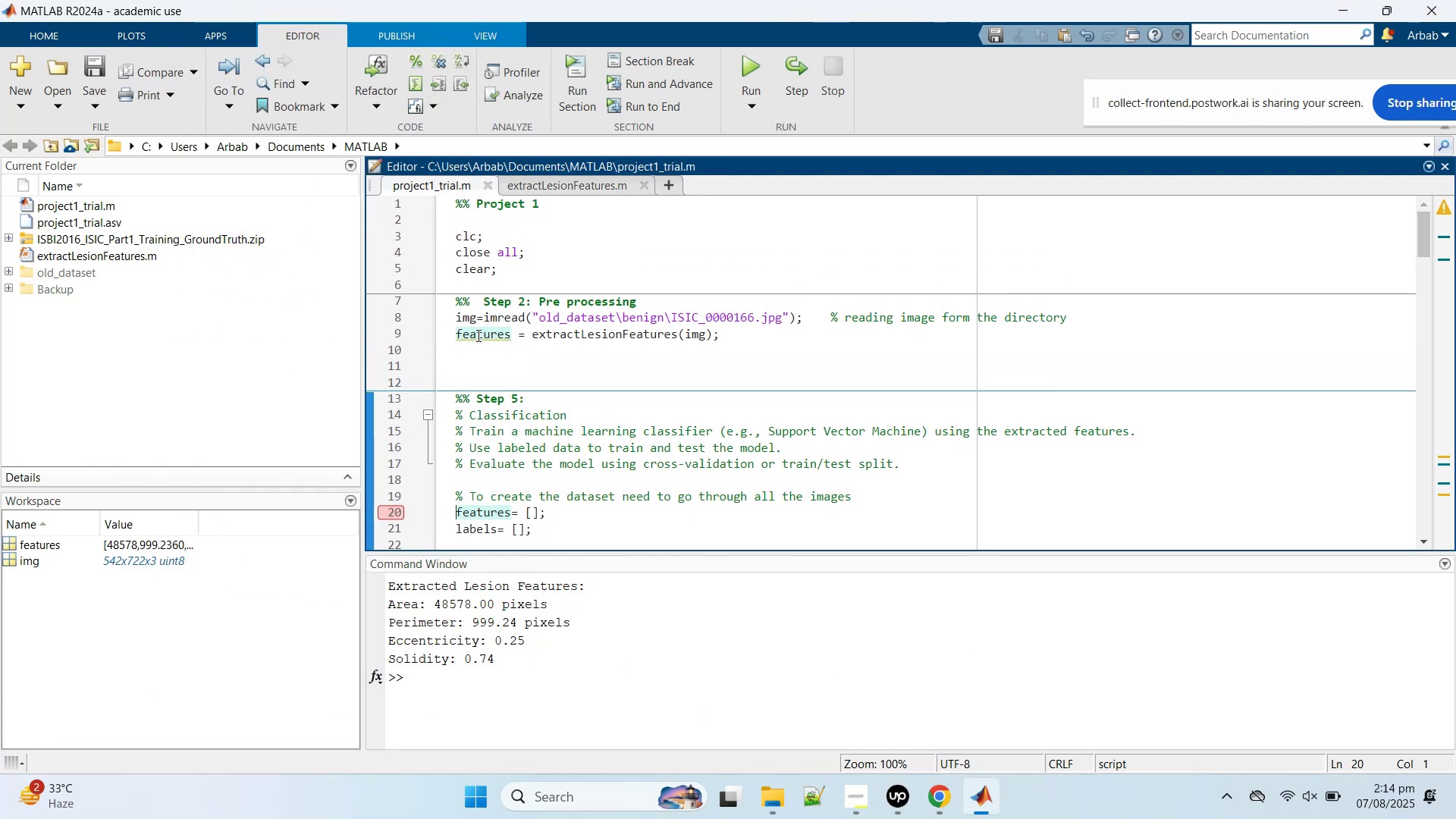 
mouse_move([655, 306])
 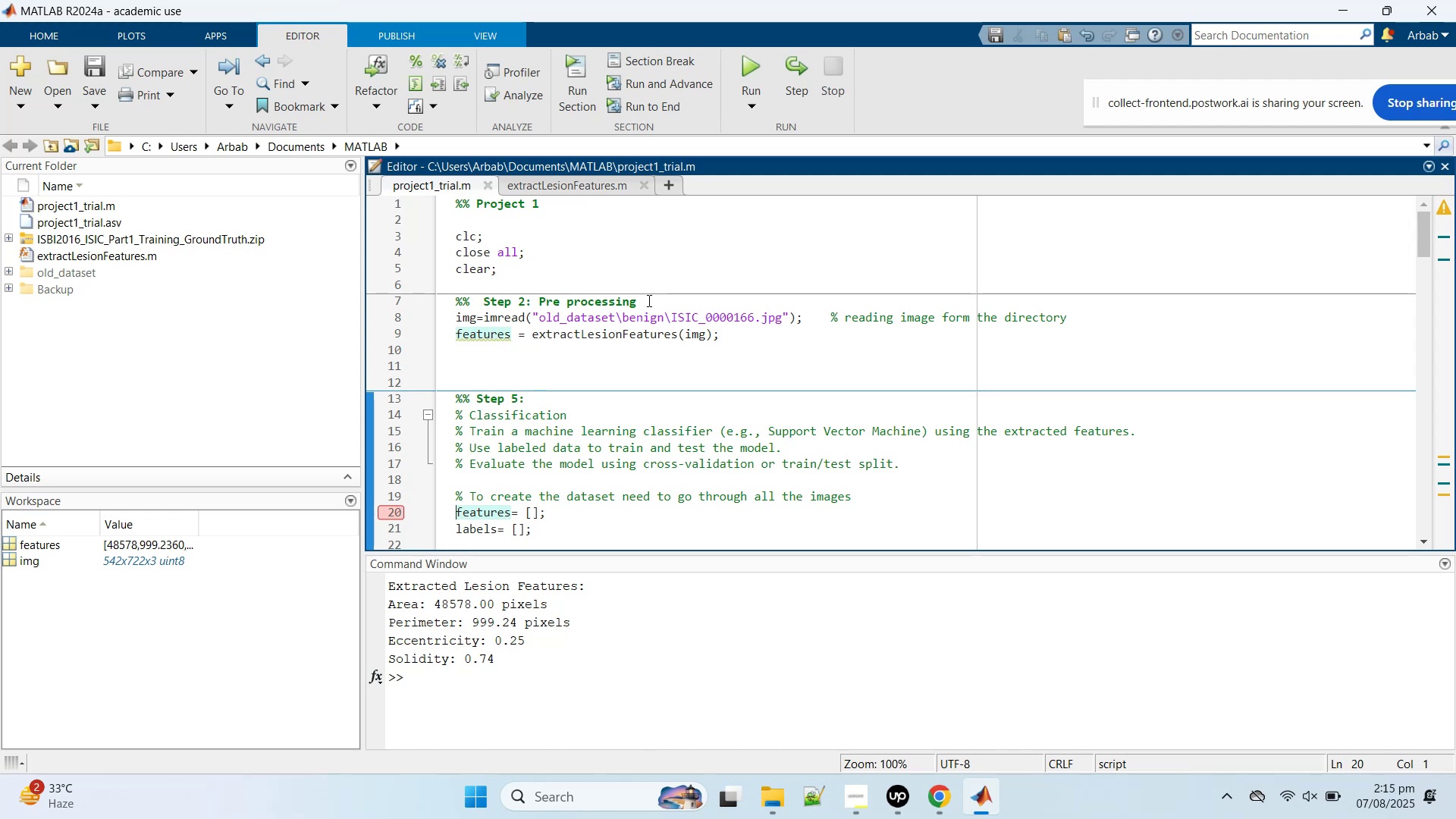 
left_click_drag(start_coordinate=[648, 300], to_coordinate=[432, 302])
 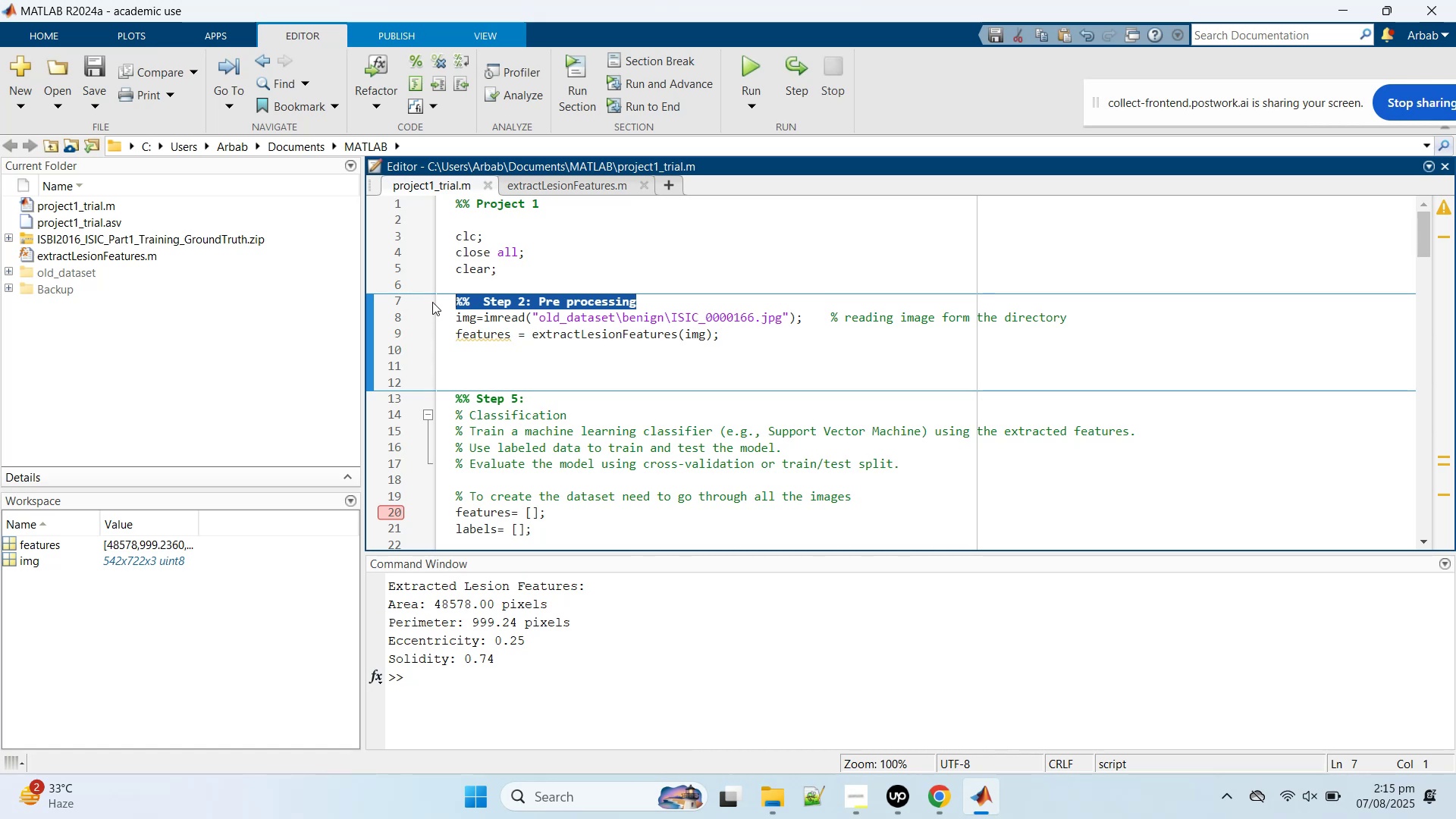 
wait(5.32)
 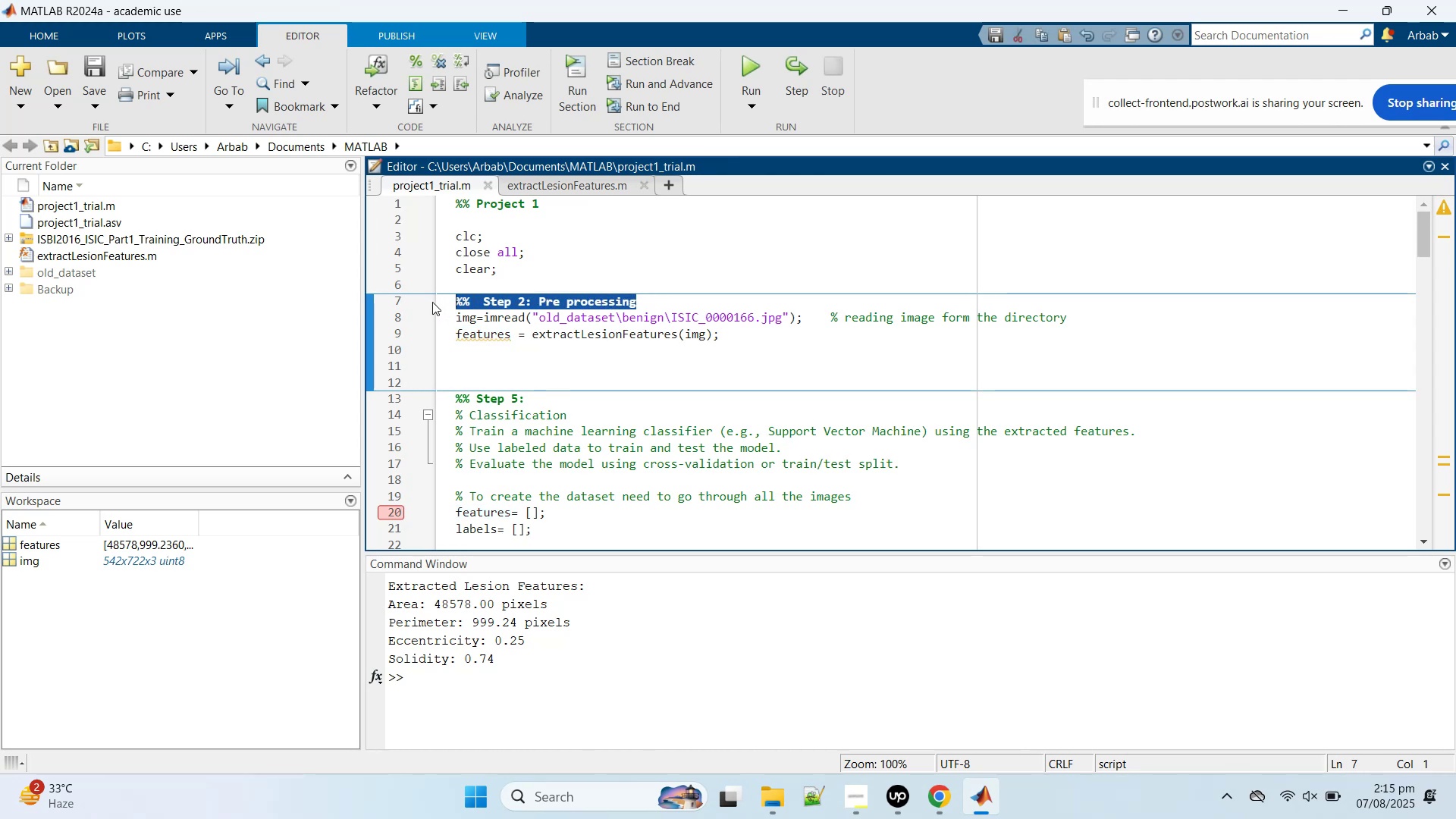 
key(Delete)
 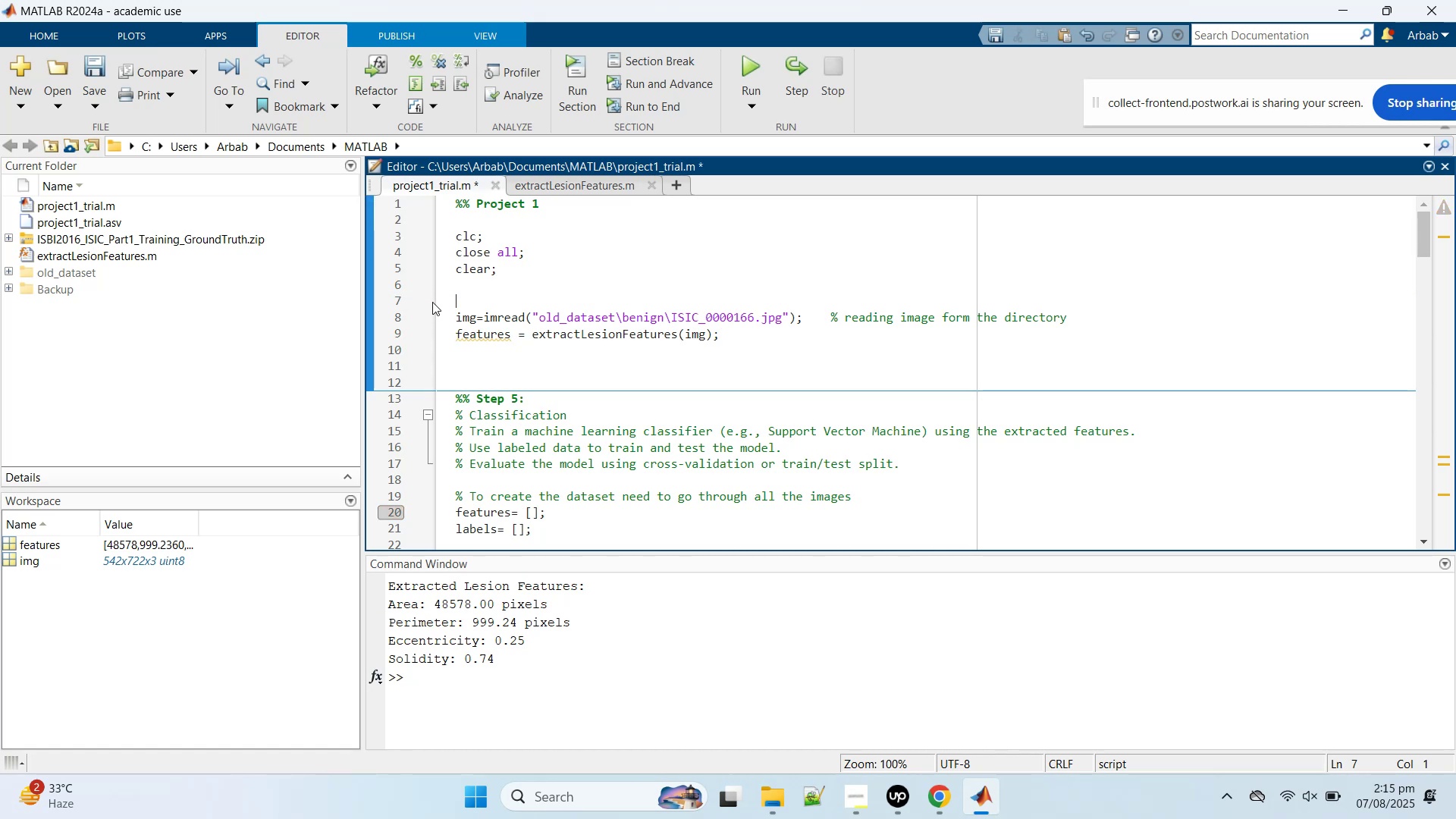 
key(Delete)
 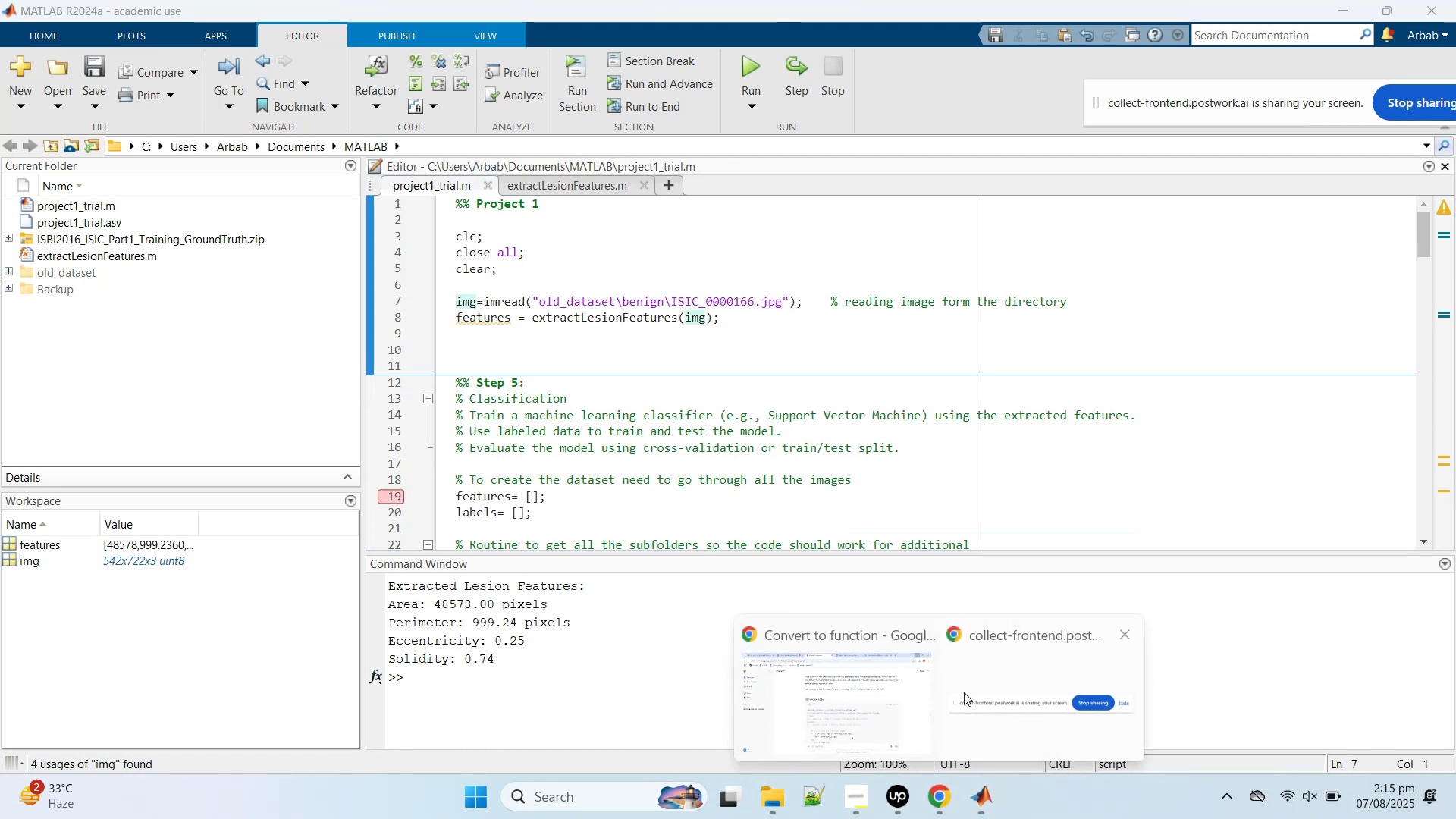 
left_click([855, 678])
 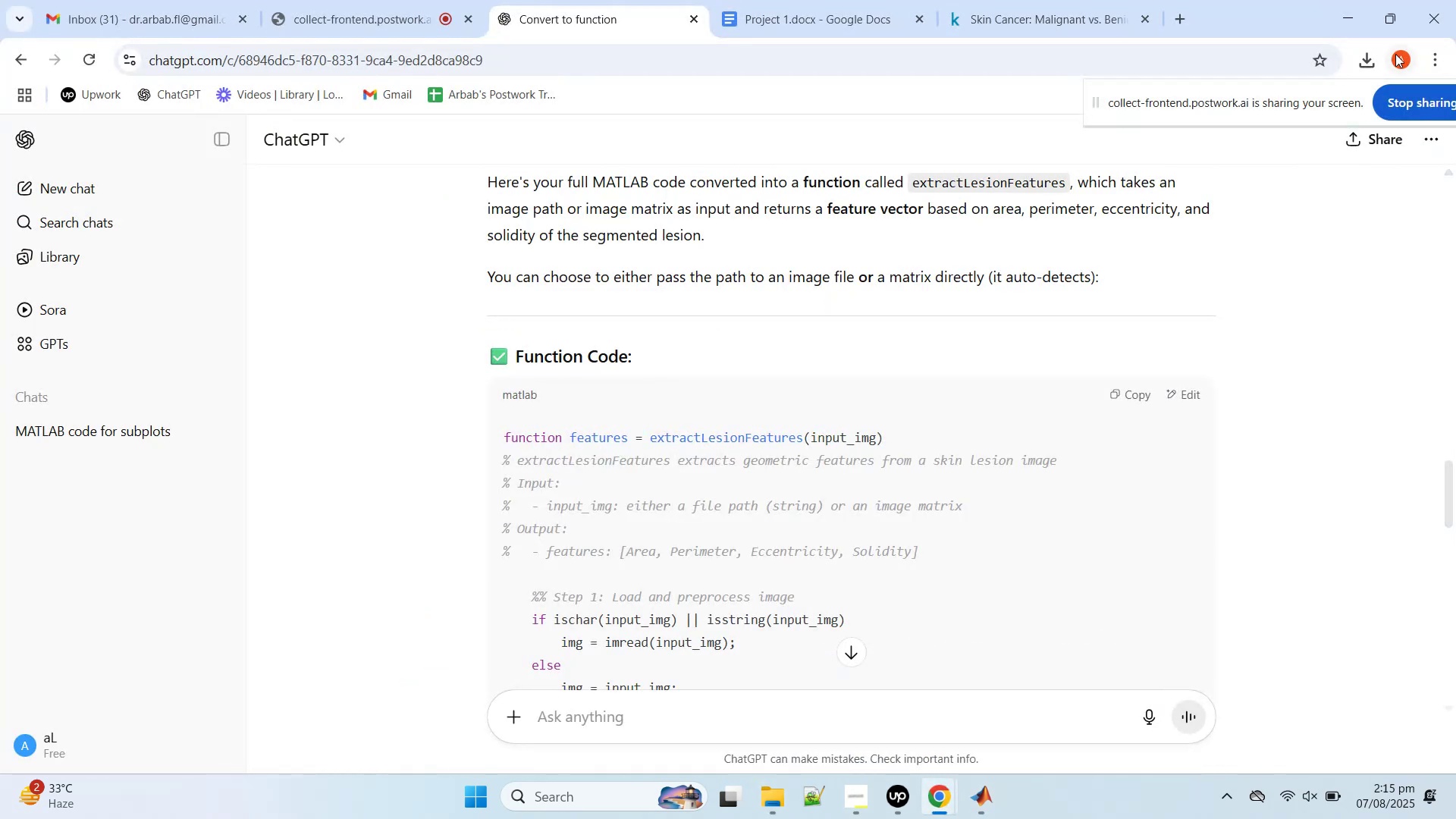 
left_click([1374, 49])
 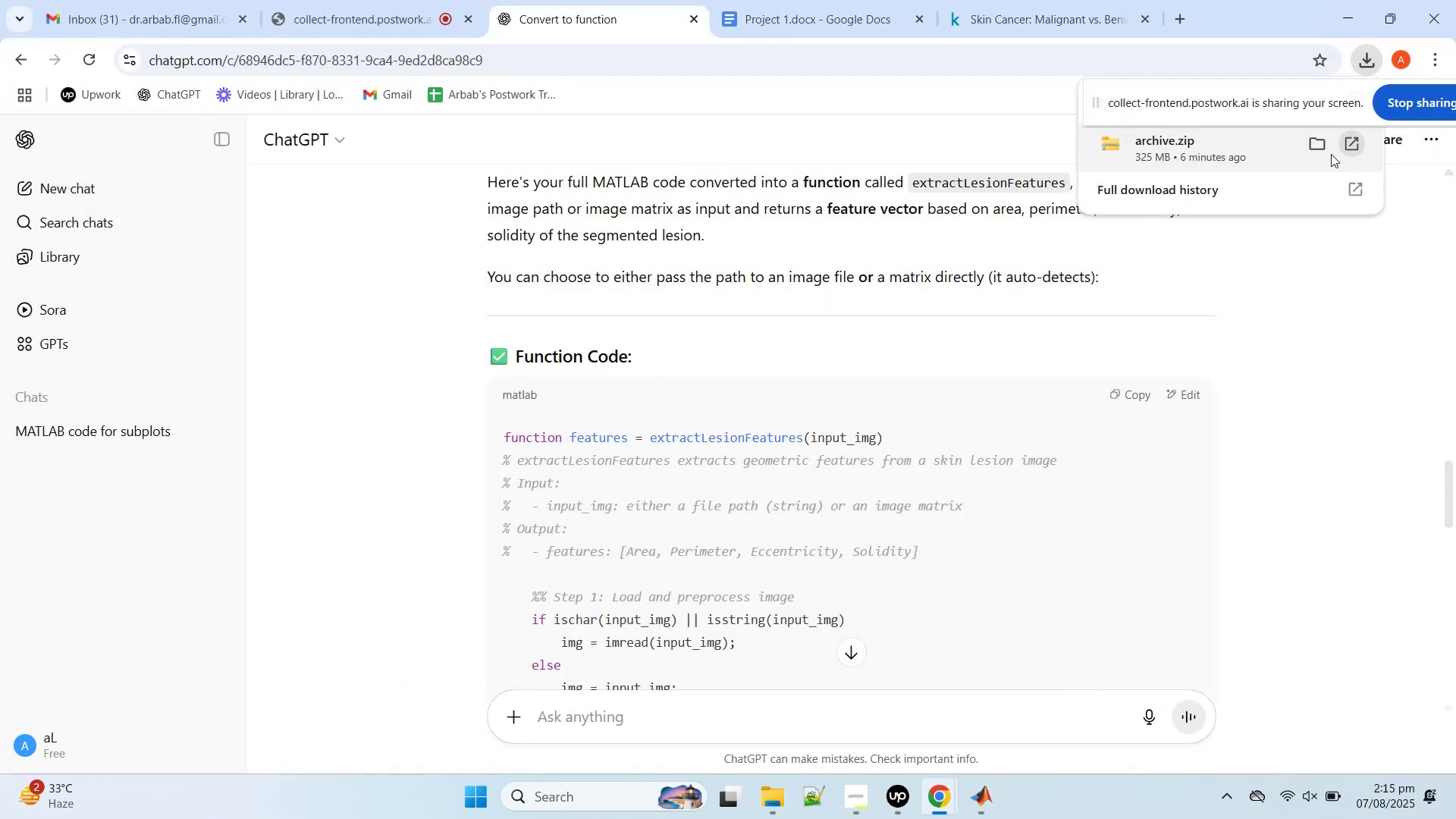 
left_click([1316, 143])
 